 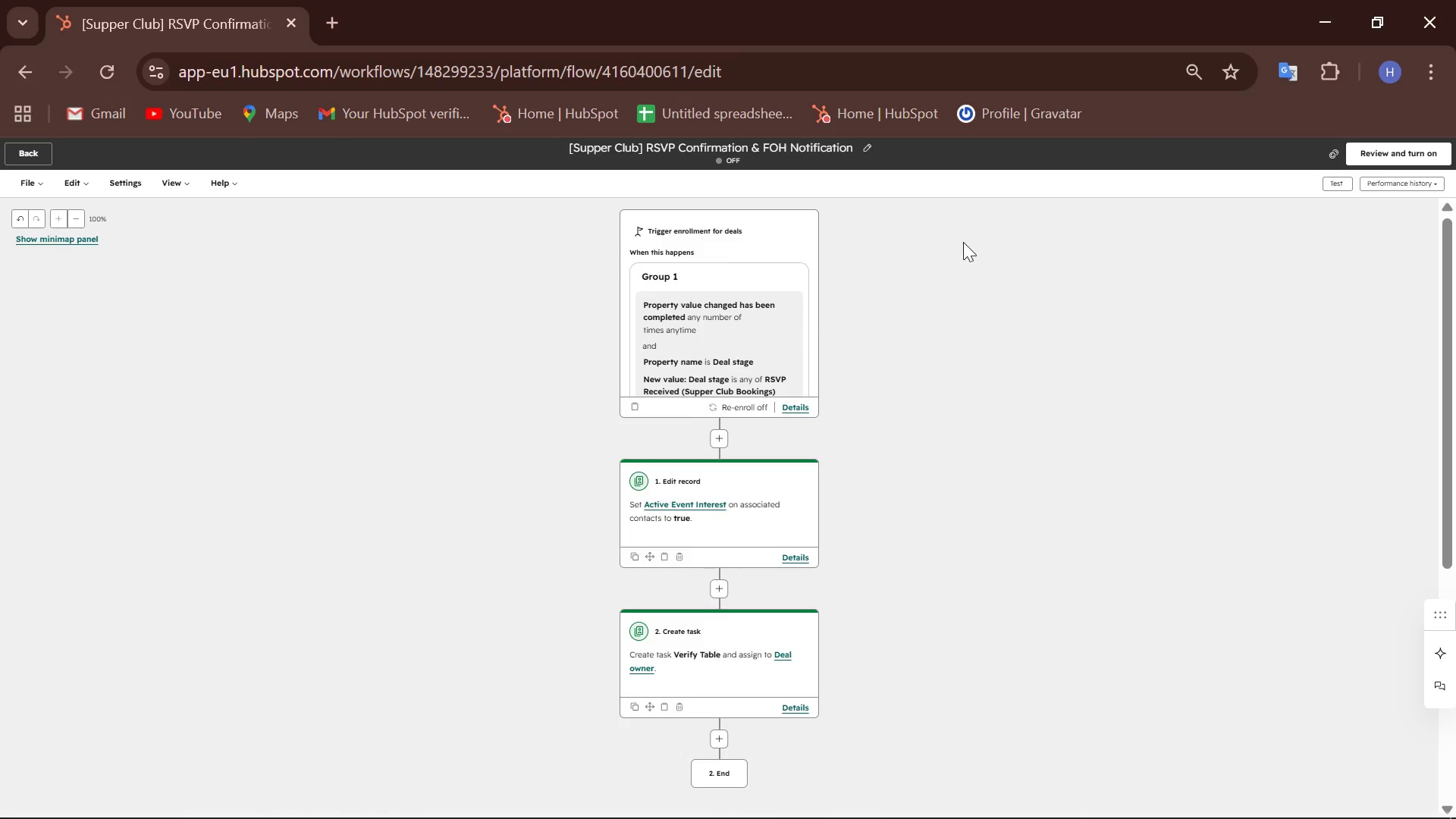 
scroll: coordinate [940, 400], scroll_direction: up, amount: 4.0
 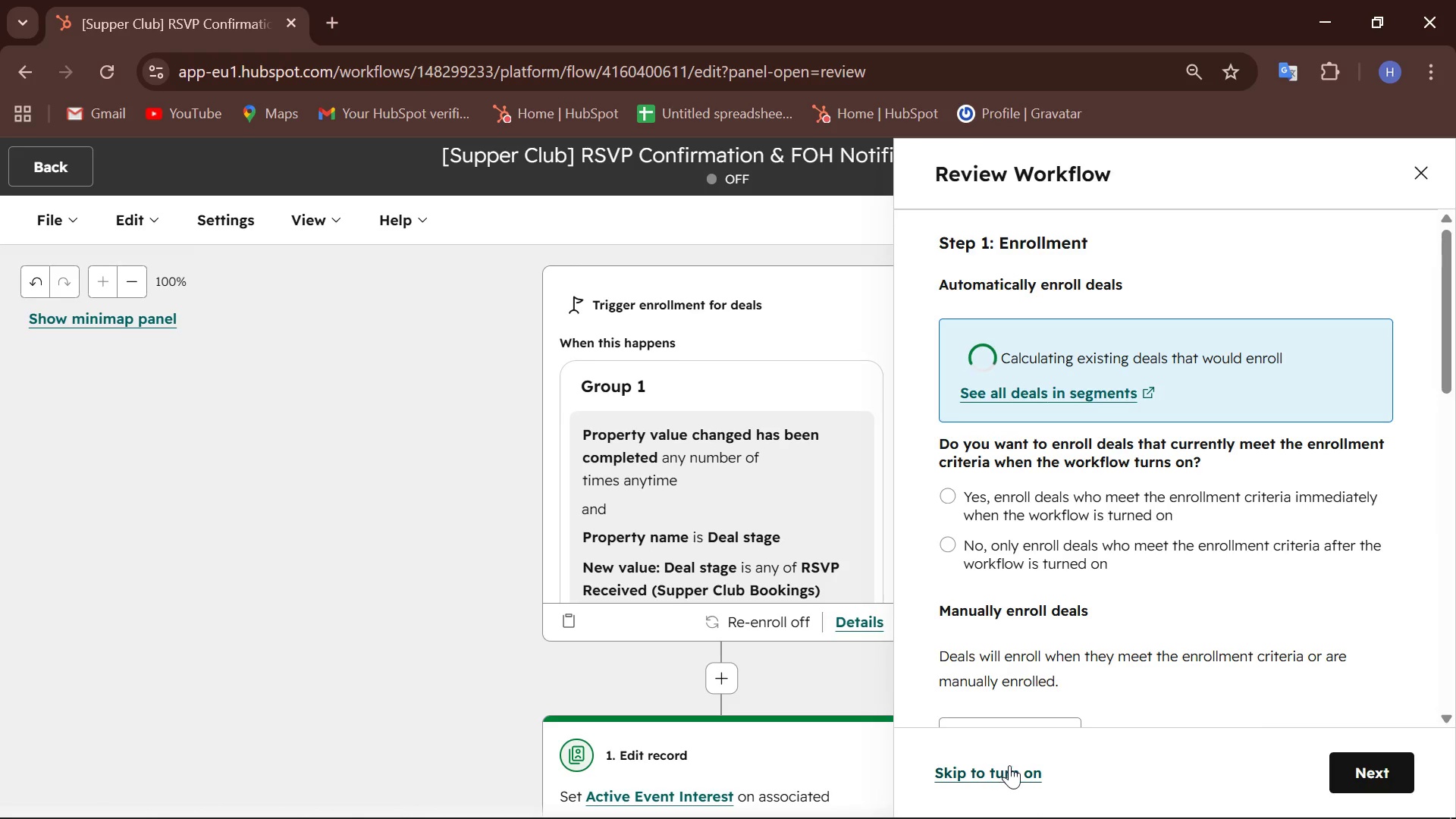 
wait(8.81)
 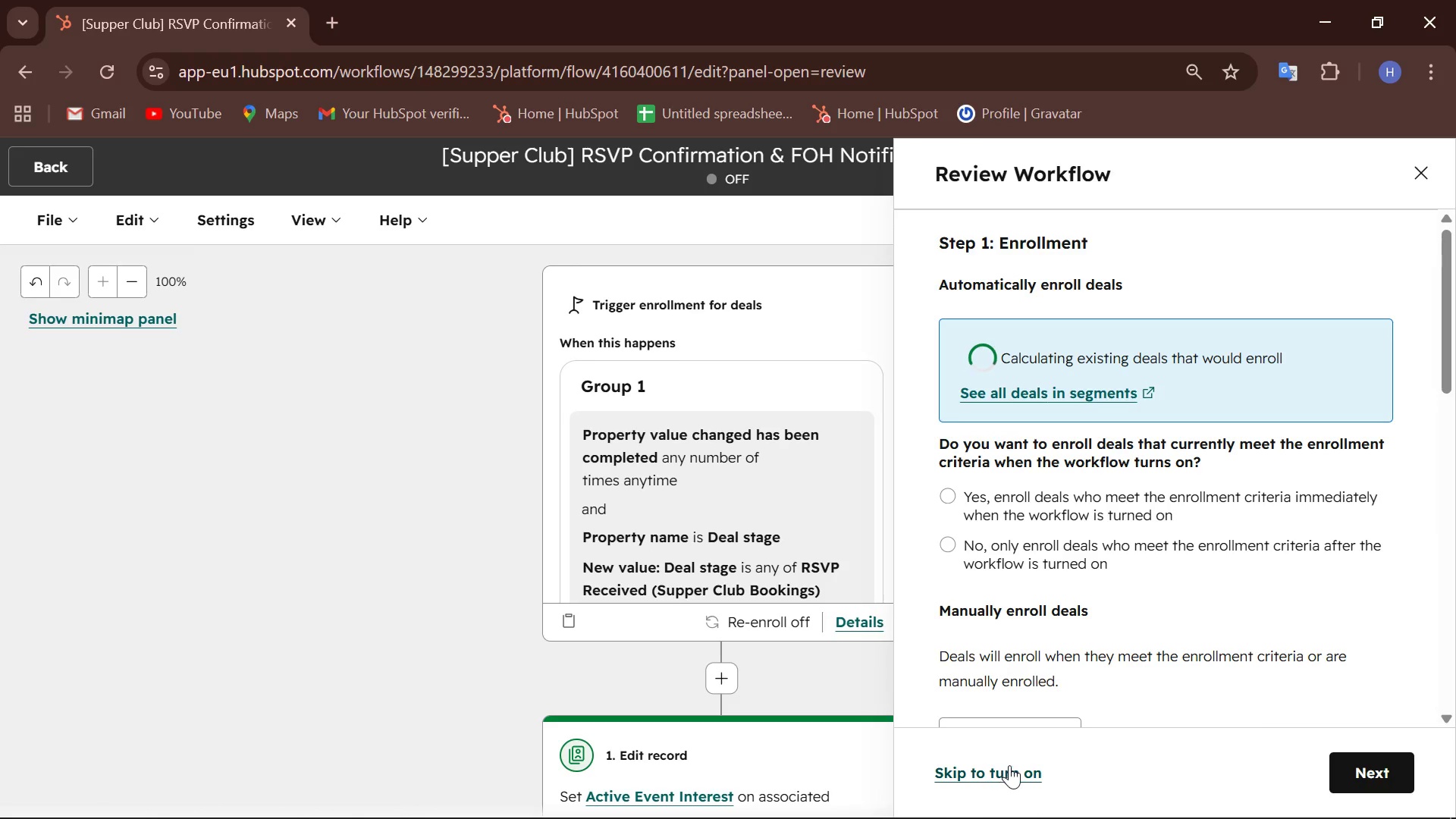 
left_click([949, 499])
 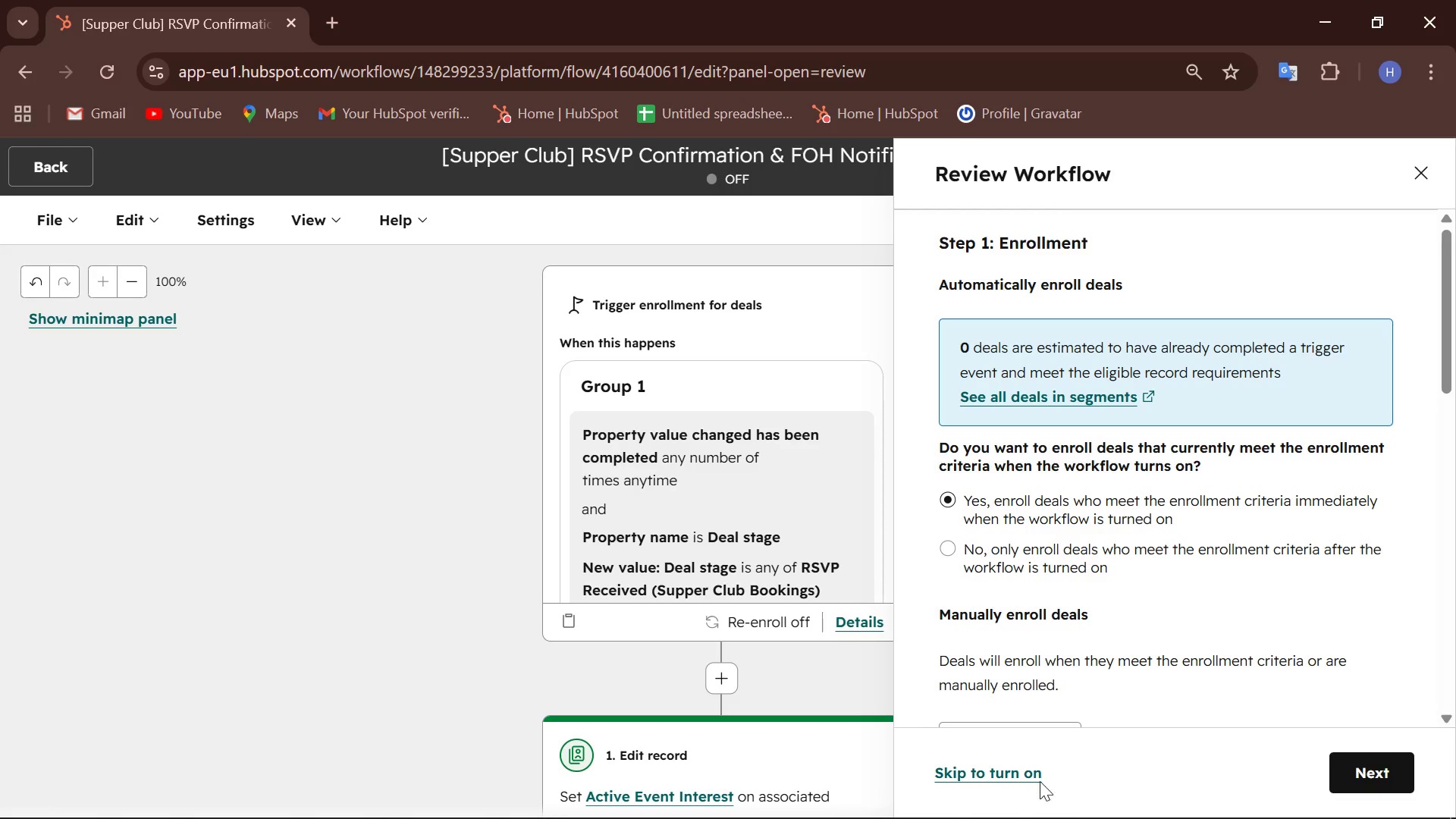 
left_click([1013, 786])
 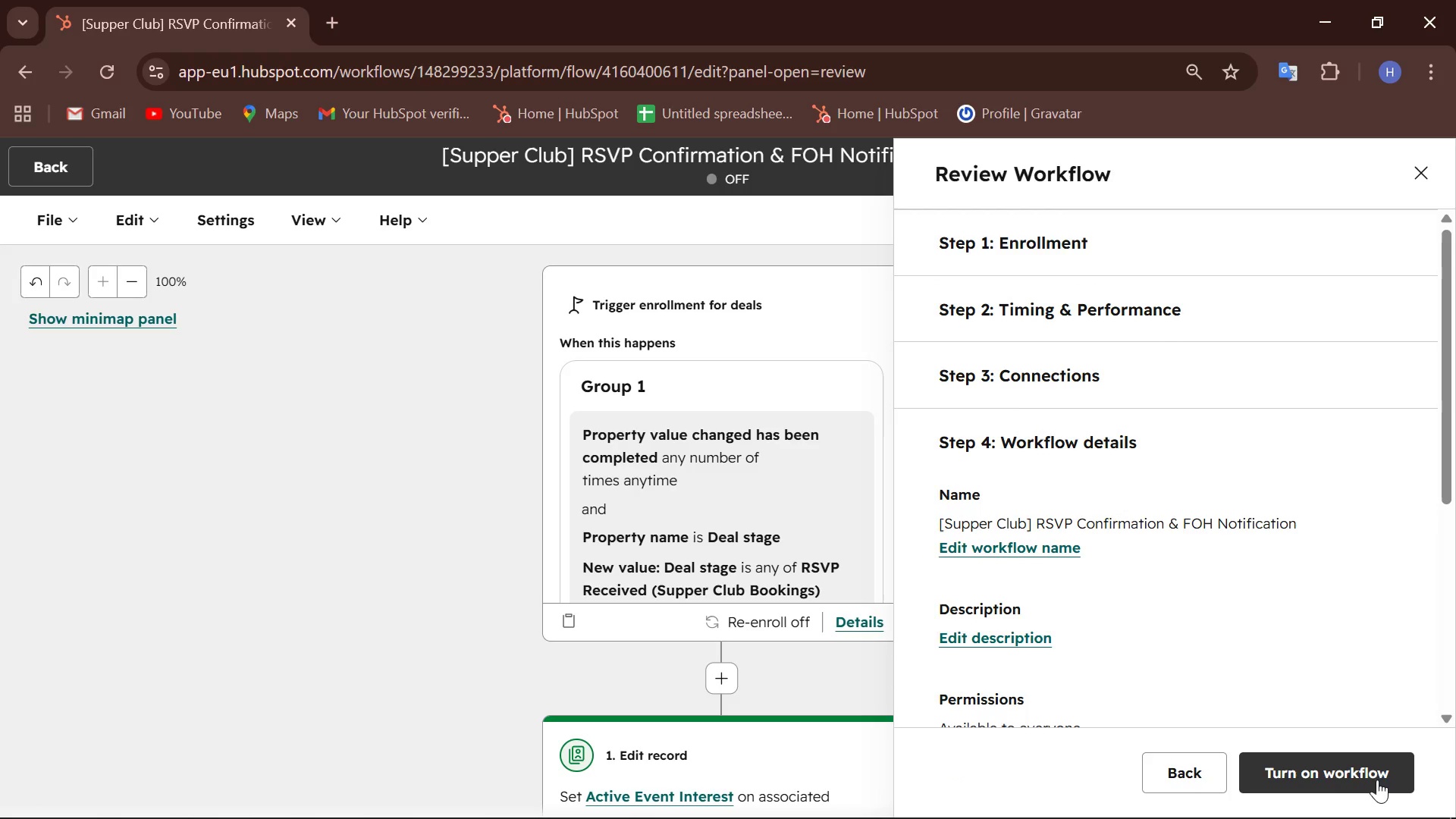 
left_click([1349, 777])
 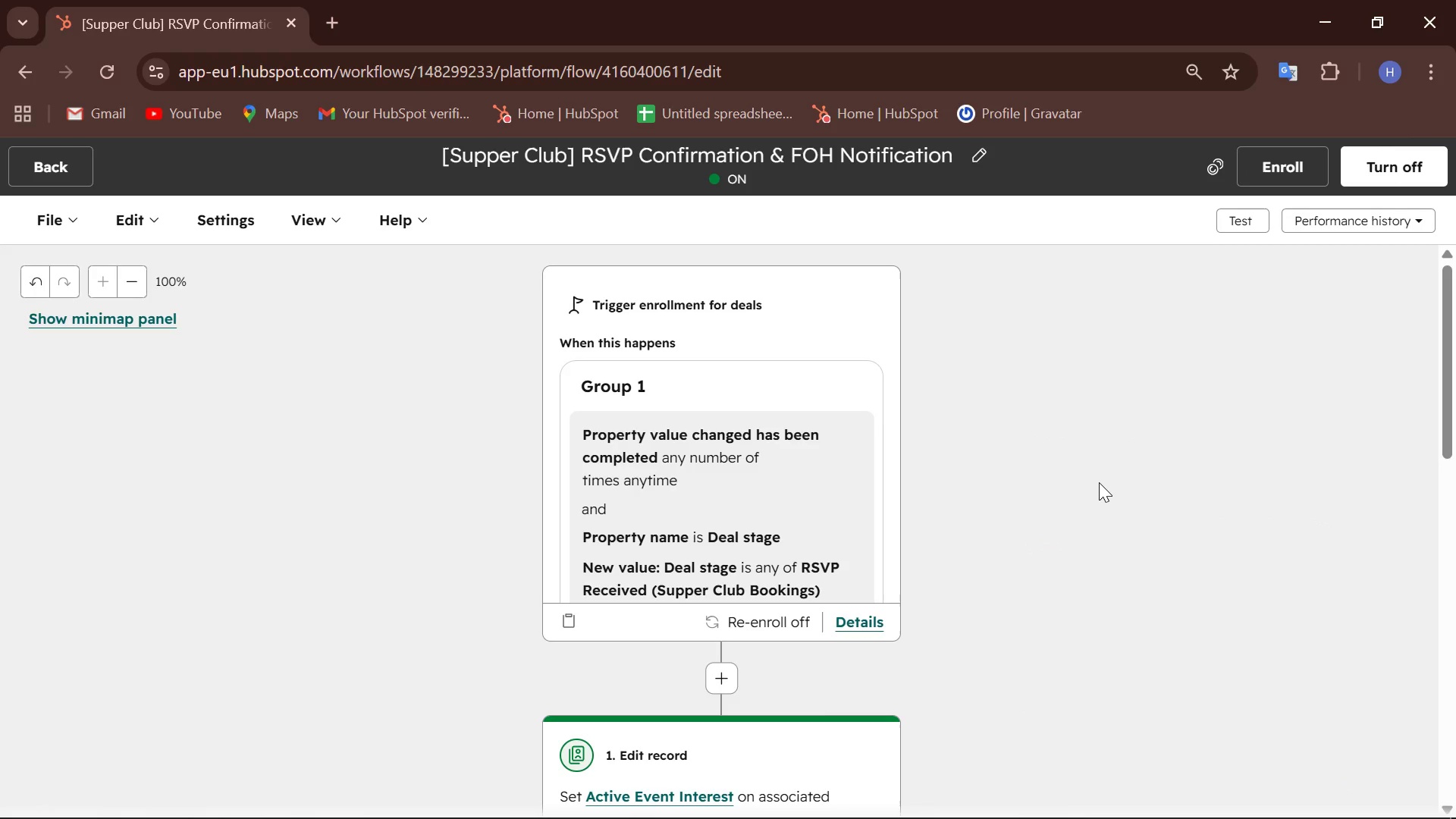 
hold_key(key=ControlLeft, duration=4.72)
scroll: coordinate [1099, 482], scroll_direction: down, amount: 4.0
 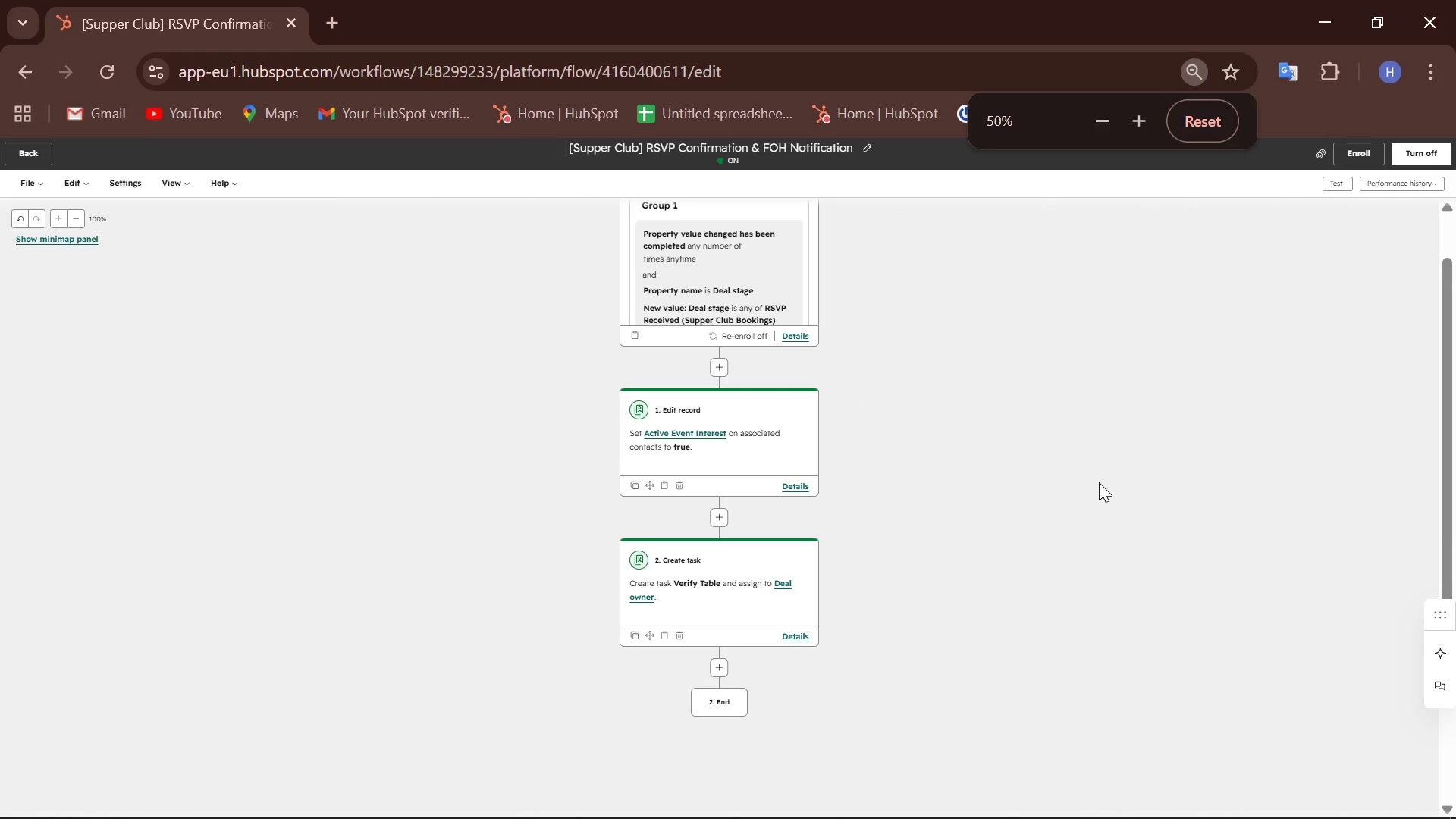 
scroll: coordinate [1099, 482], scroll_direction: none, amount: 0.0
 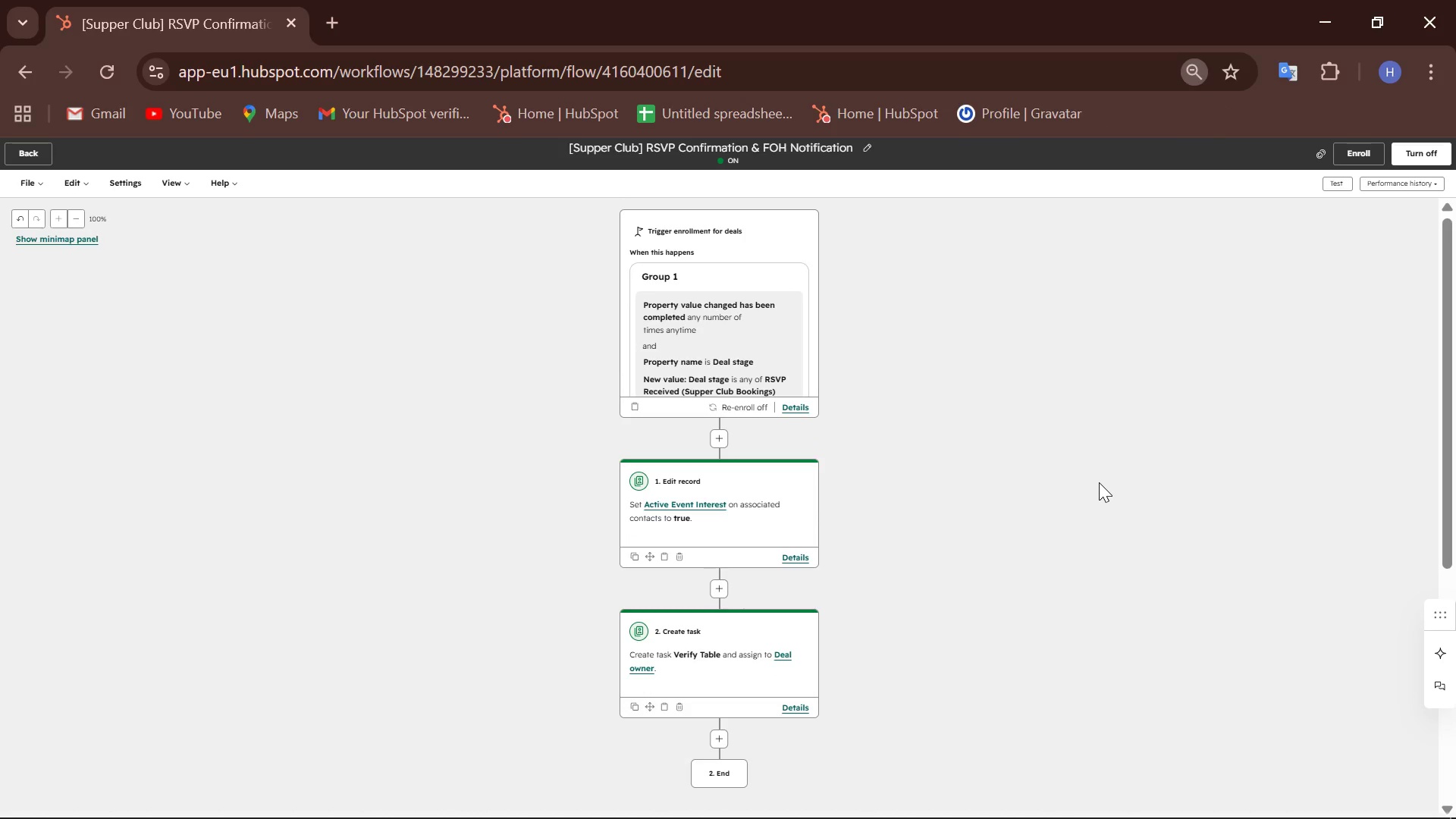 
scroll: coordinate [1099, 482], scroll_direction: up, amount: 1.0
 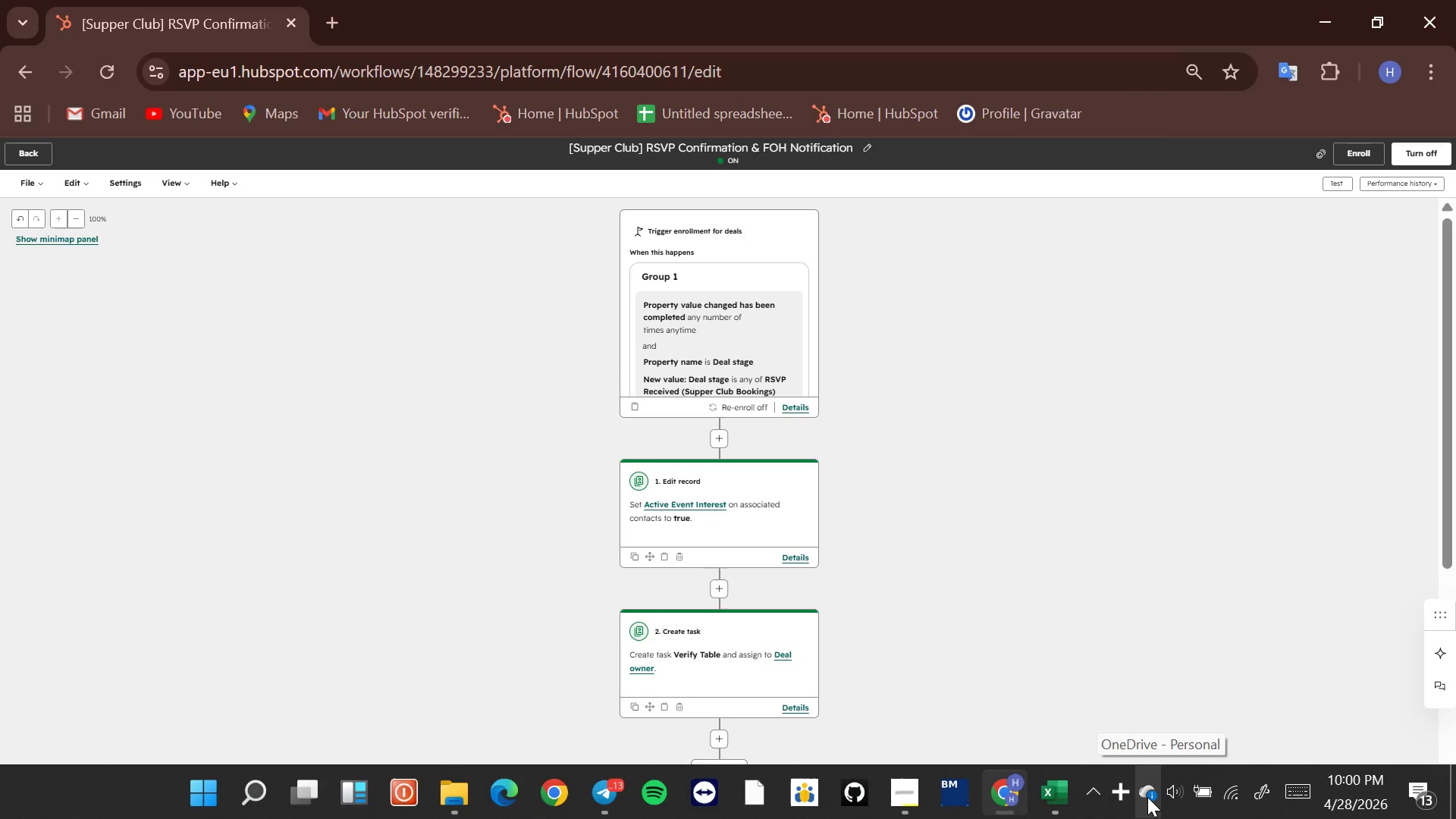 
right_click([1120, 795])
 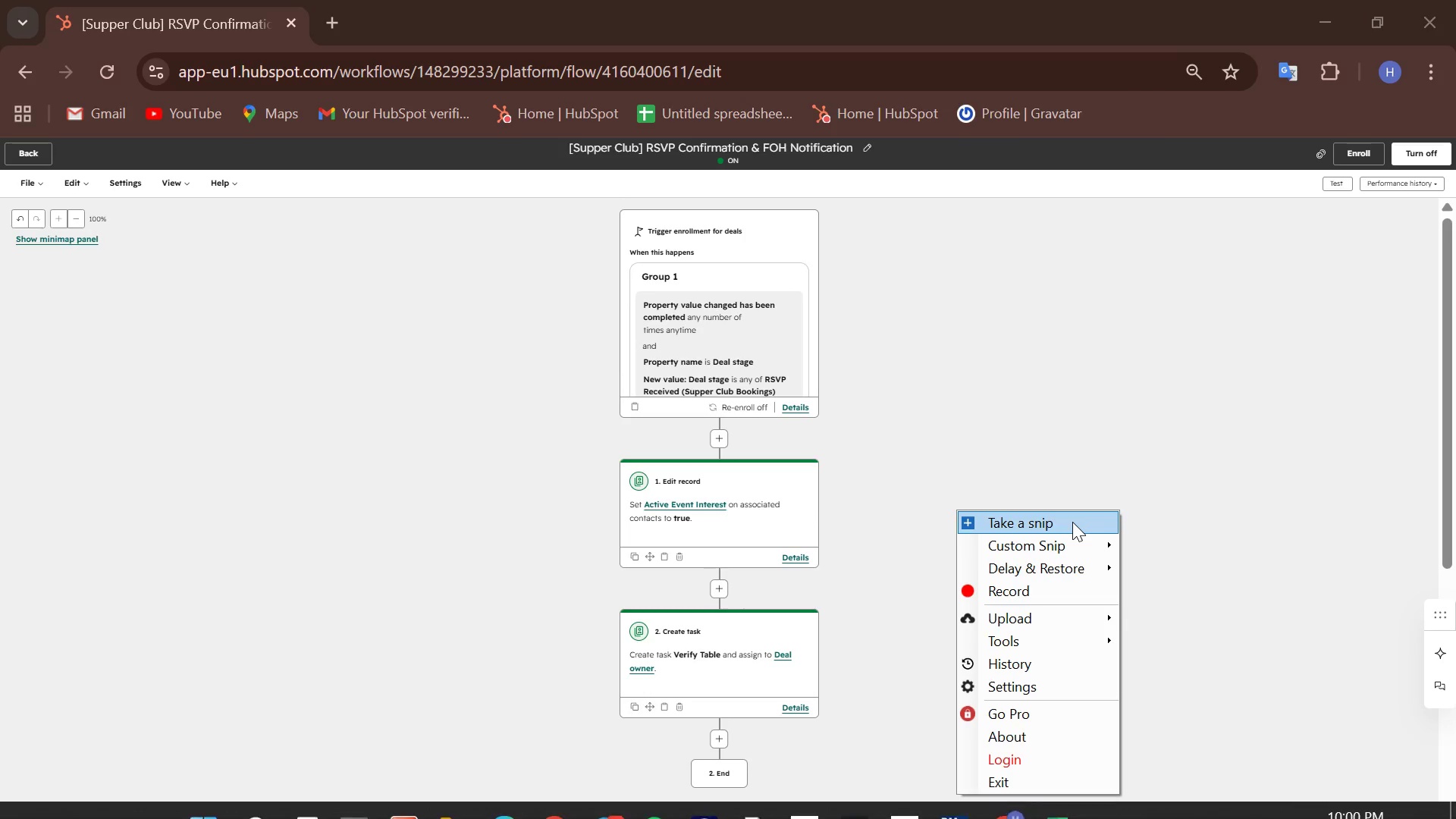 
left_click([1072, 522])
 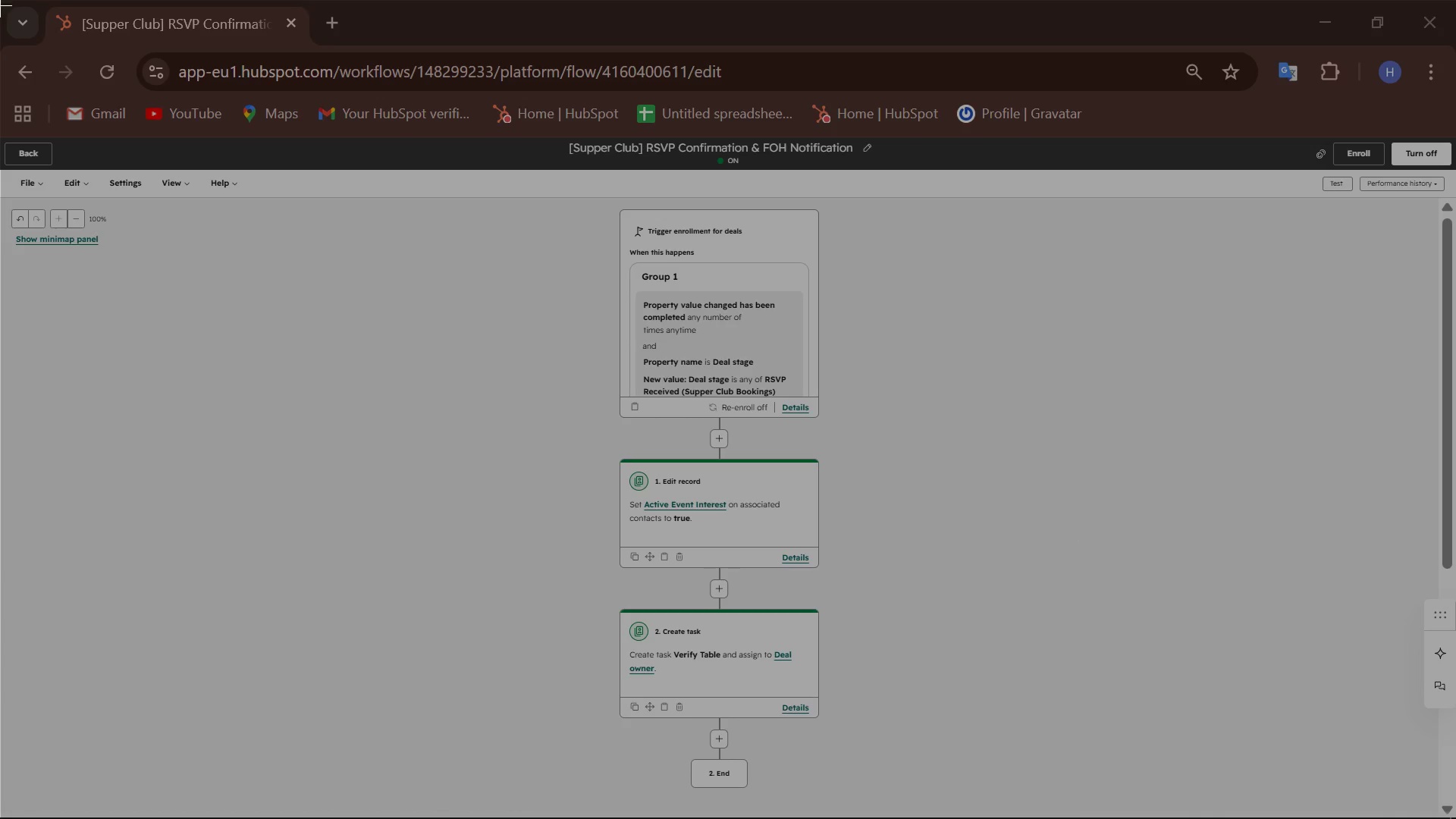 
left_click_drag(start_coordinate=[0, 0], to_coordinate=[1455, 818])
 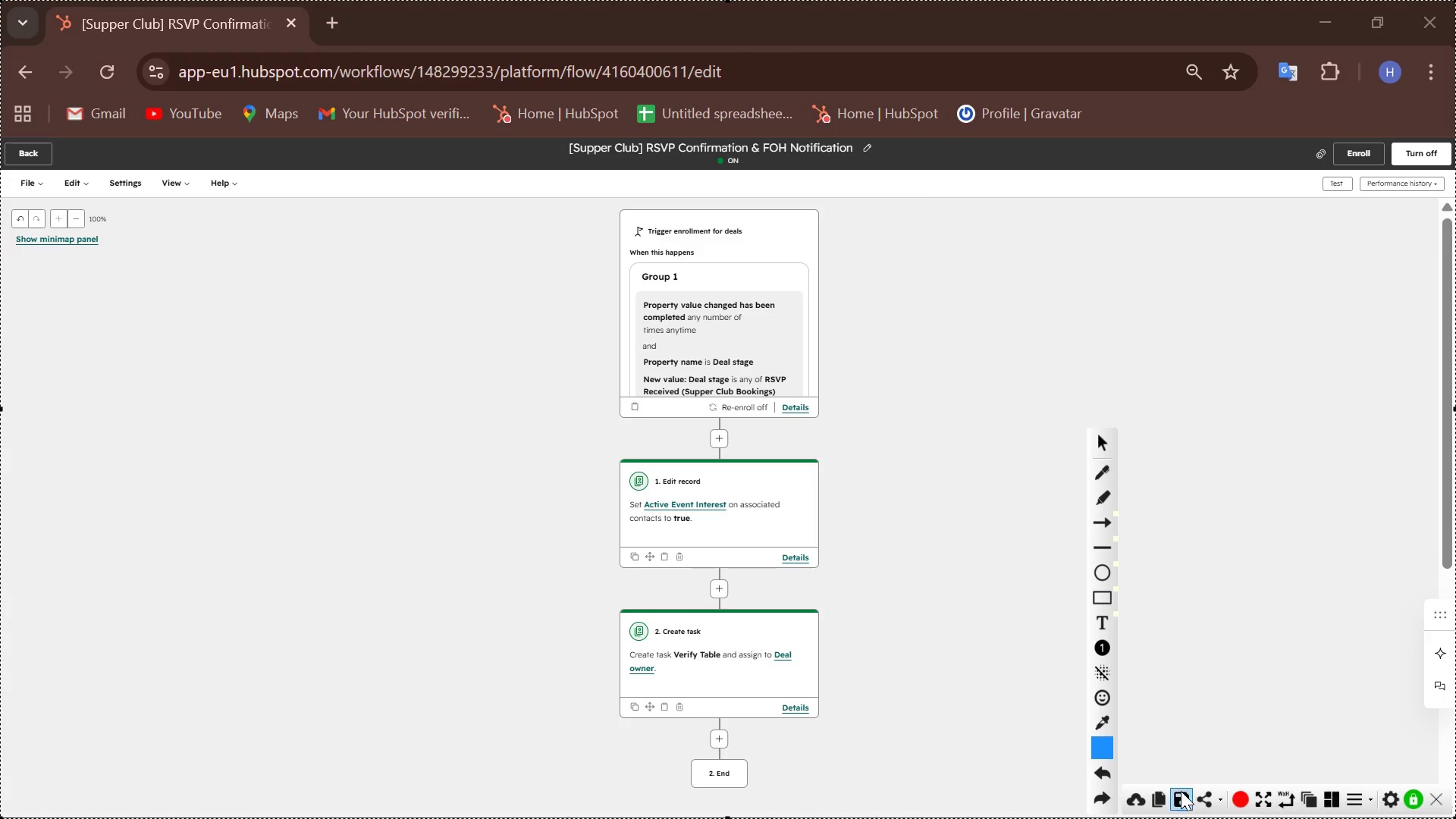 
left_click([1178, 799])
 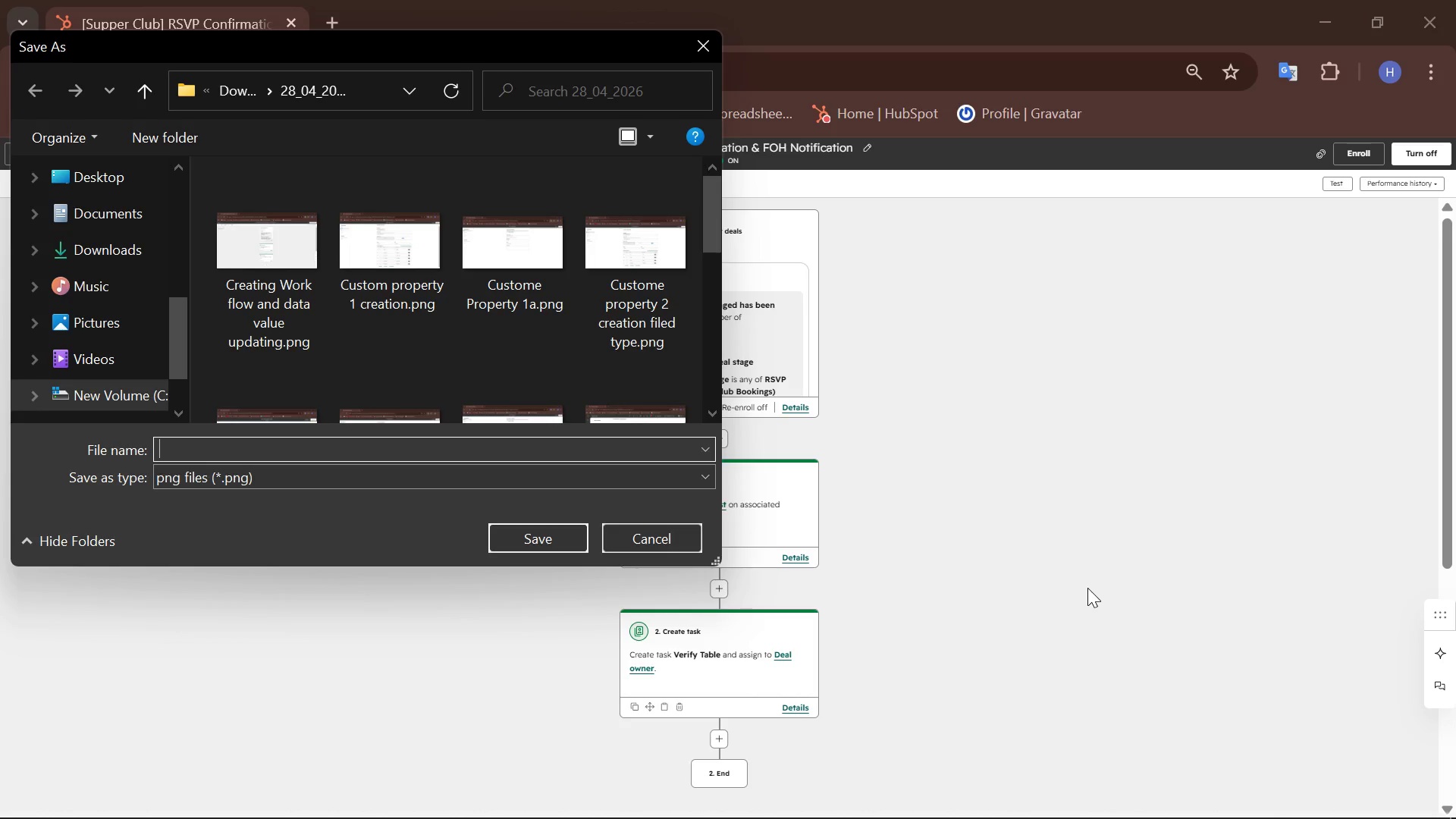 
type(creating Work flow and Data value updating)
 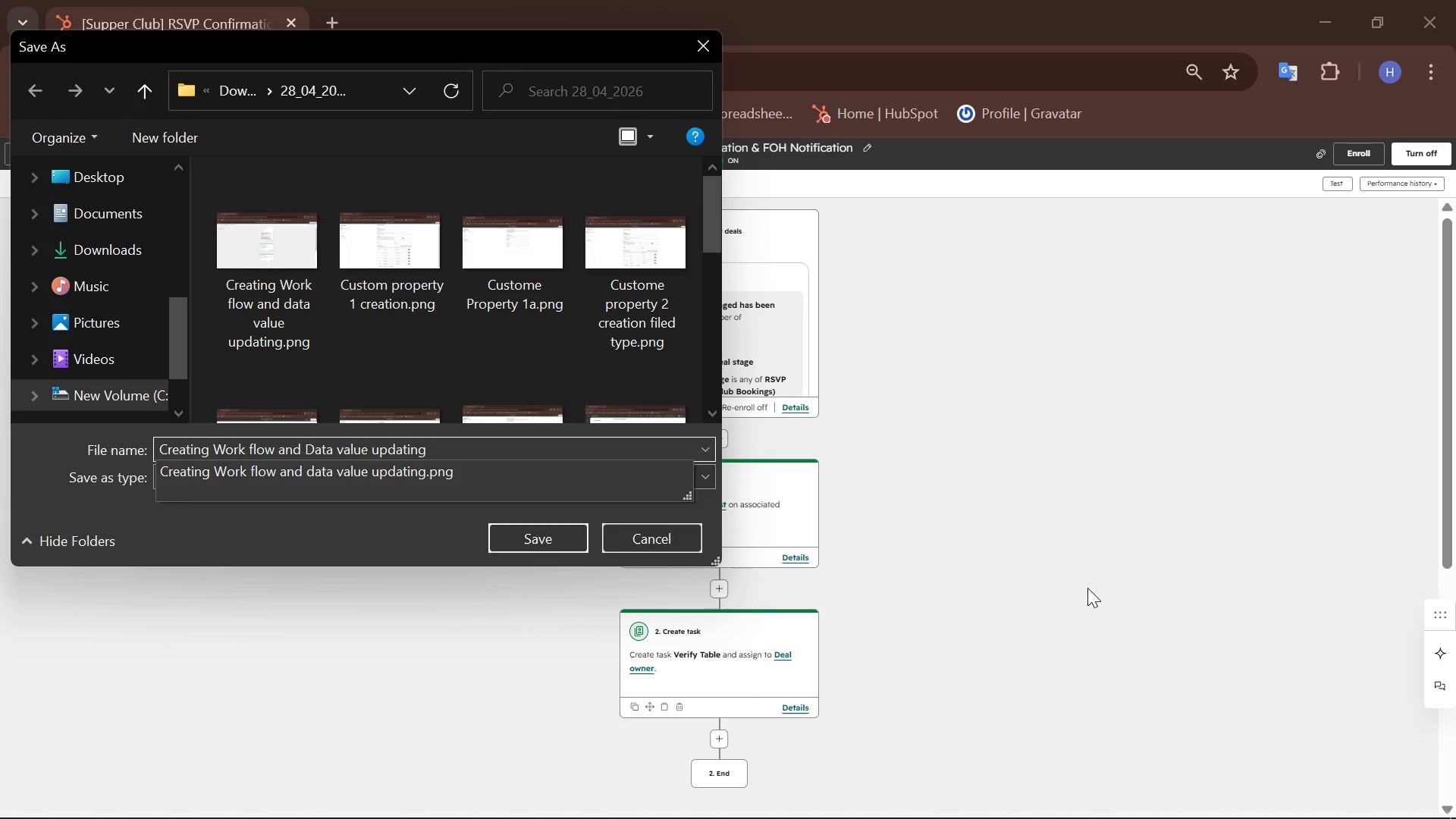 
key(Enter)
 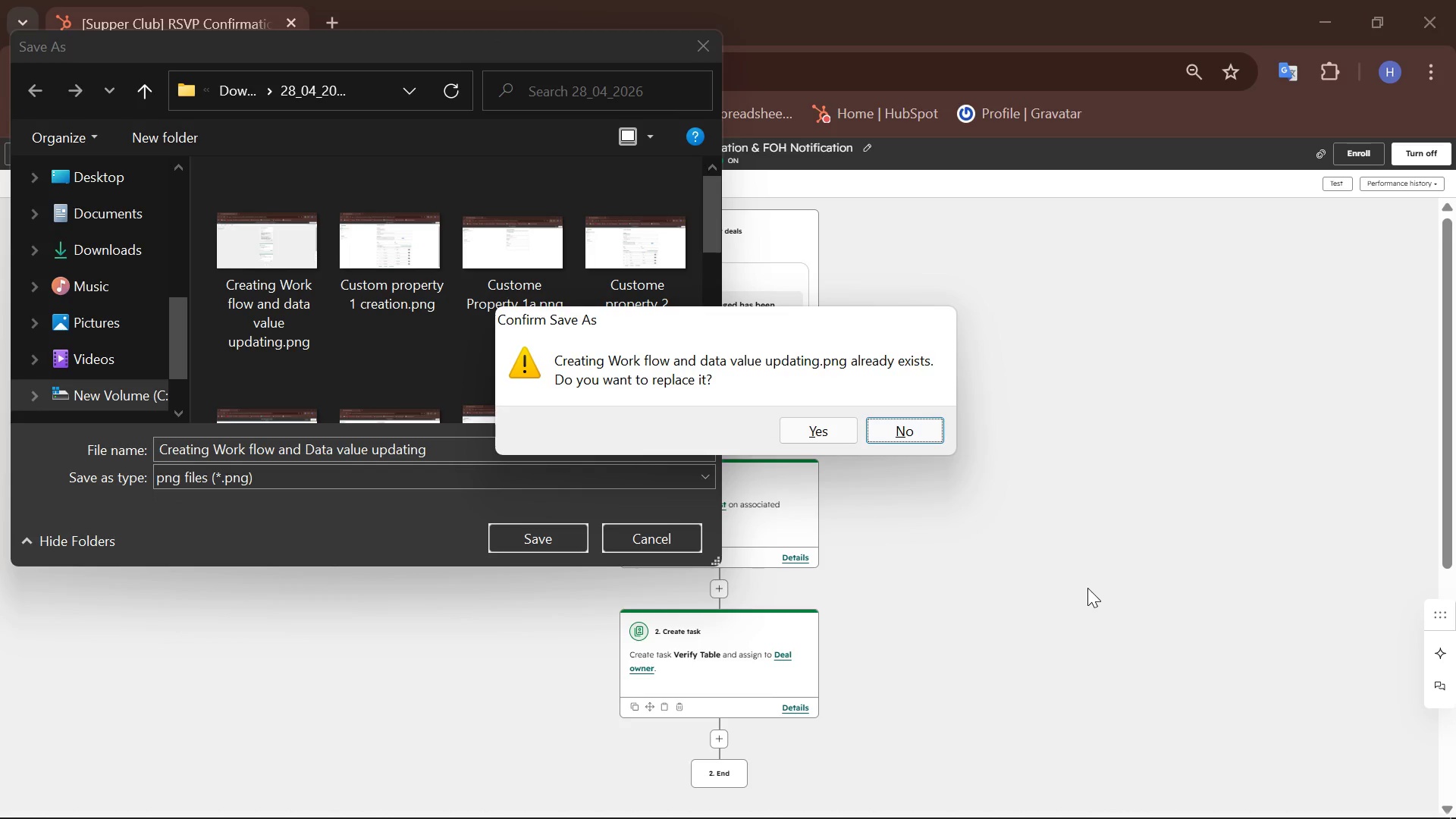 
key(ArrowLeft)
 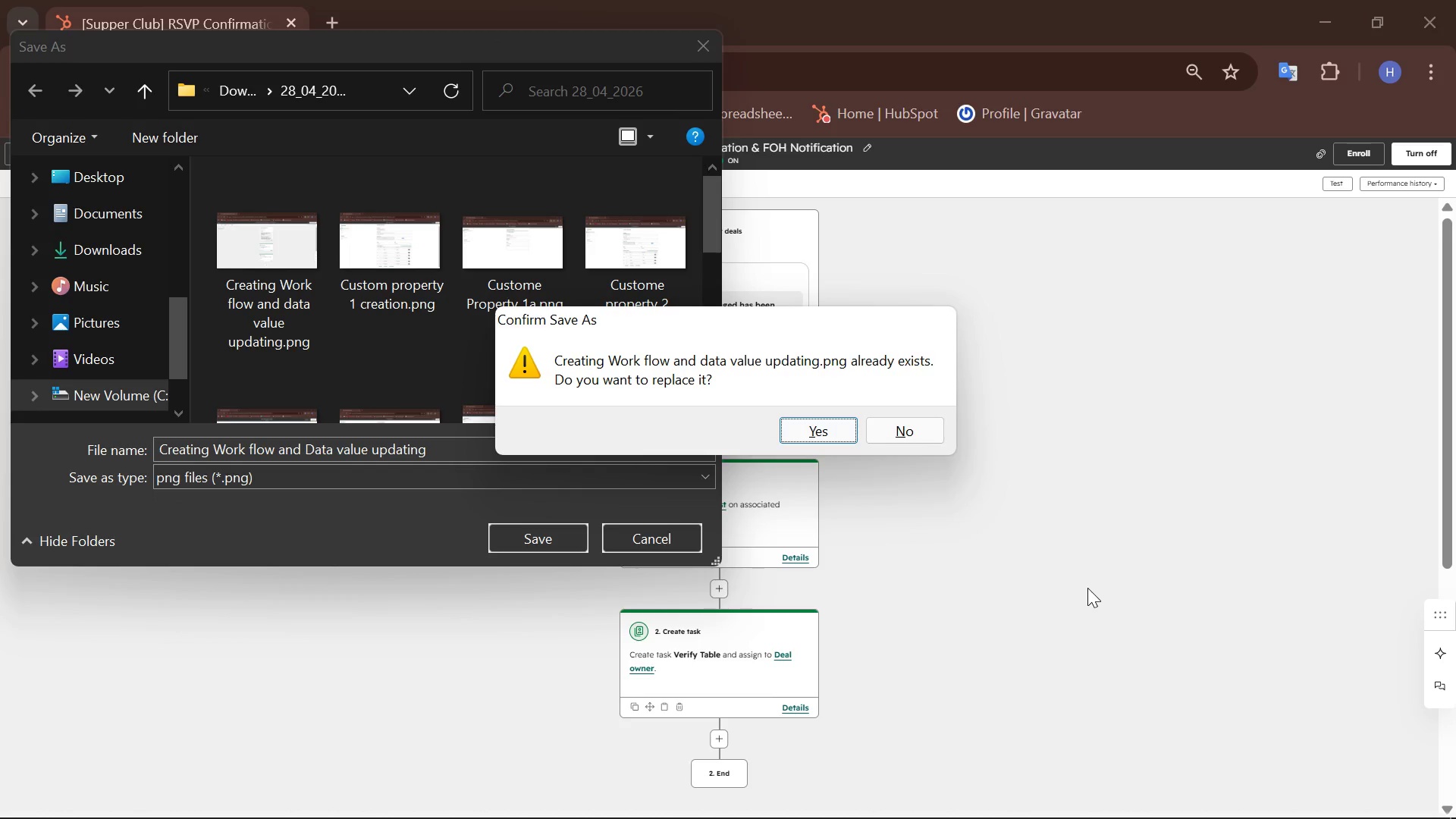 
key(Enter)
 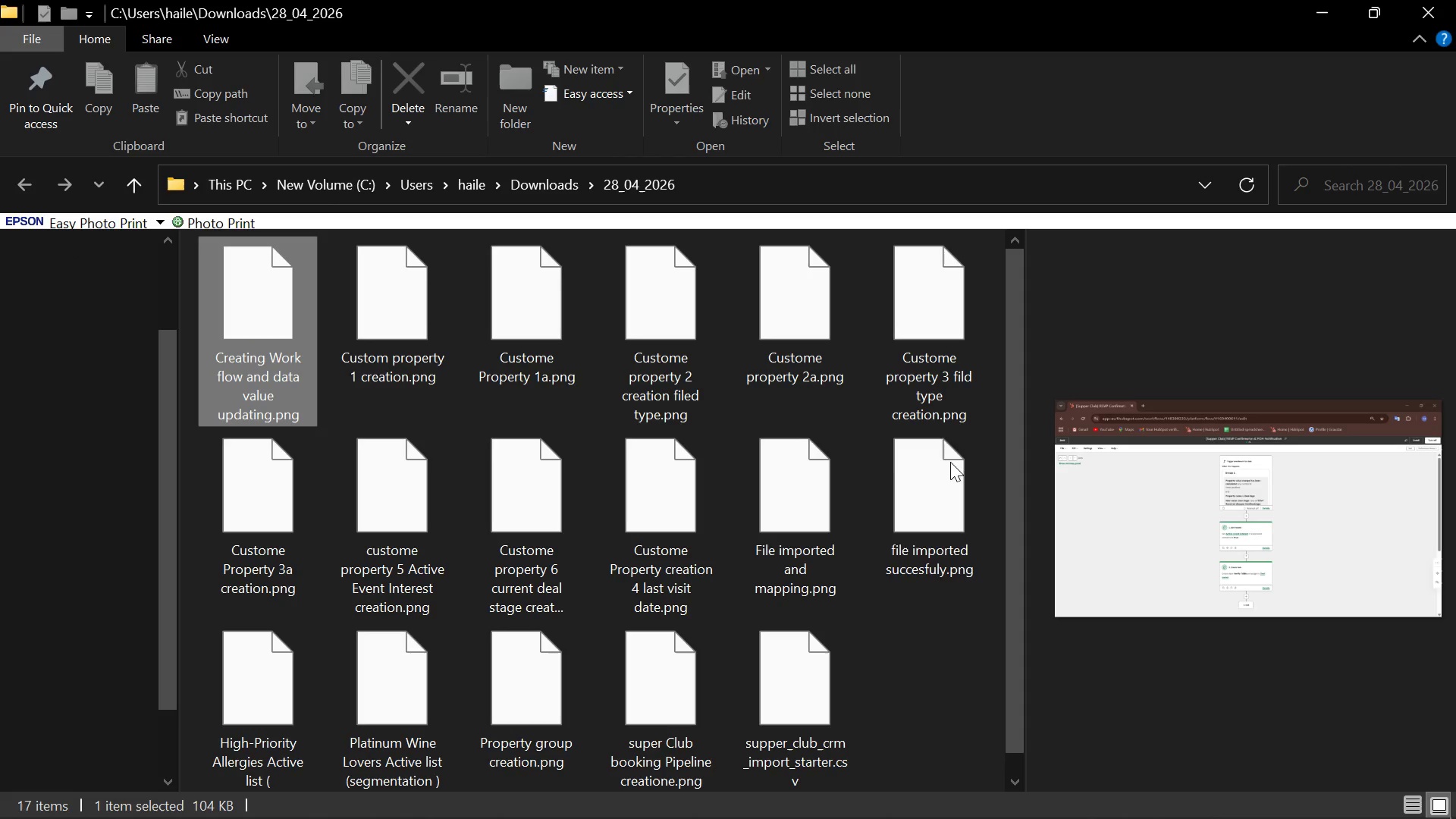 
left_click([1455, 0])
 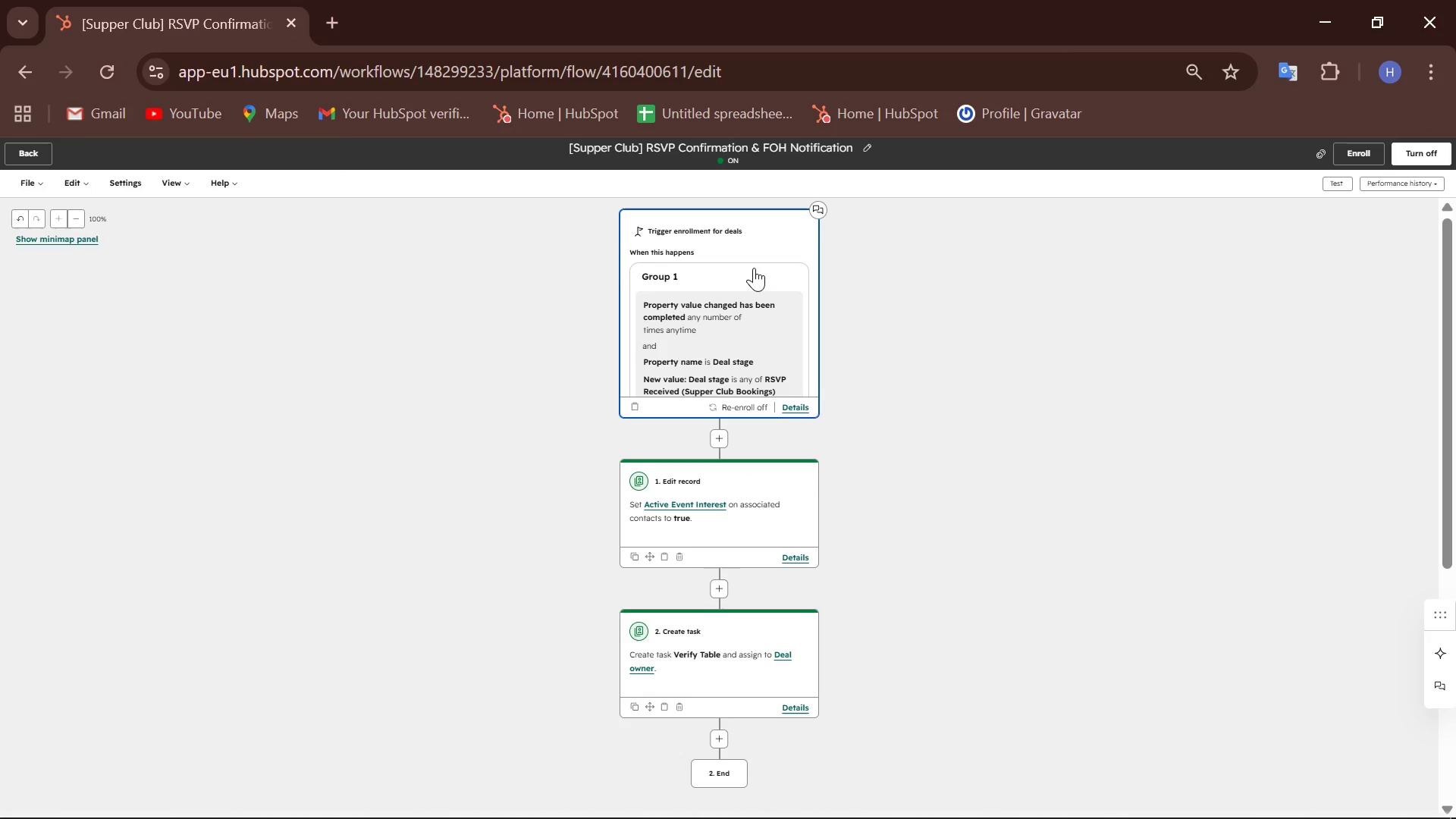 
wait(13.83)
 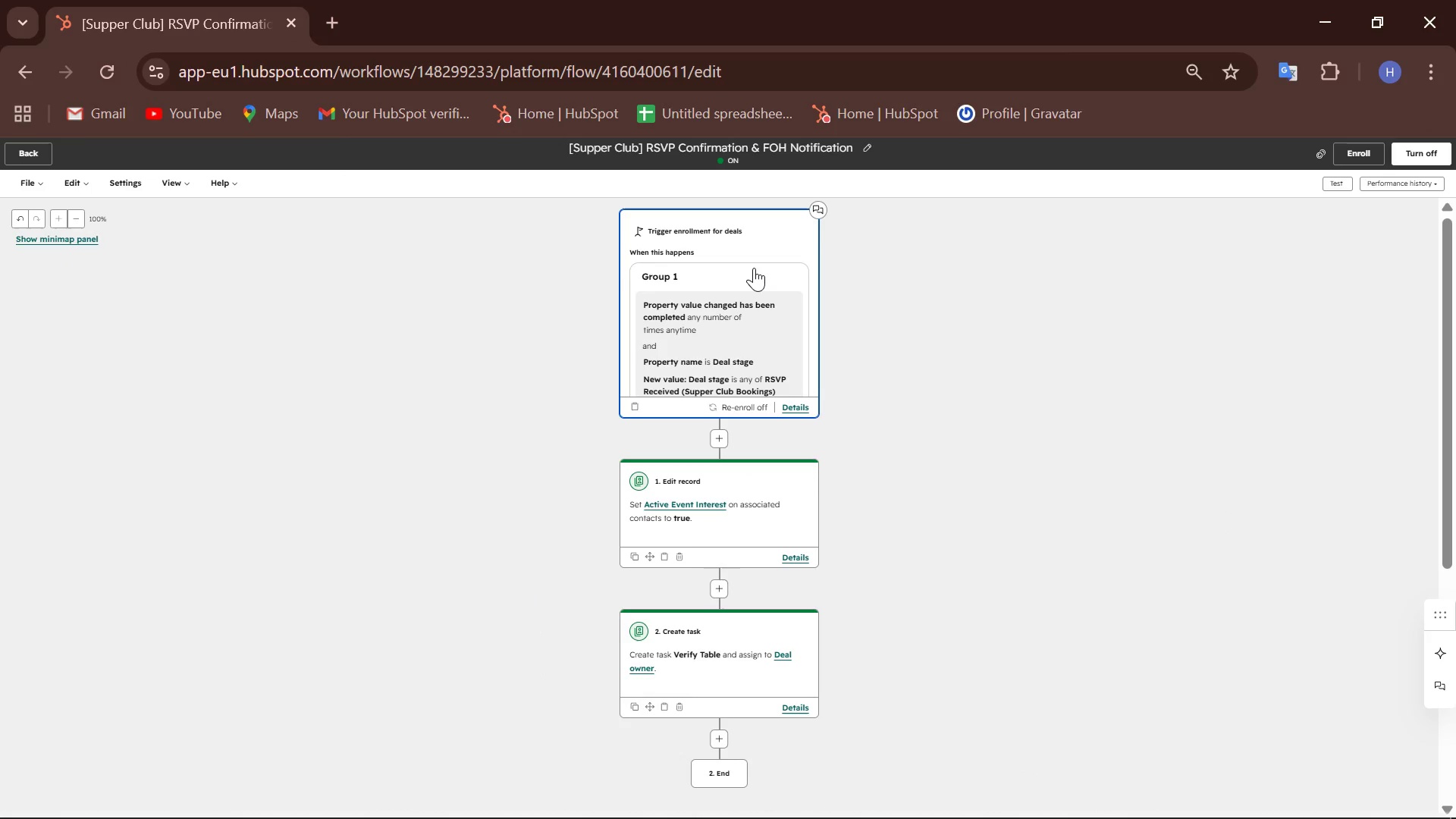 
key(Control+ControlLeft)
 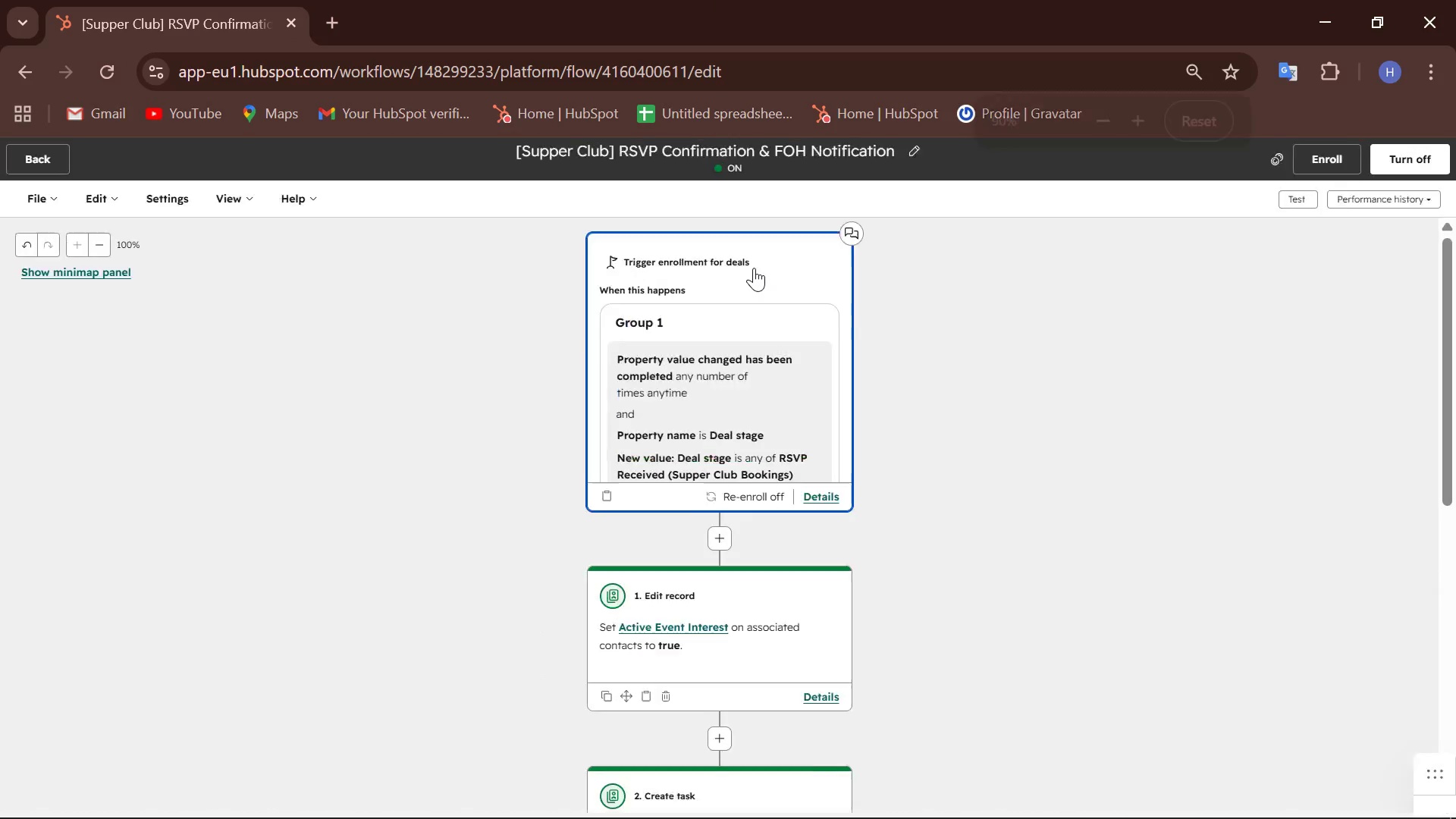 
scroll: coordinate [754, 268], scroll_direction: up, amount: 5.0
 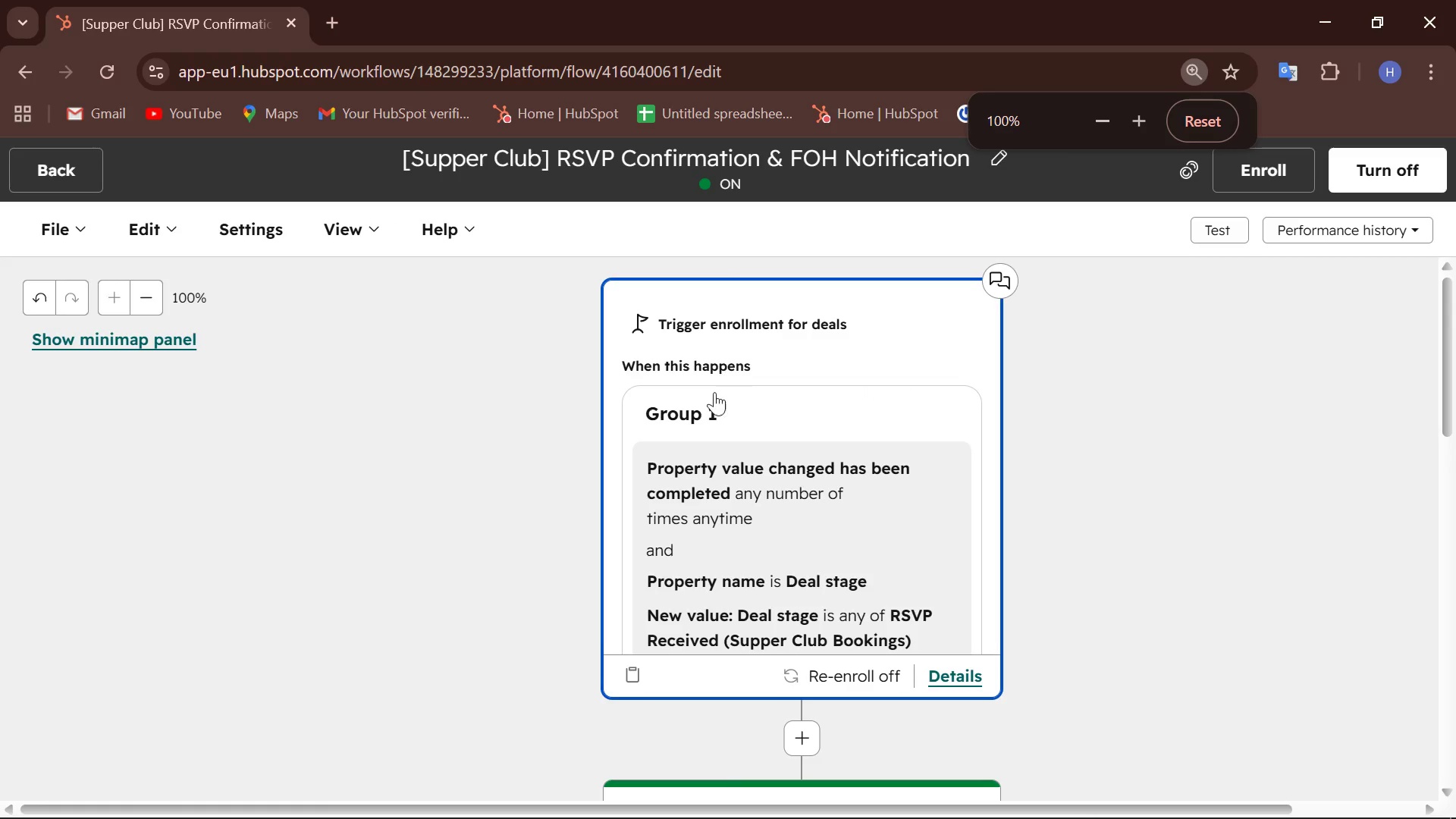 
scroll: coordinate [714, 403], scroll_direction: down, amount: 5.0
 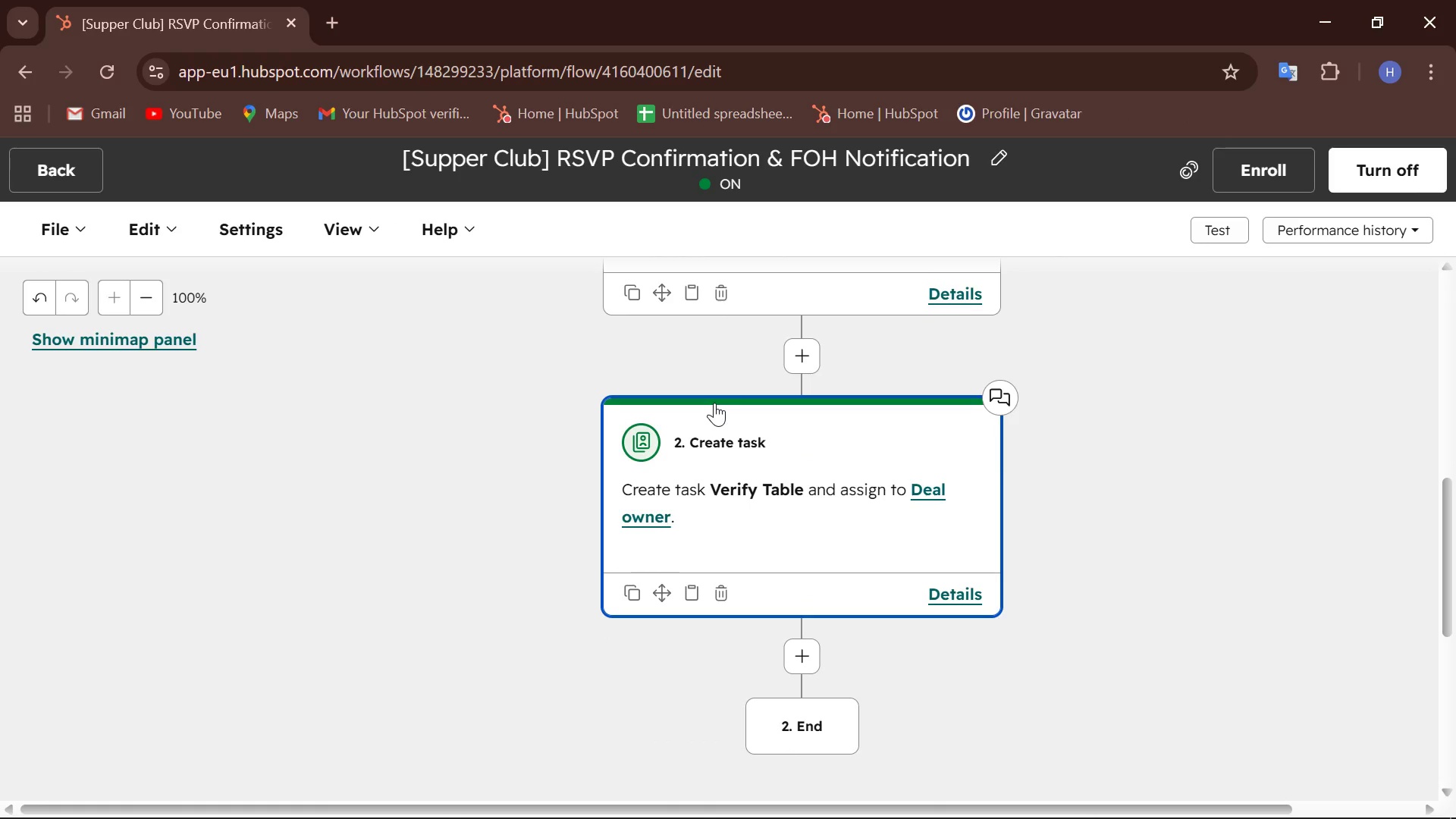 
wait(15.19)
 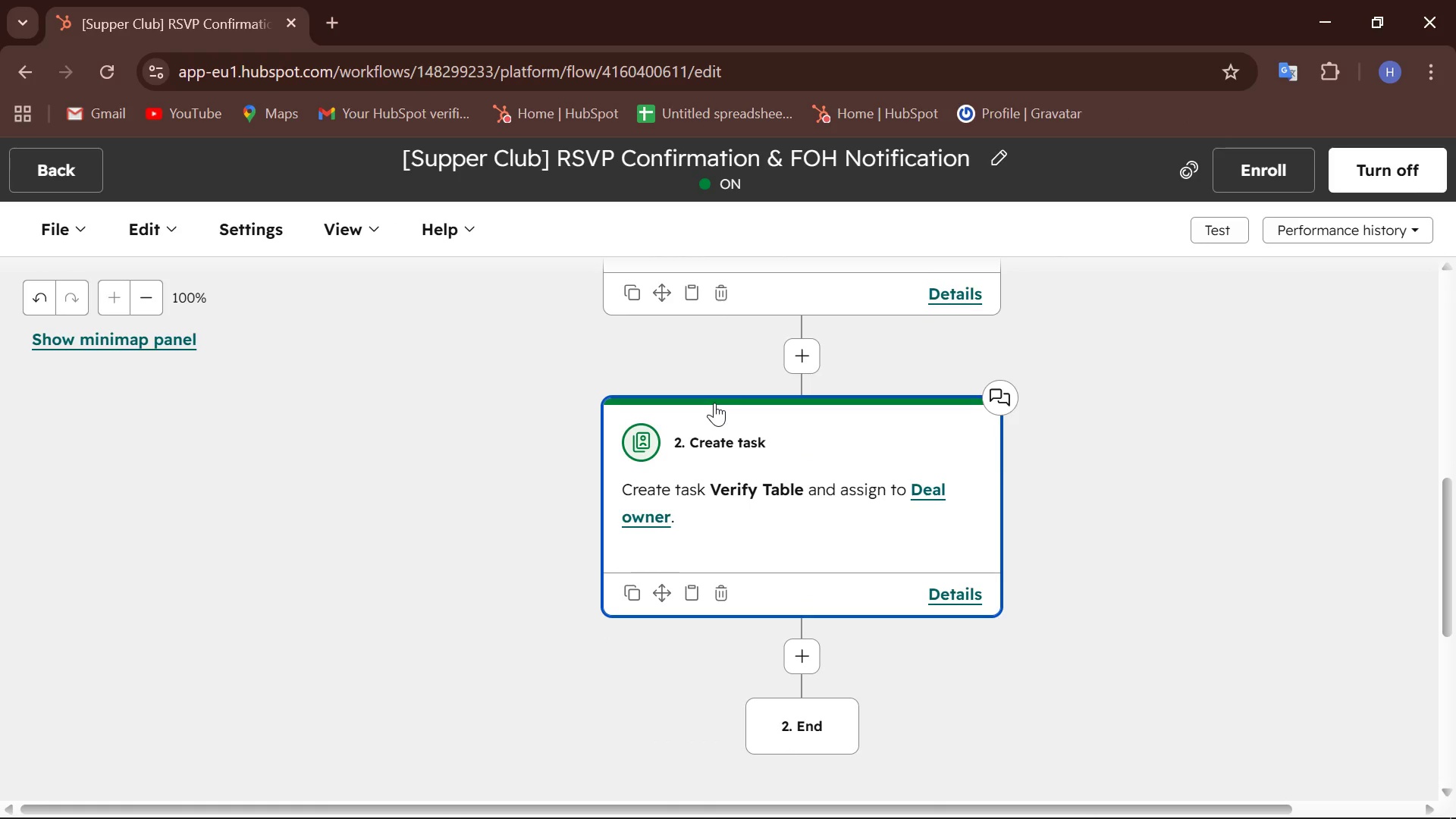 
left_click([46, 156])
 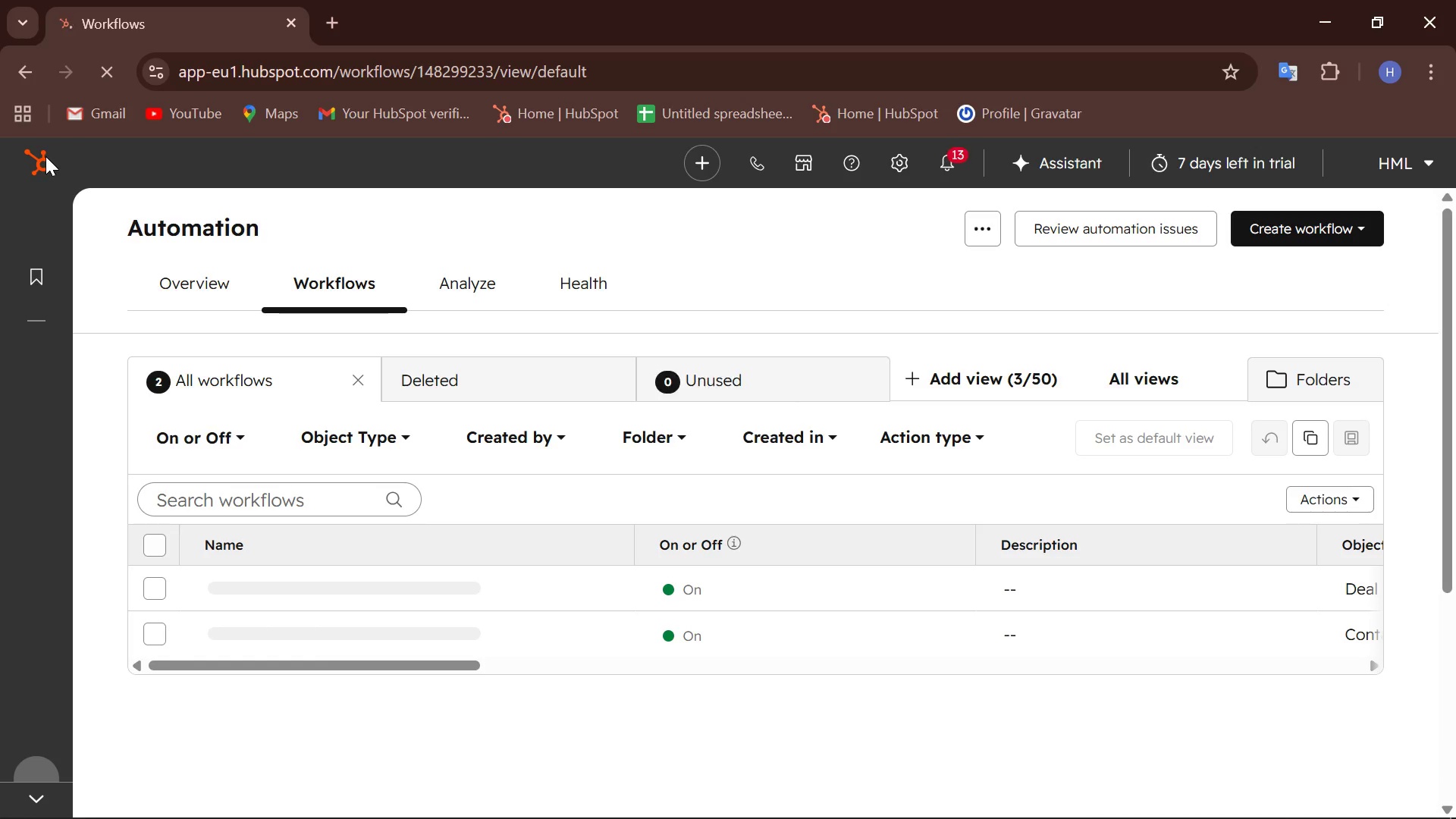 
wait(7.28)
 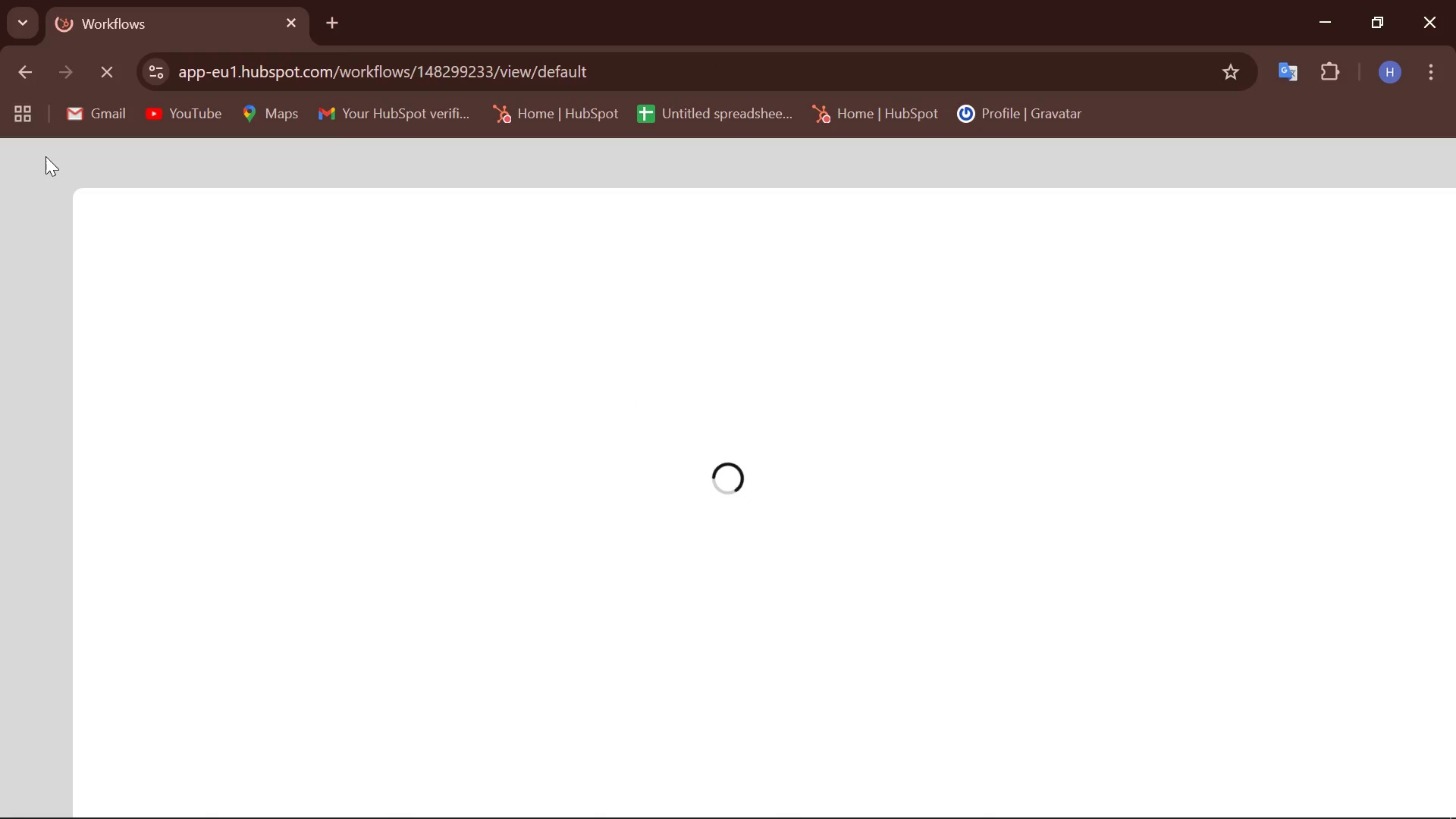 
scroll: coordinate [23, 334], scroll_direction: down, amount: 6.0
 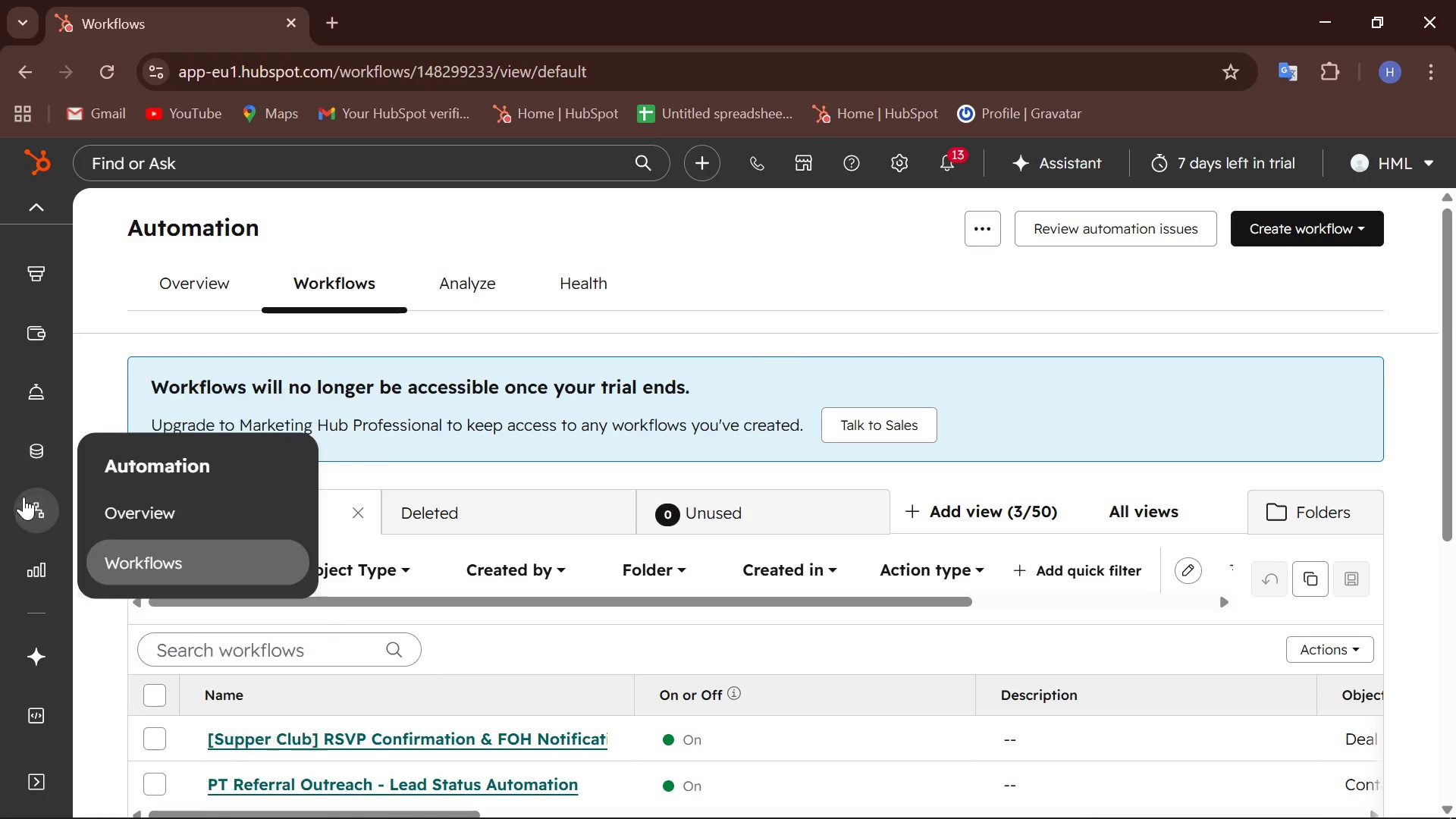 
mouse_move([49, 538])
 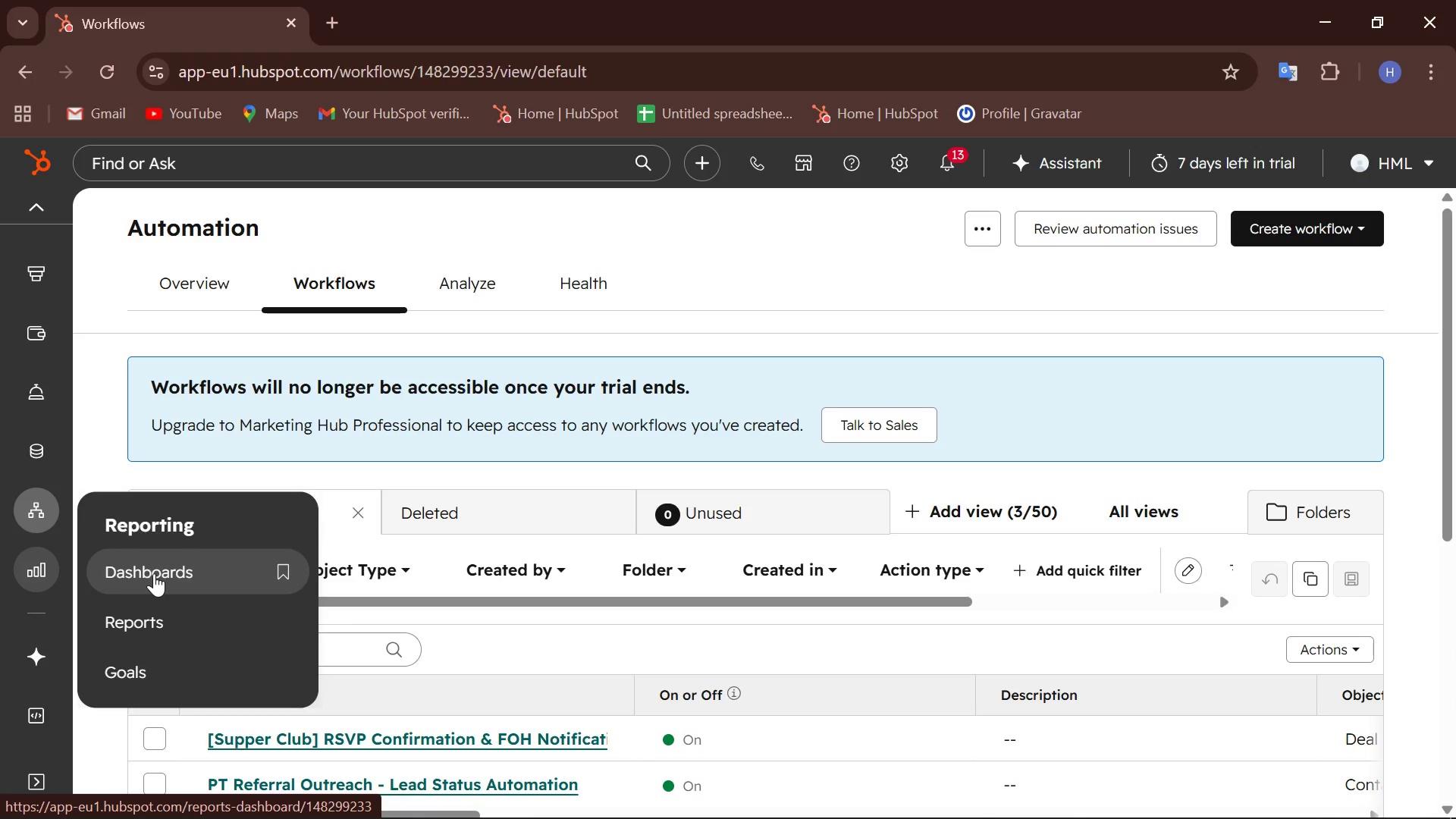 
left_click([155, 573])
 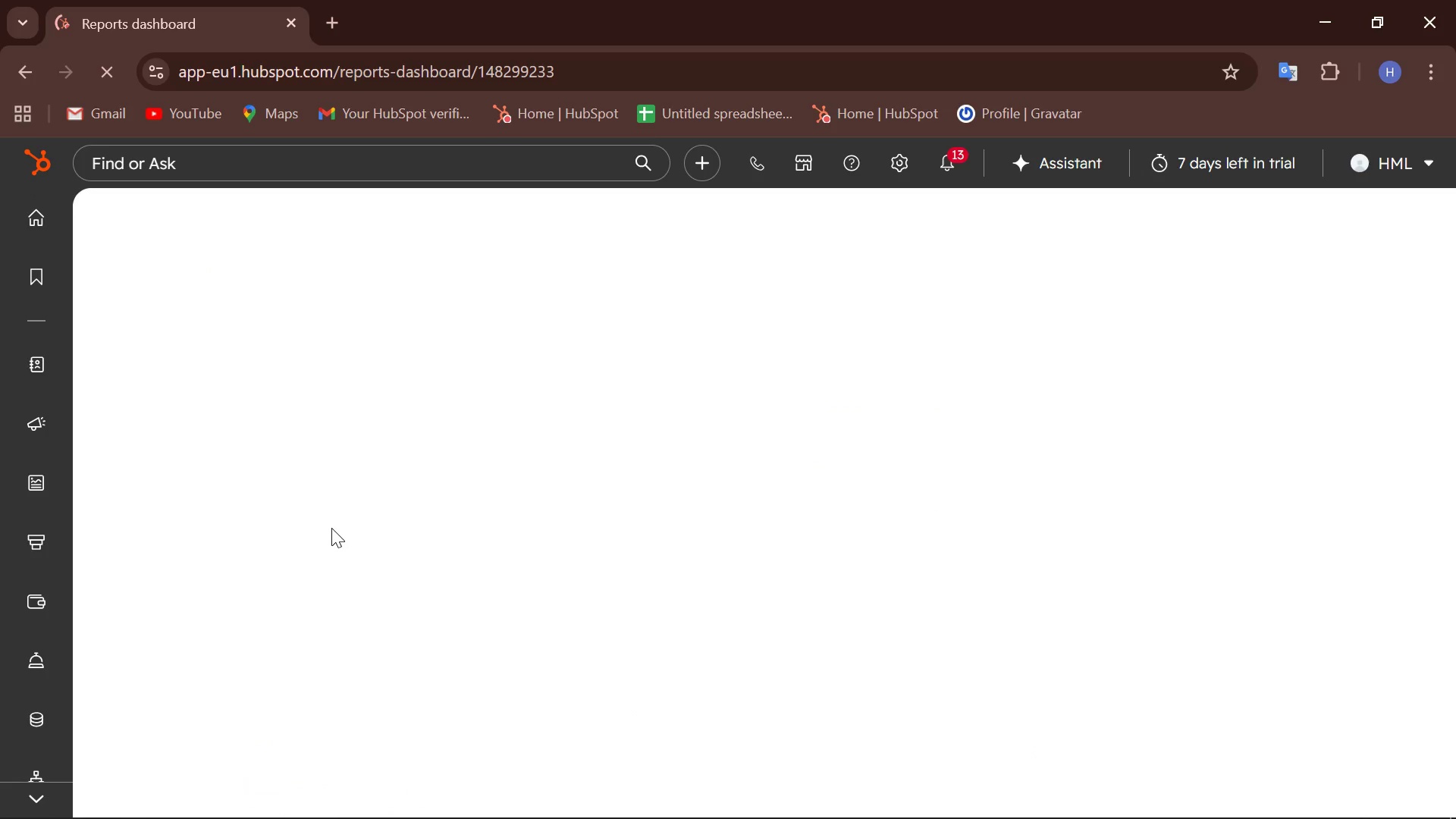 
wait(14.16)
 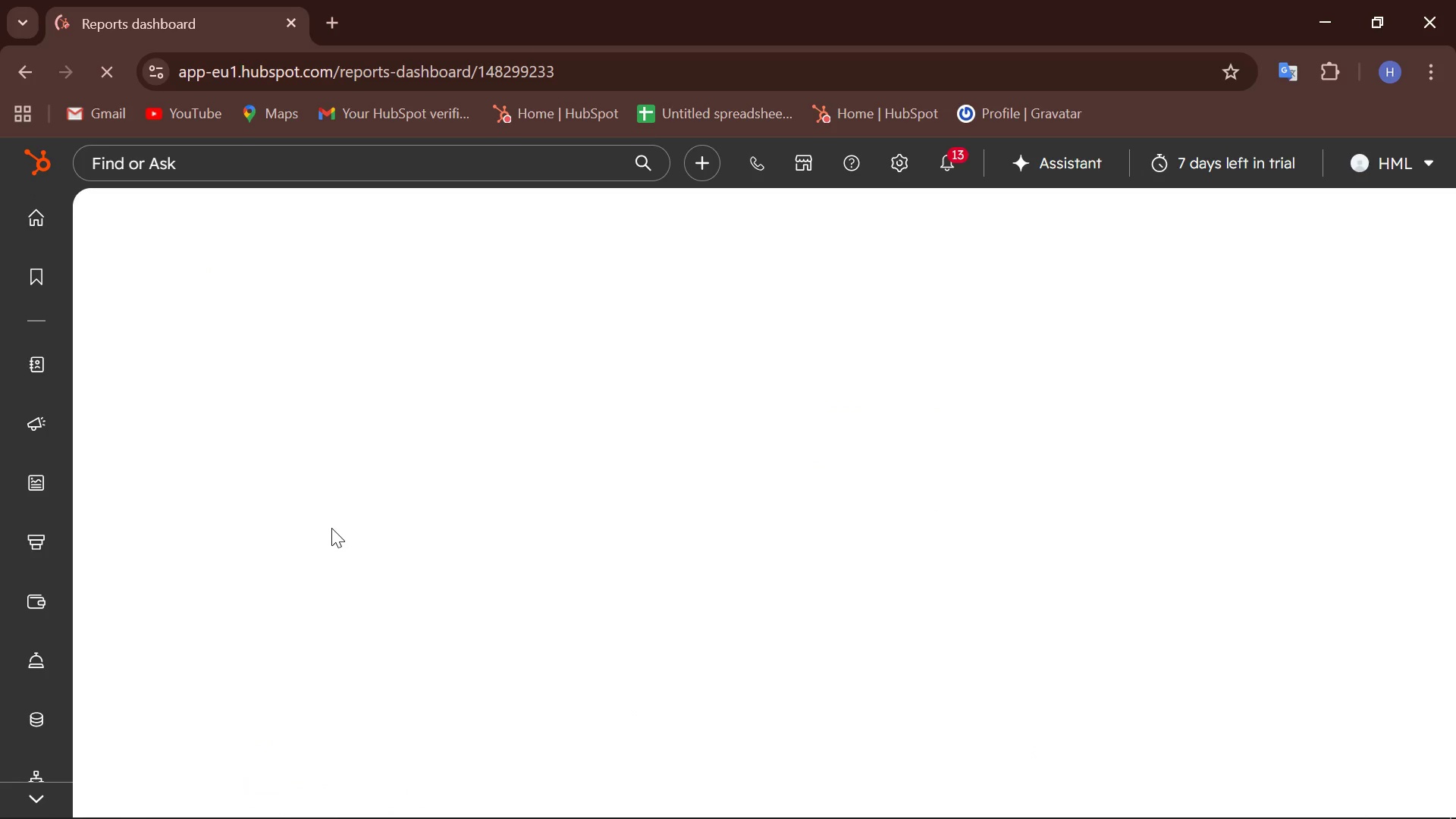 
left_click([1339, 233])
 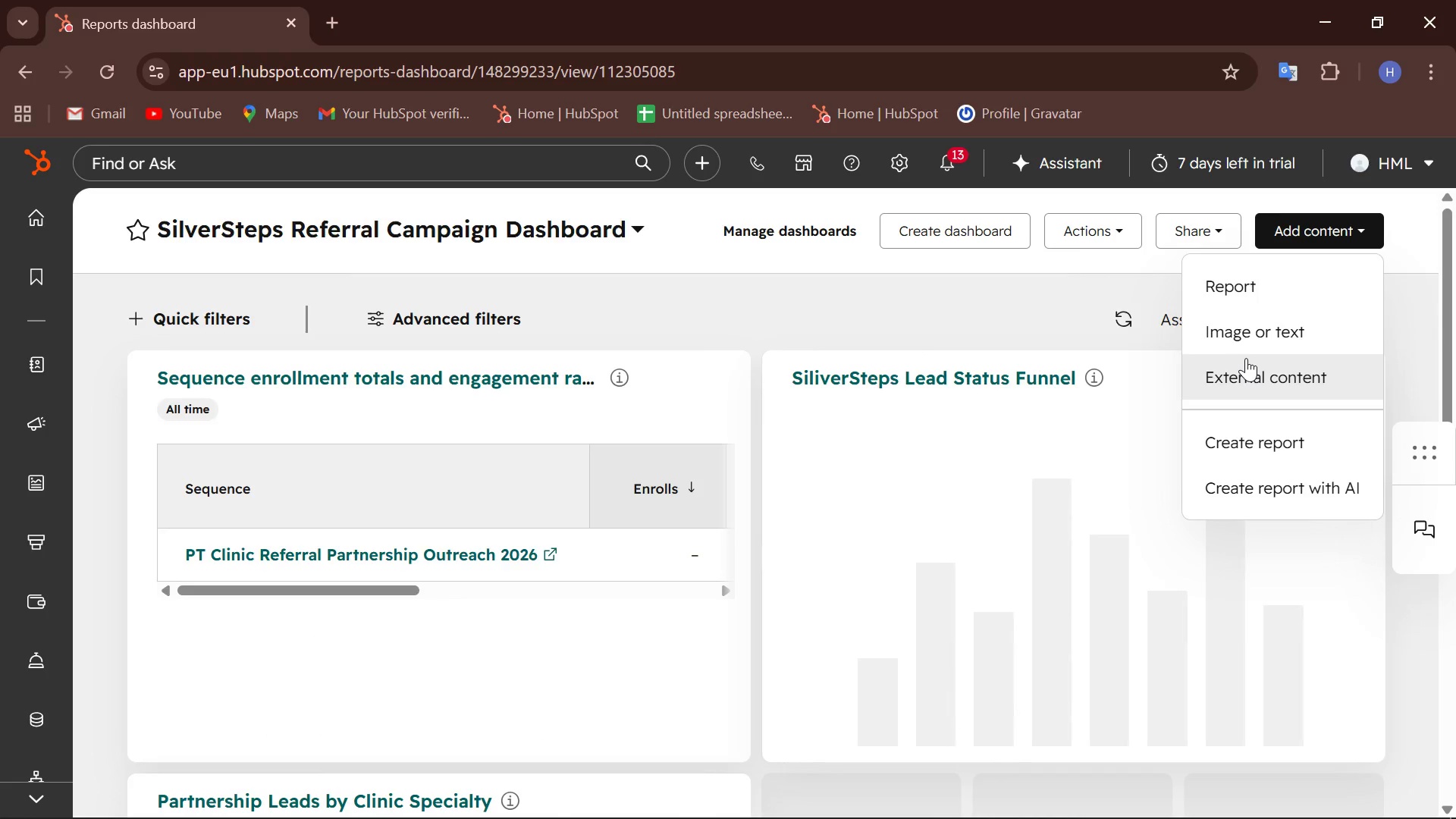 
wait(5.3)
 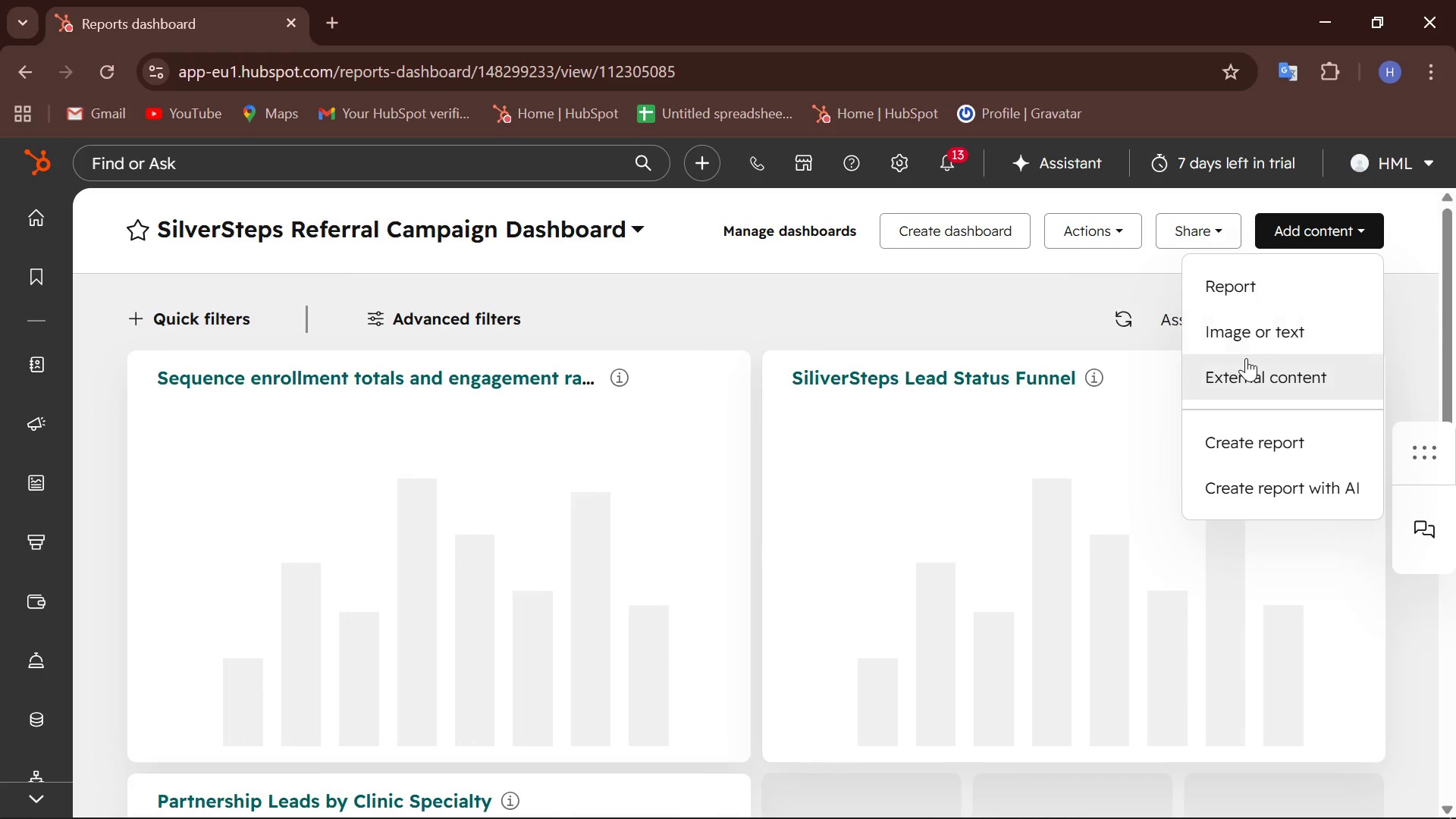 
left_click([1327, 228])
 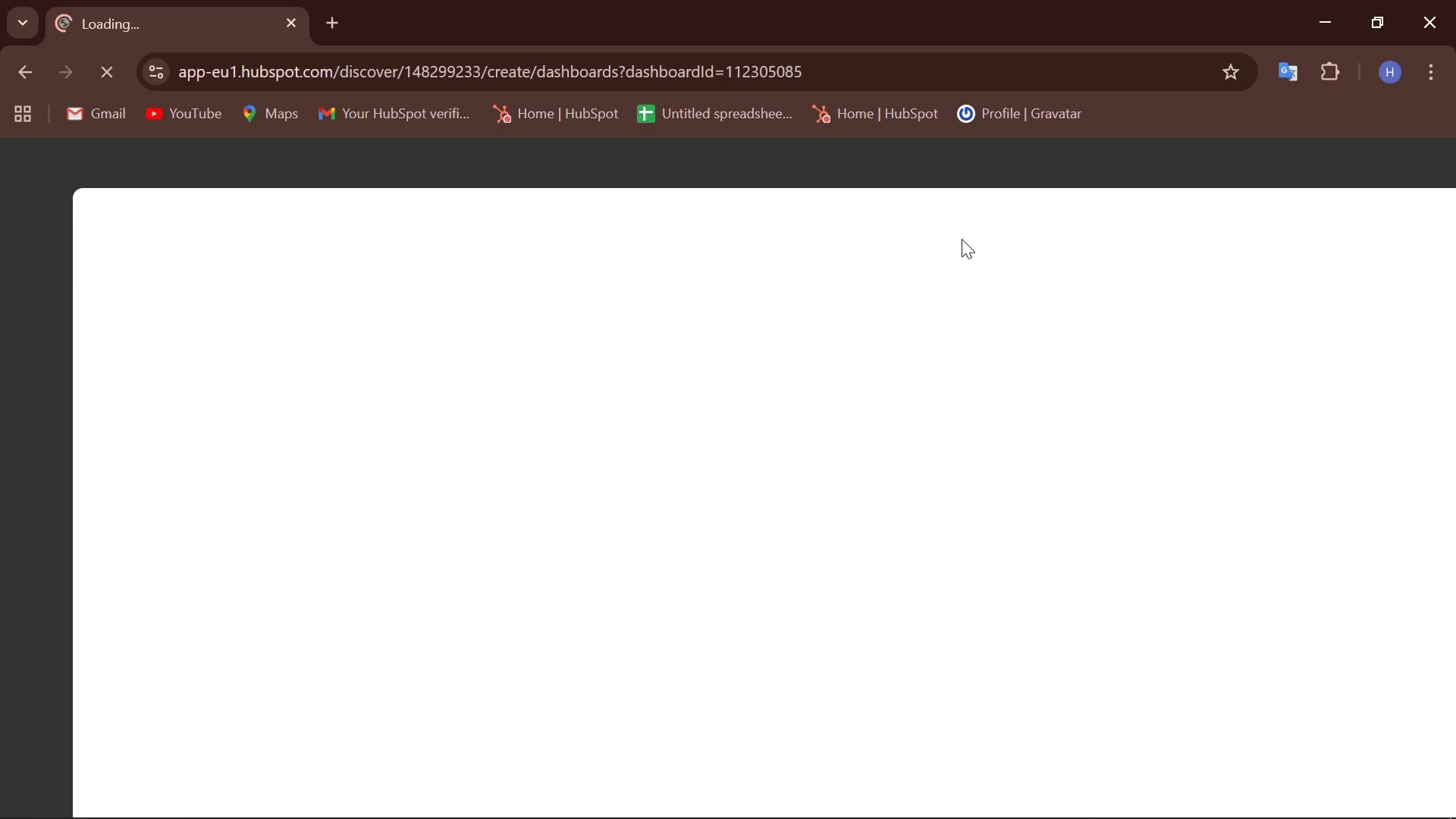 
wait(5.51)
 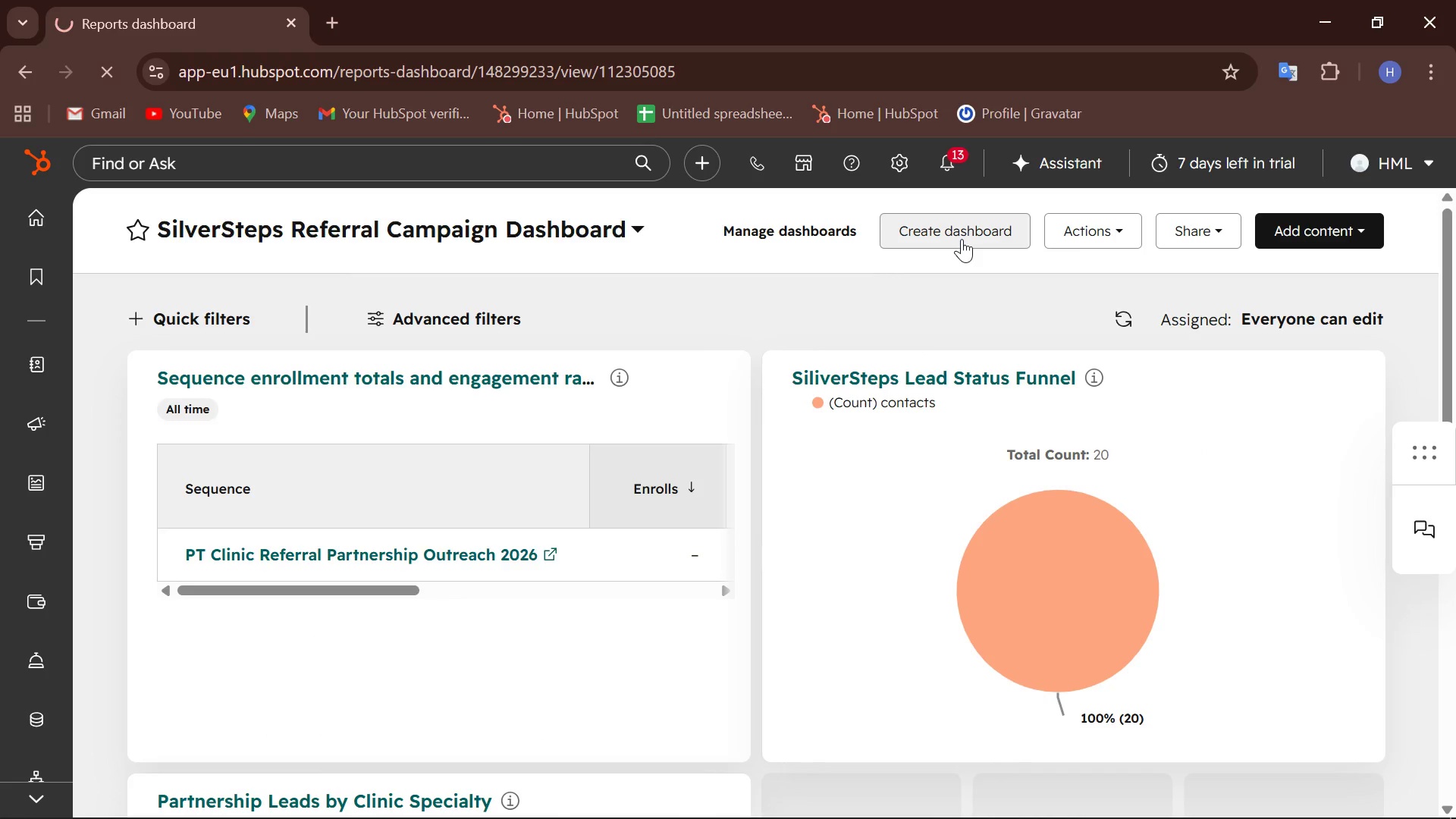 
mouse_move([726, 273])
 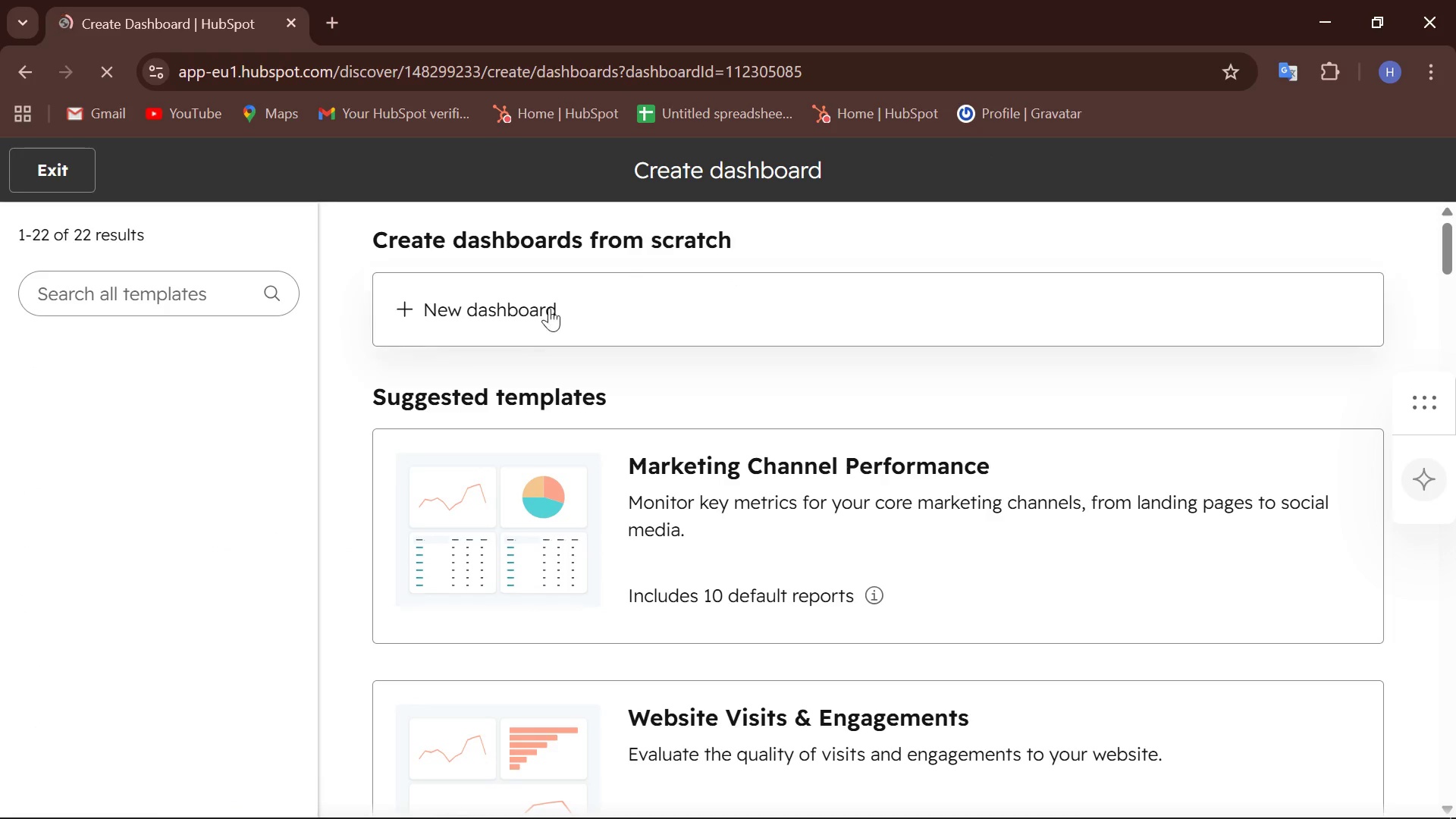 
left_click([531, 330])
 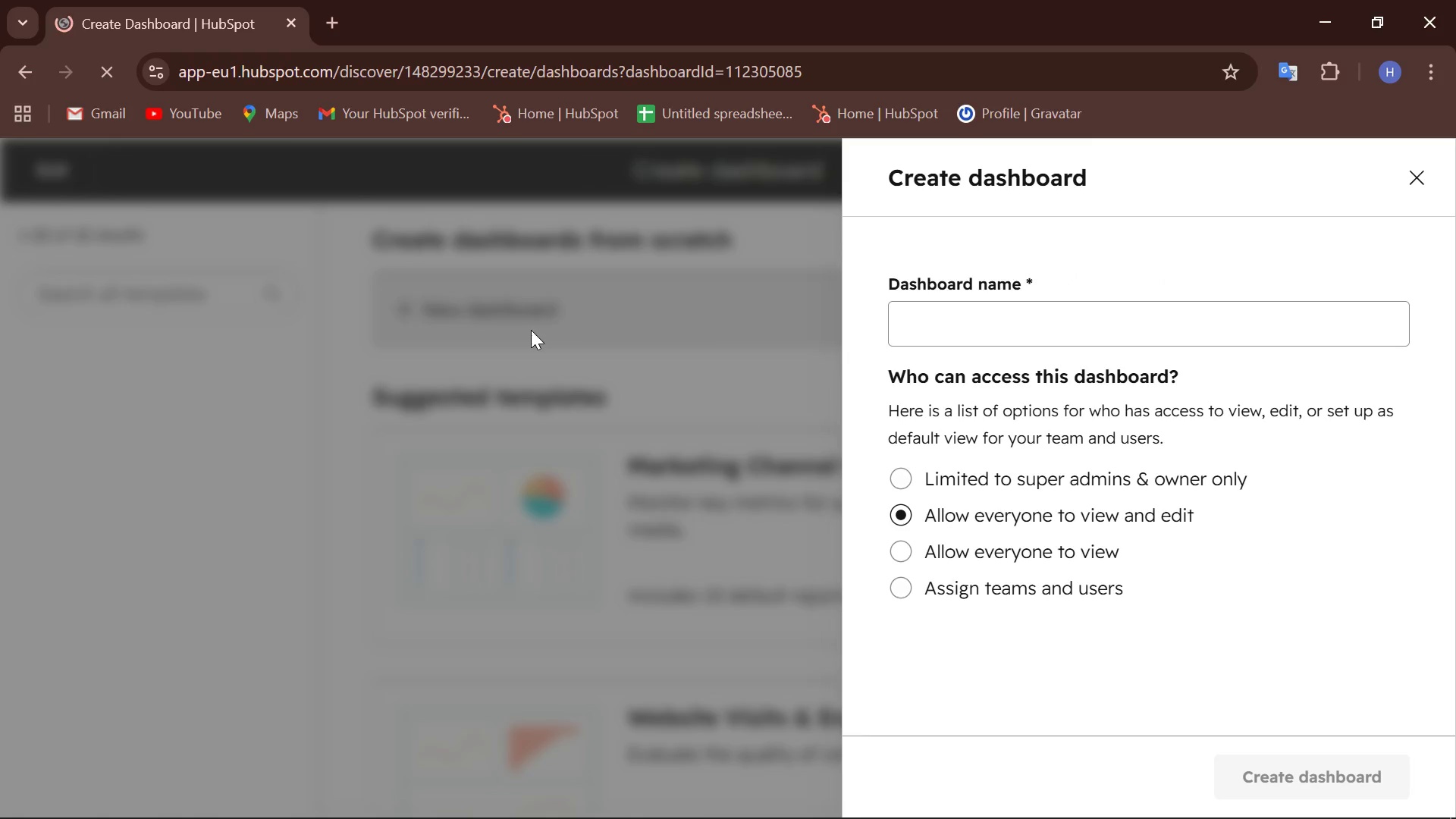 
left_click([977, 306])
 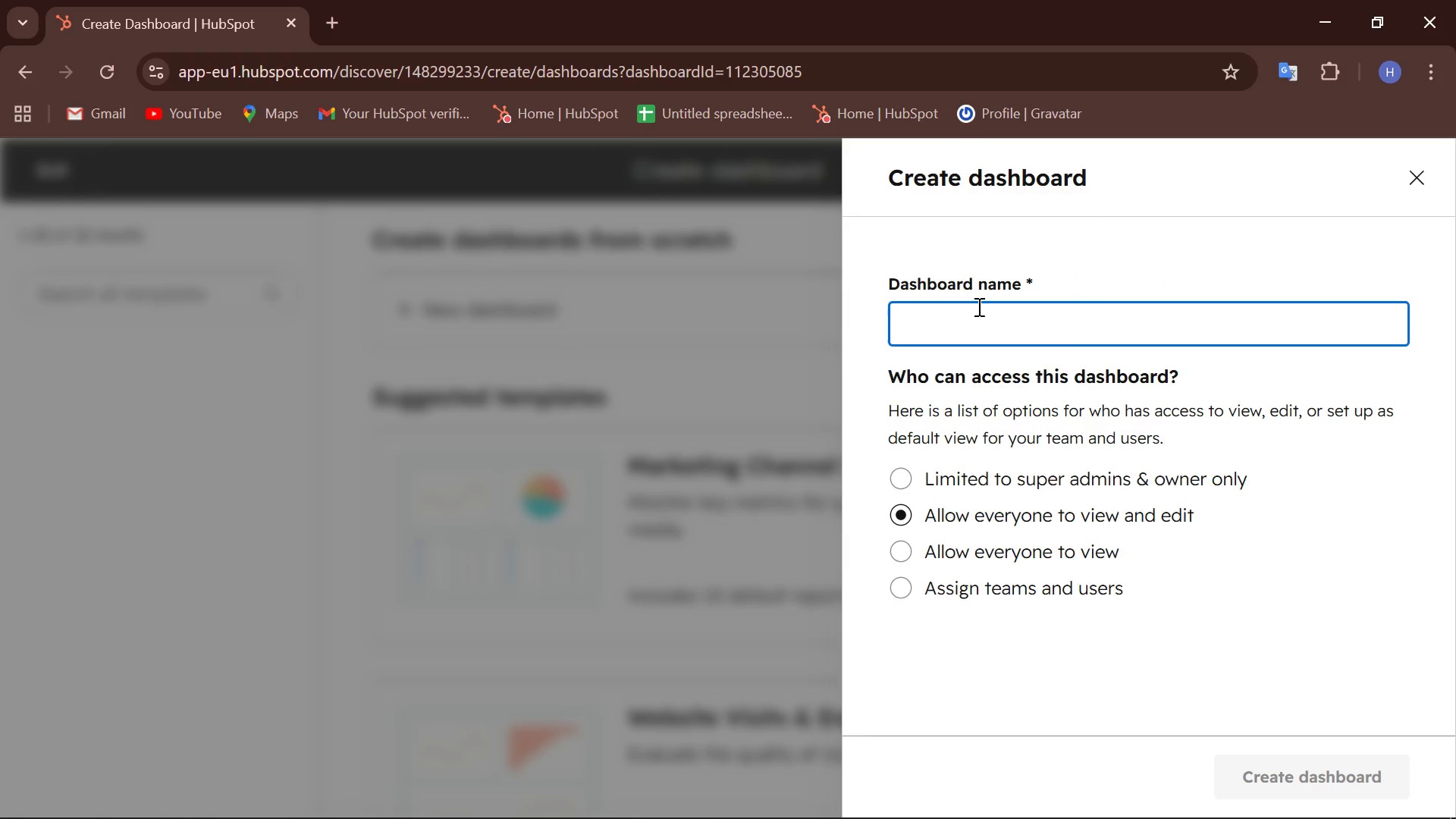 
type(Supper Club Overview)
 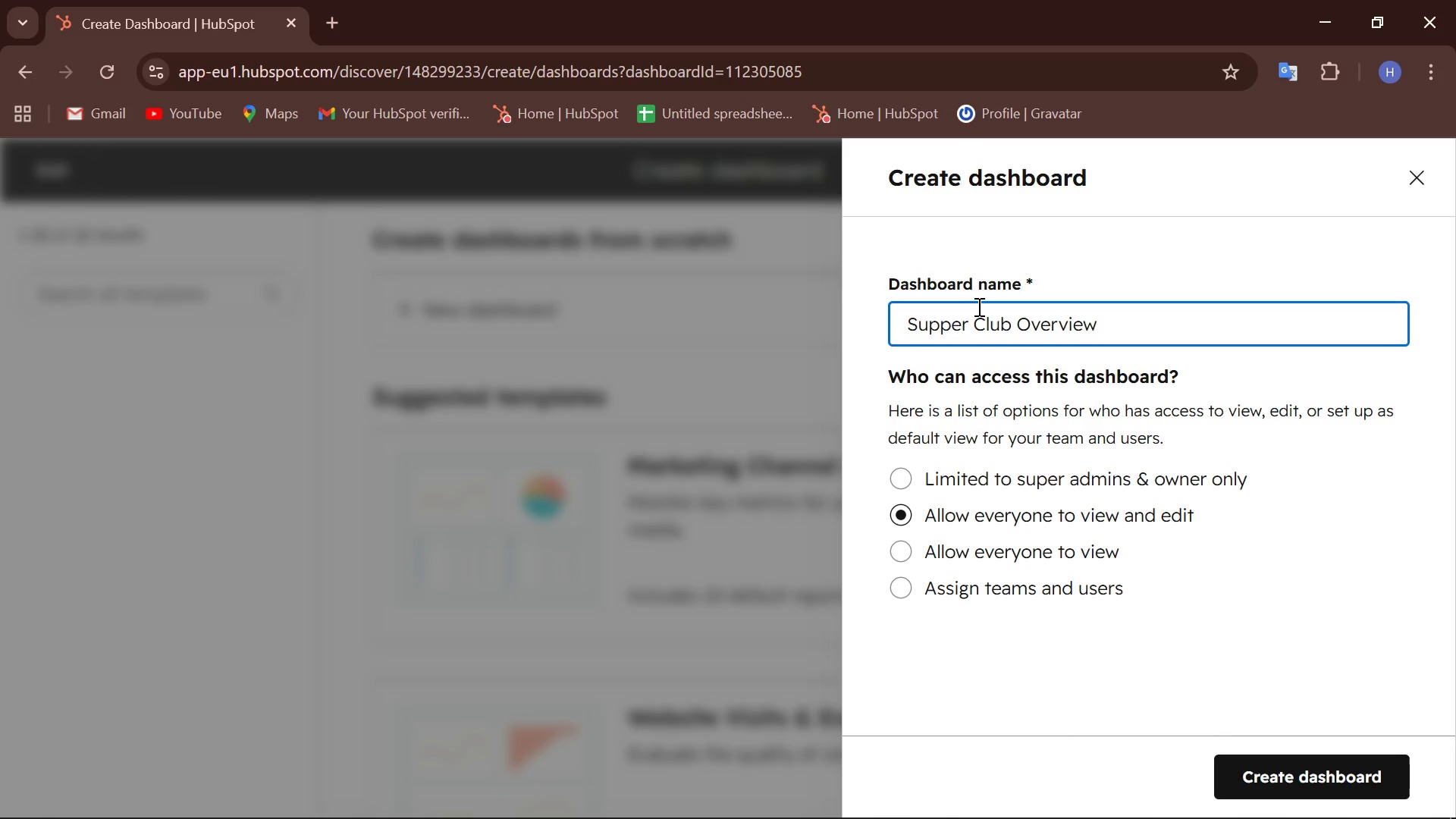 
left_click([1318, 770])
 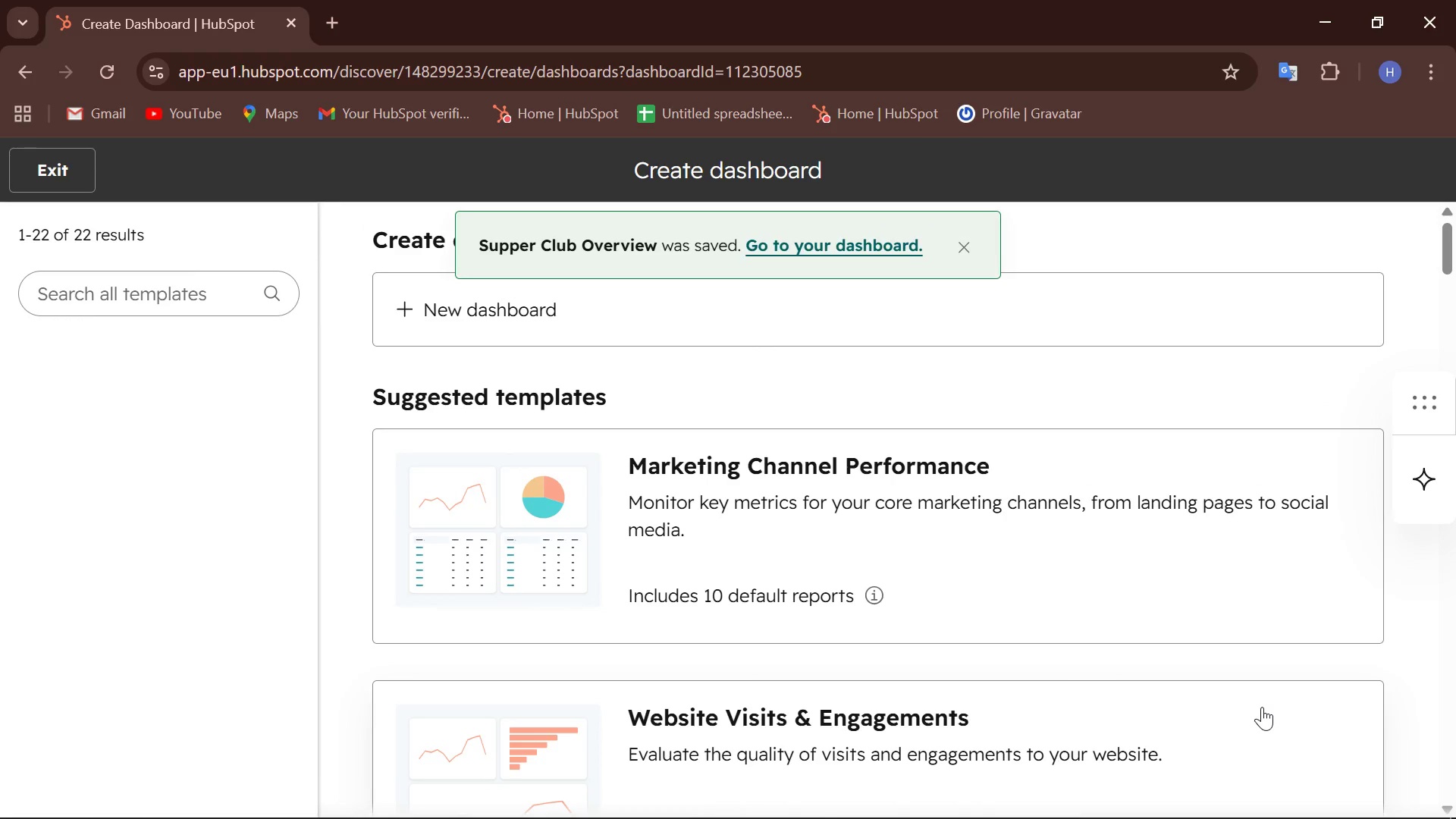 
wait(10.16)
 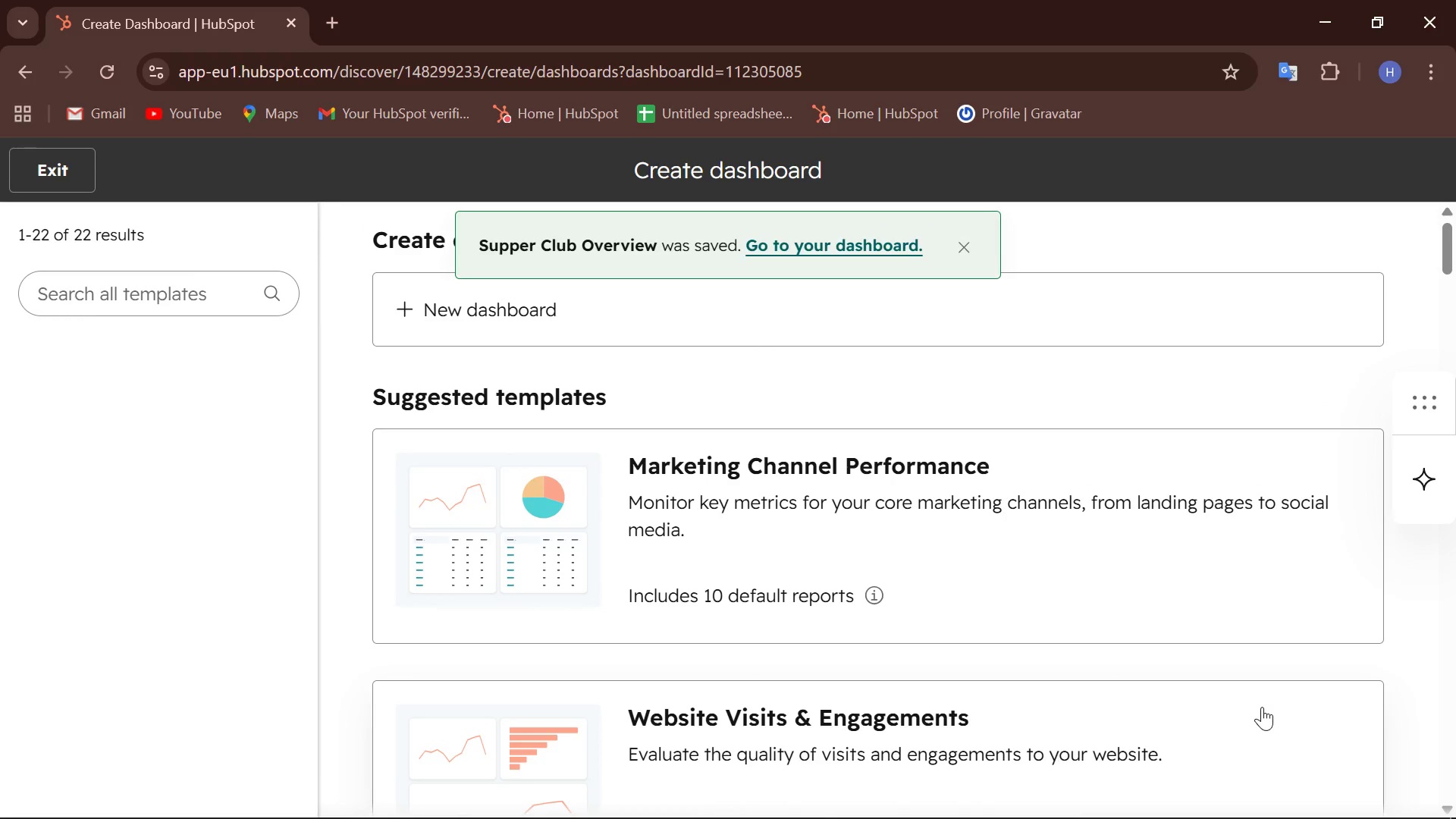 
left_click([71, 171])
 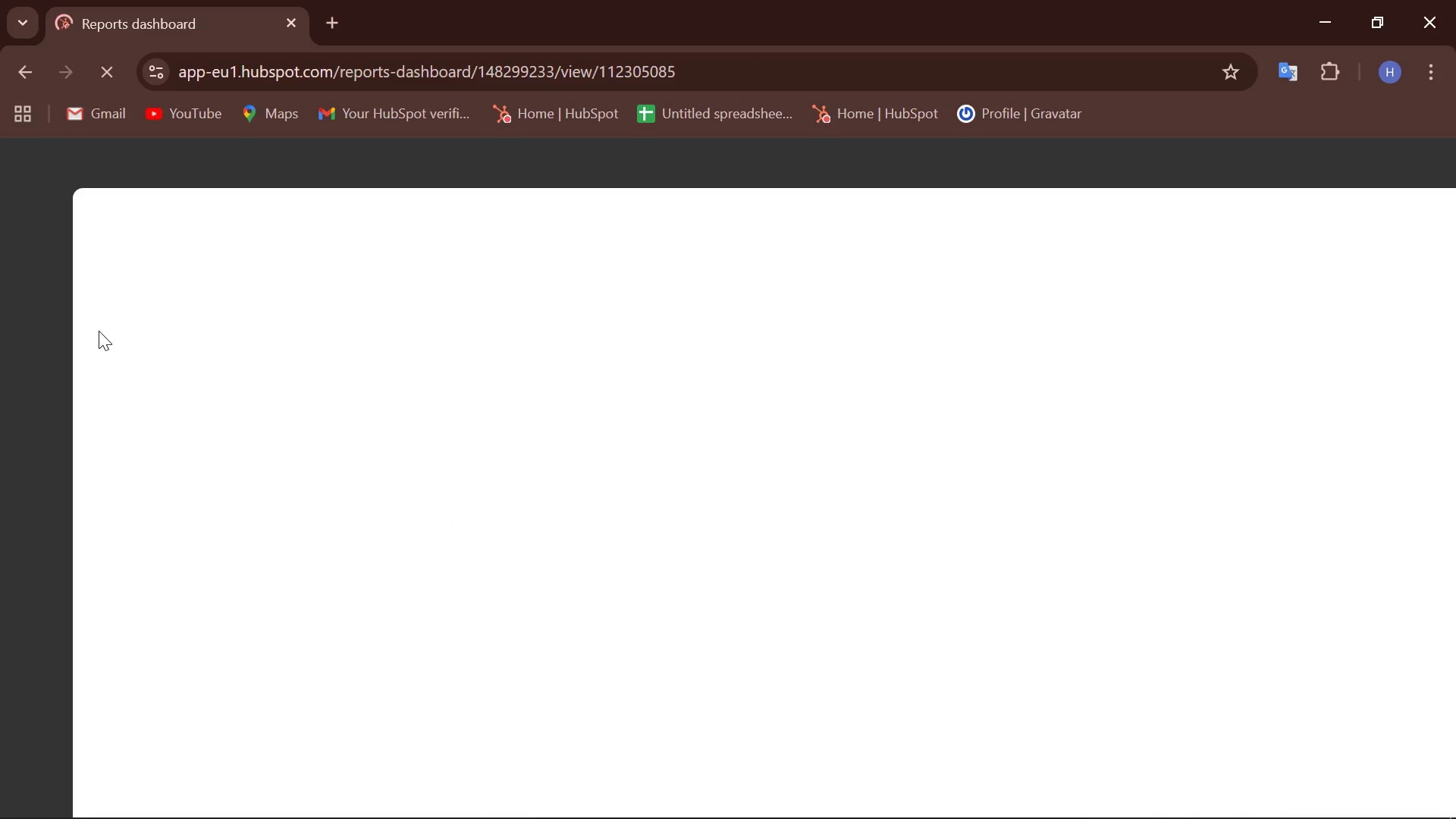 
wait(7.82)
 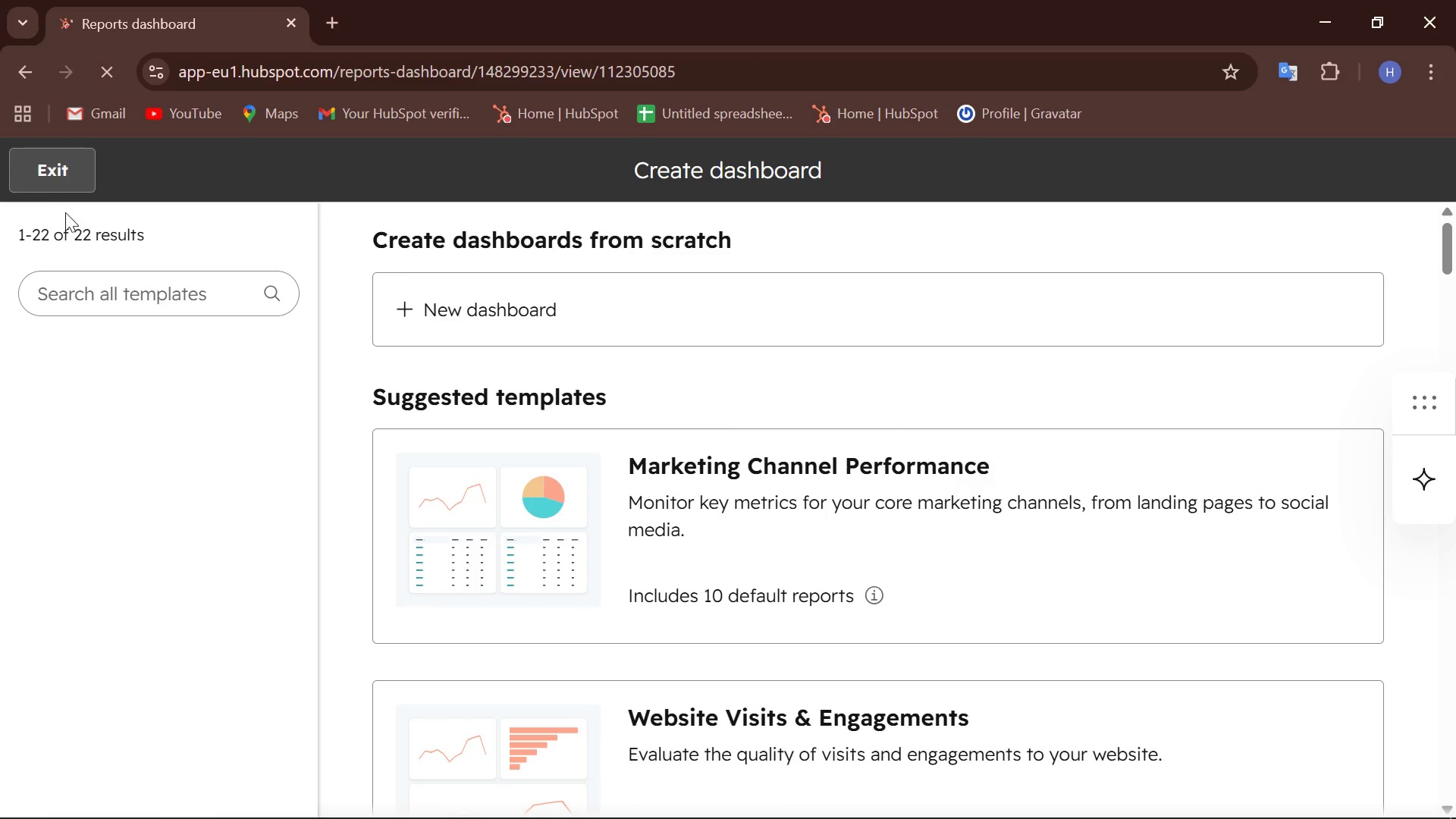 
mouse_move([138, 347])
 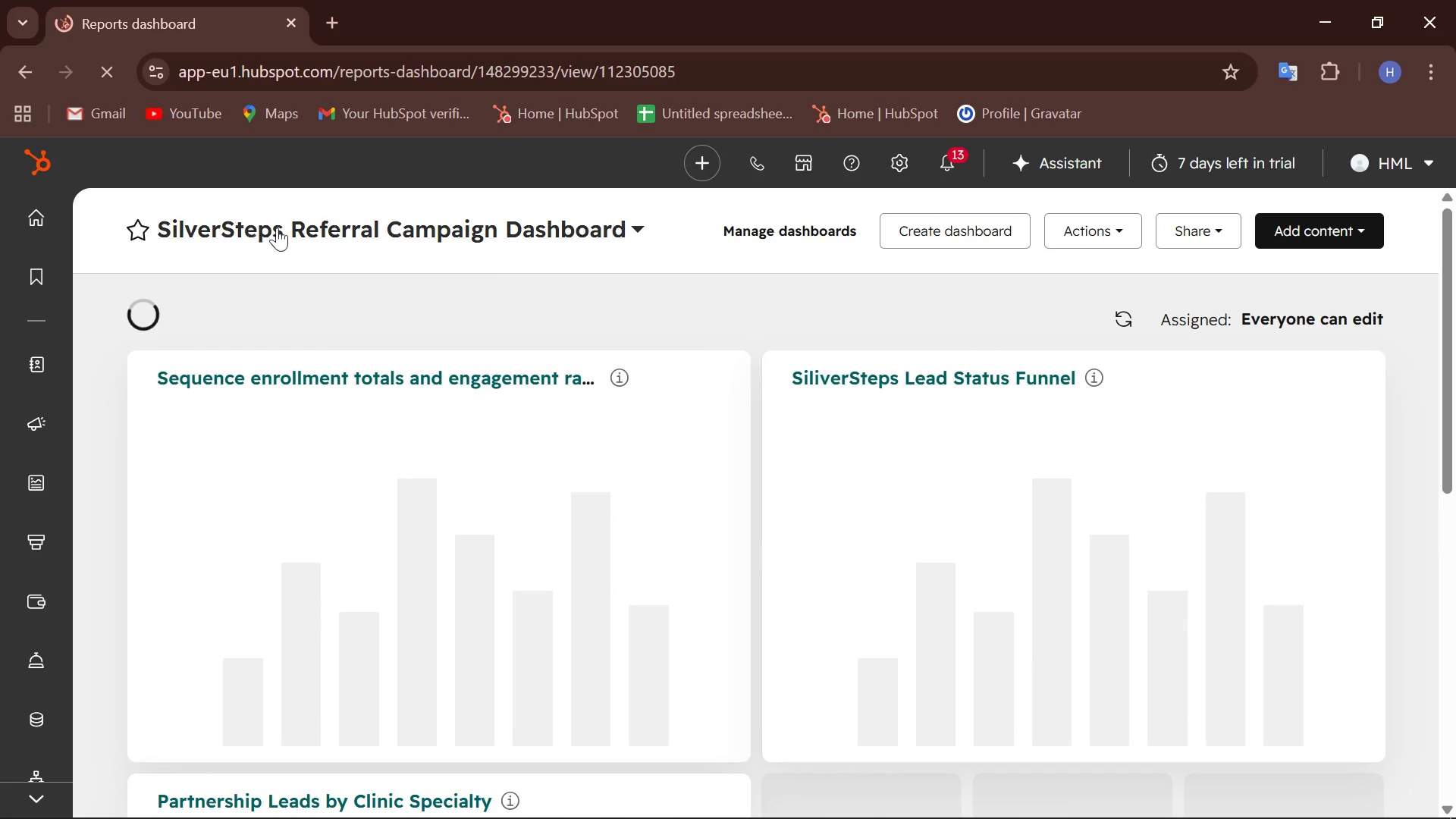 
left_click([533, 238])
 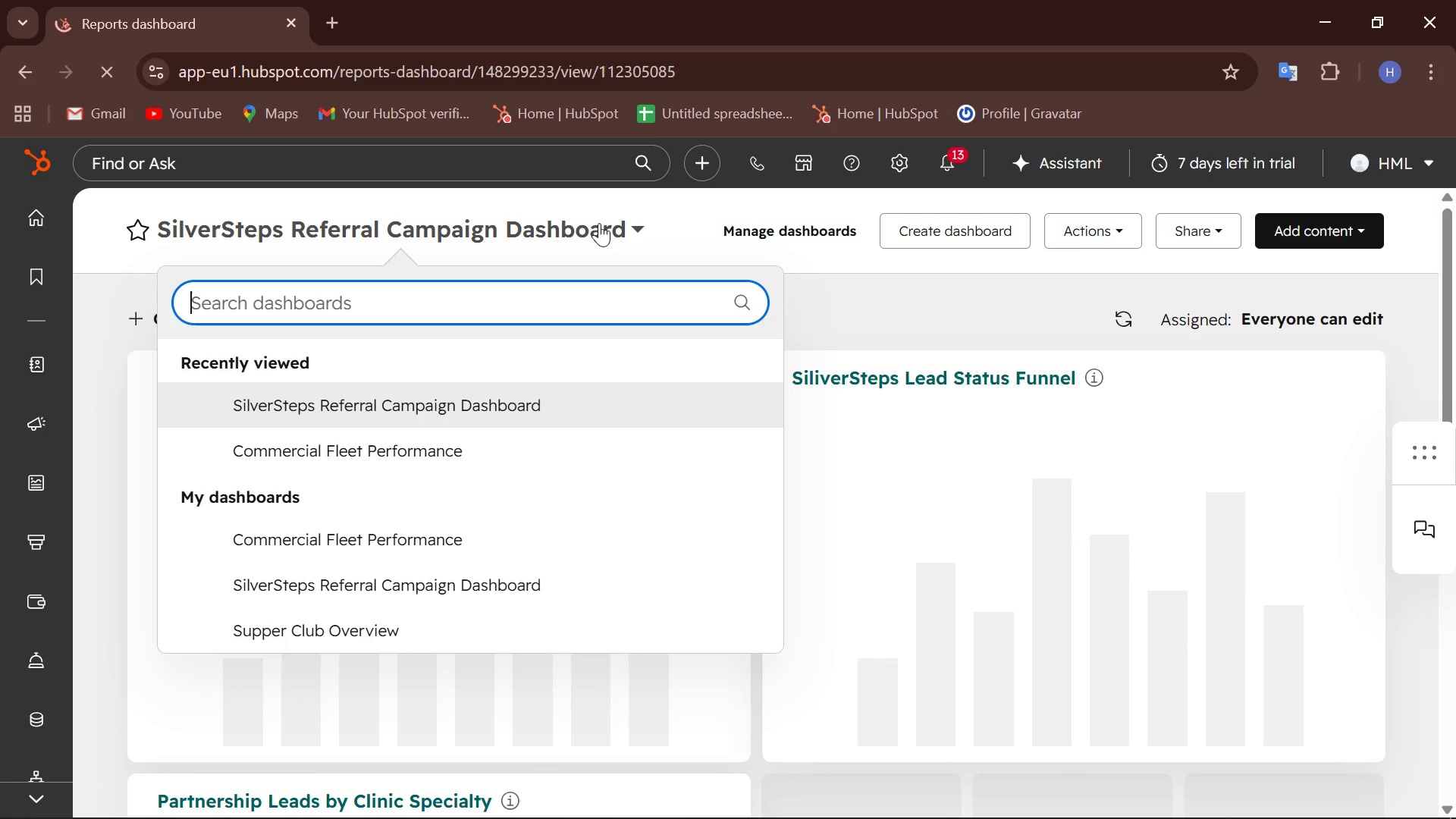 
wait(11.78)
 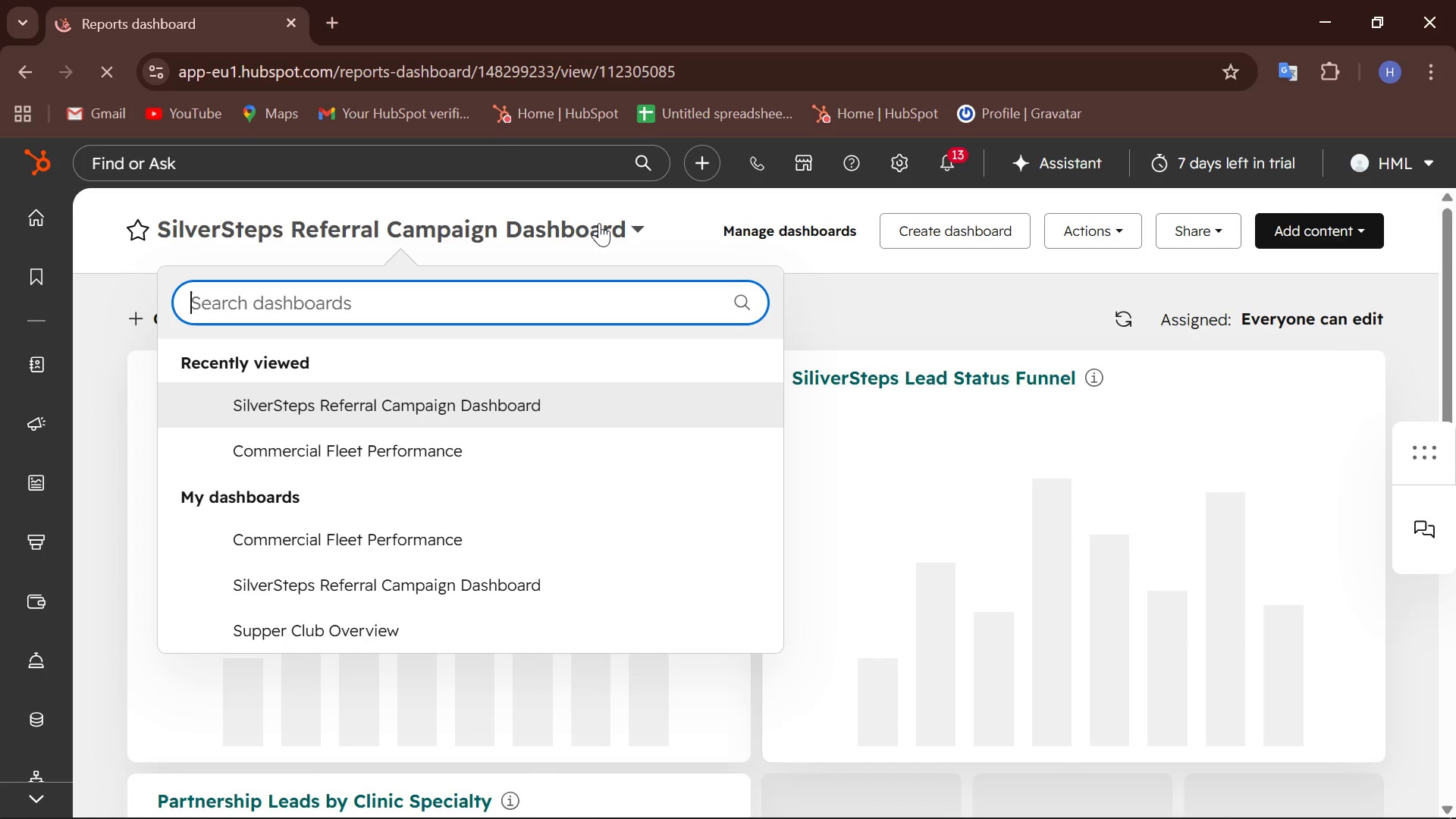 
left_click([392, 628])
 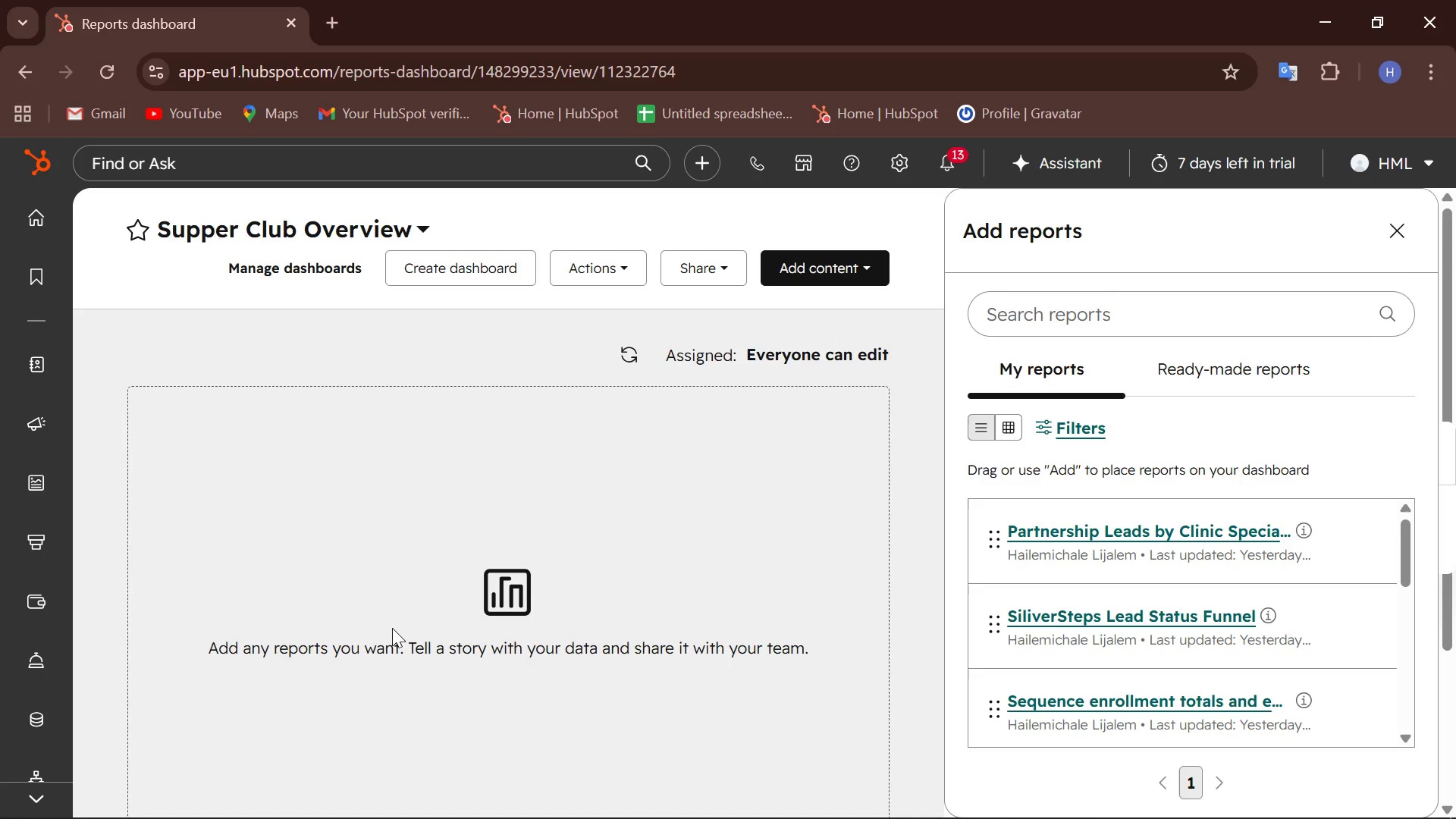 
wait(33.61)
 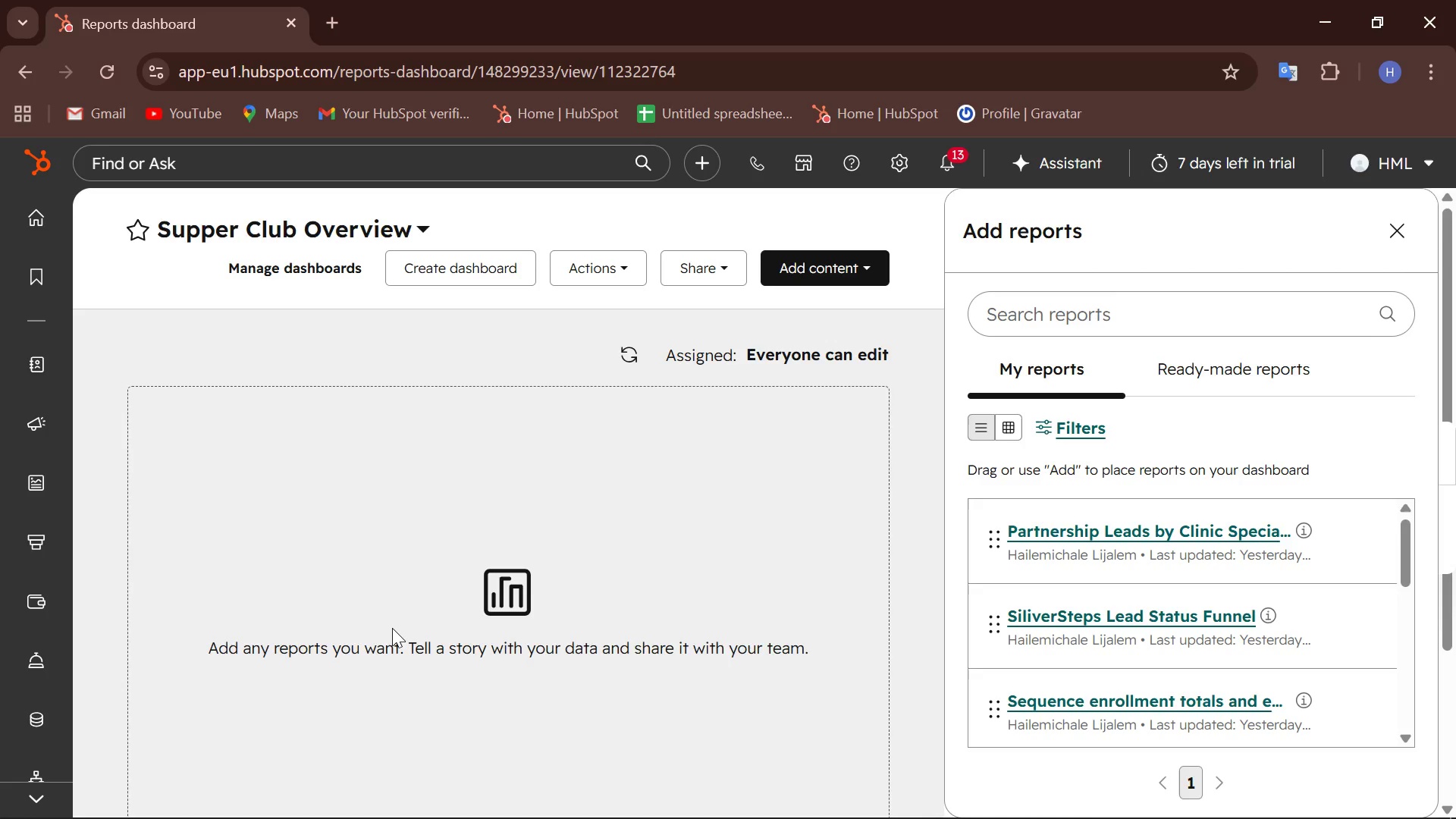 
left_click([1103, 318])
 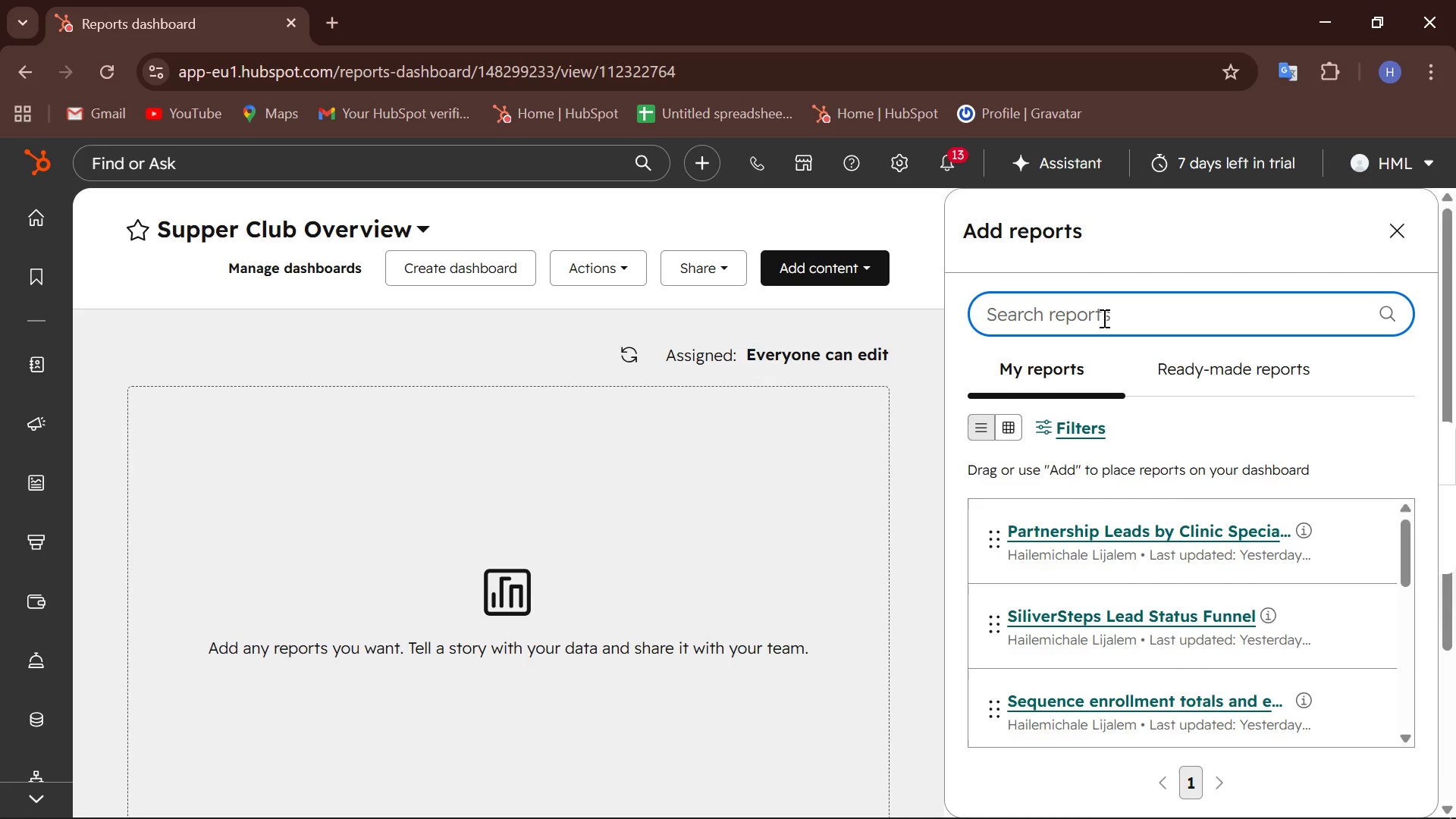 
type(deals )
 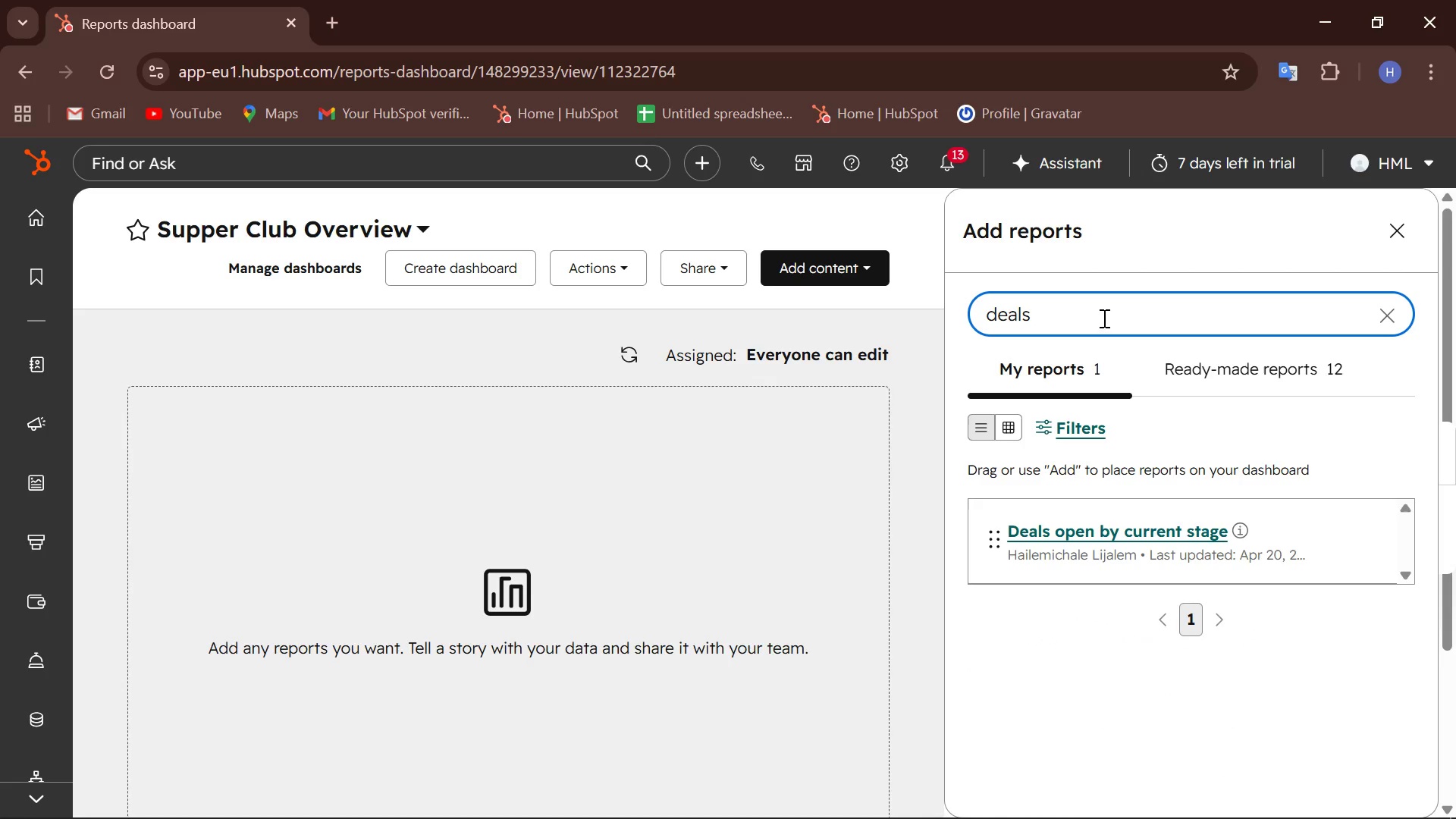 
mouse_move([1141, 537])
 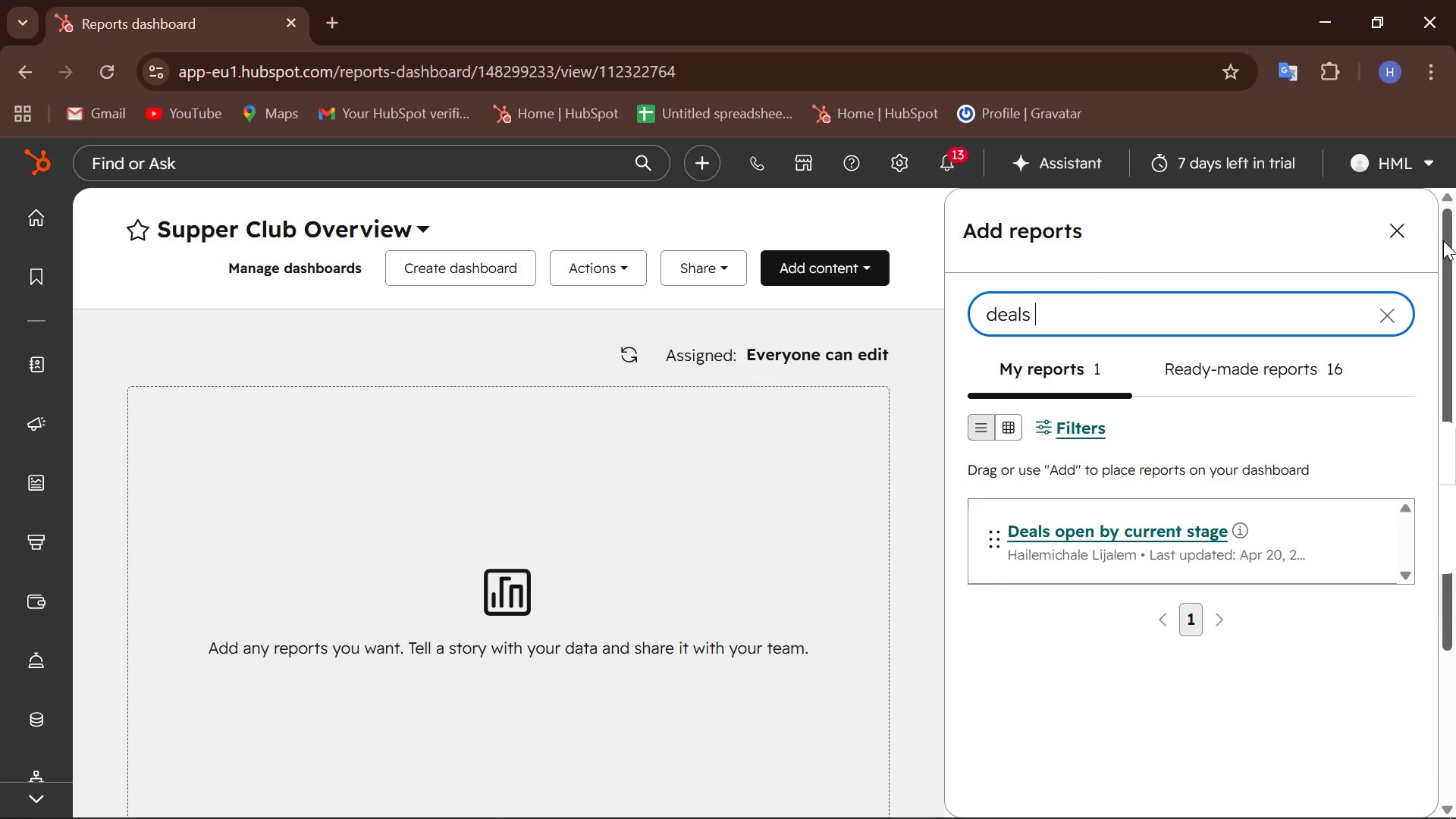 
left_click([1409, 224])
 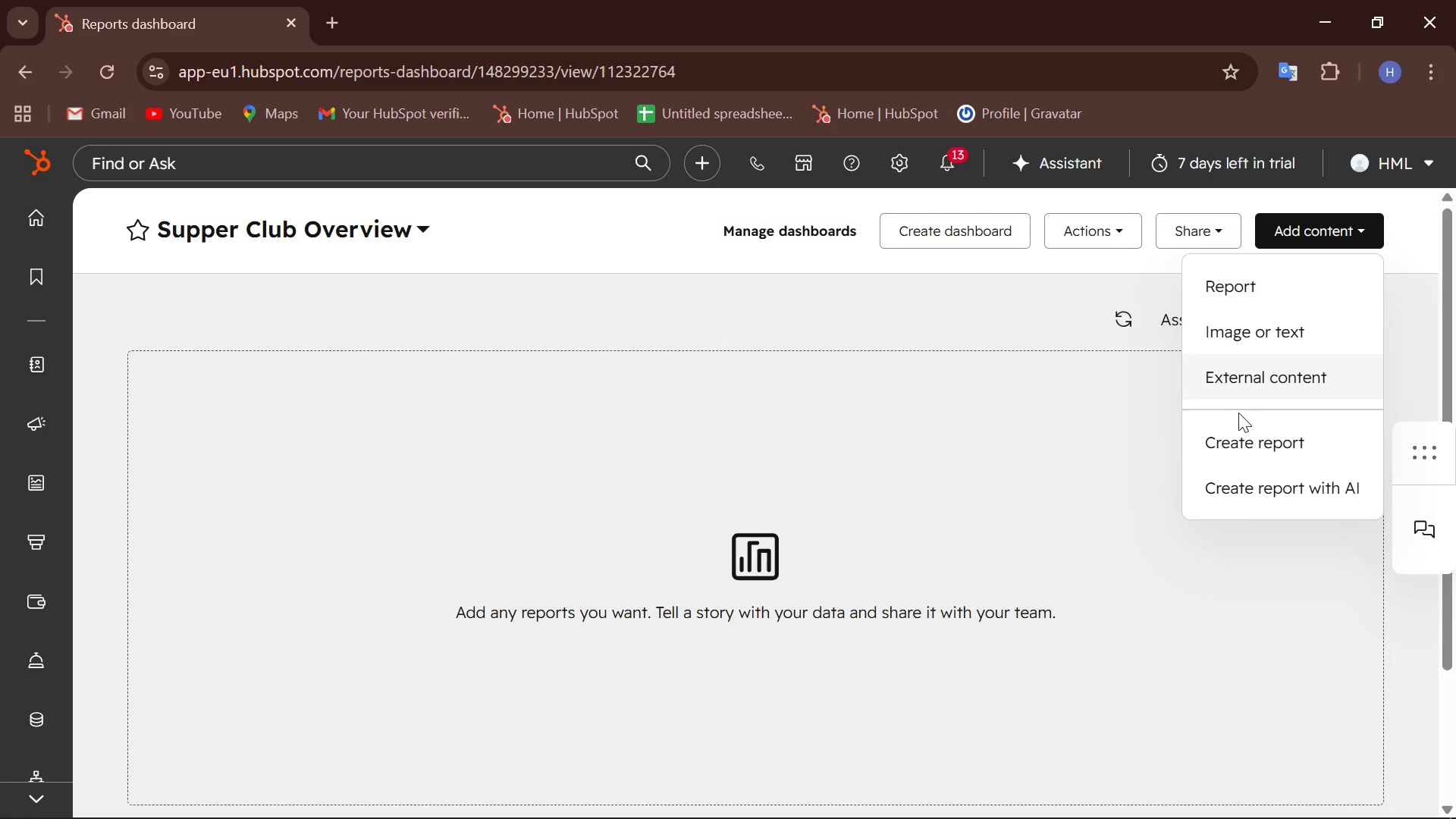 
left_click([1233, 439])
 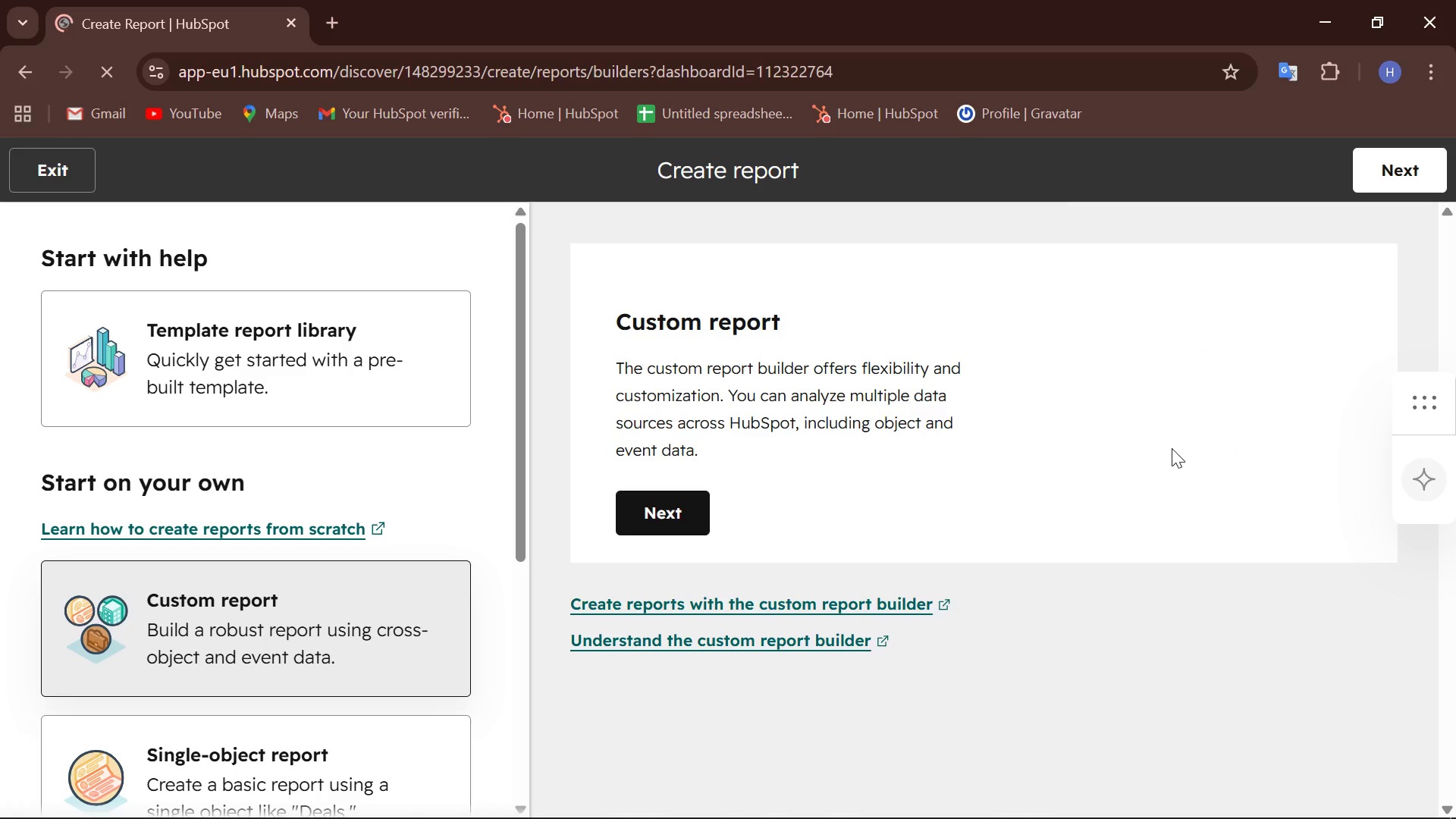 
wait(12.66)
 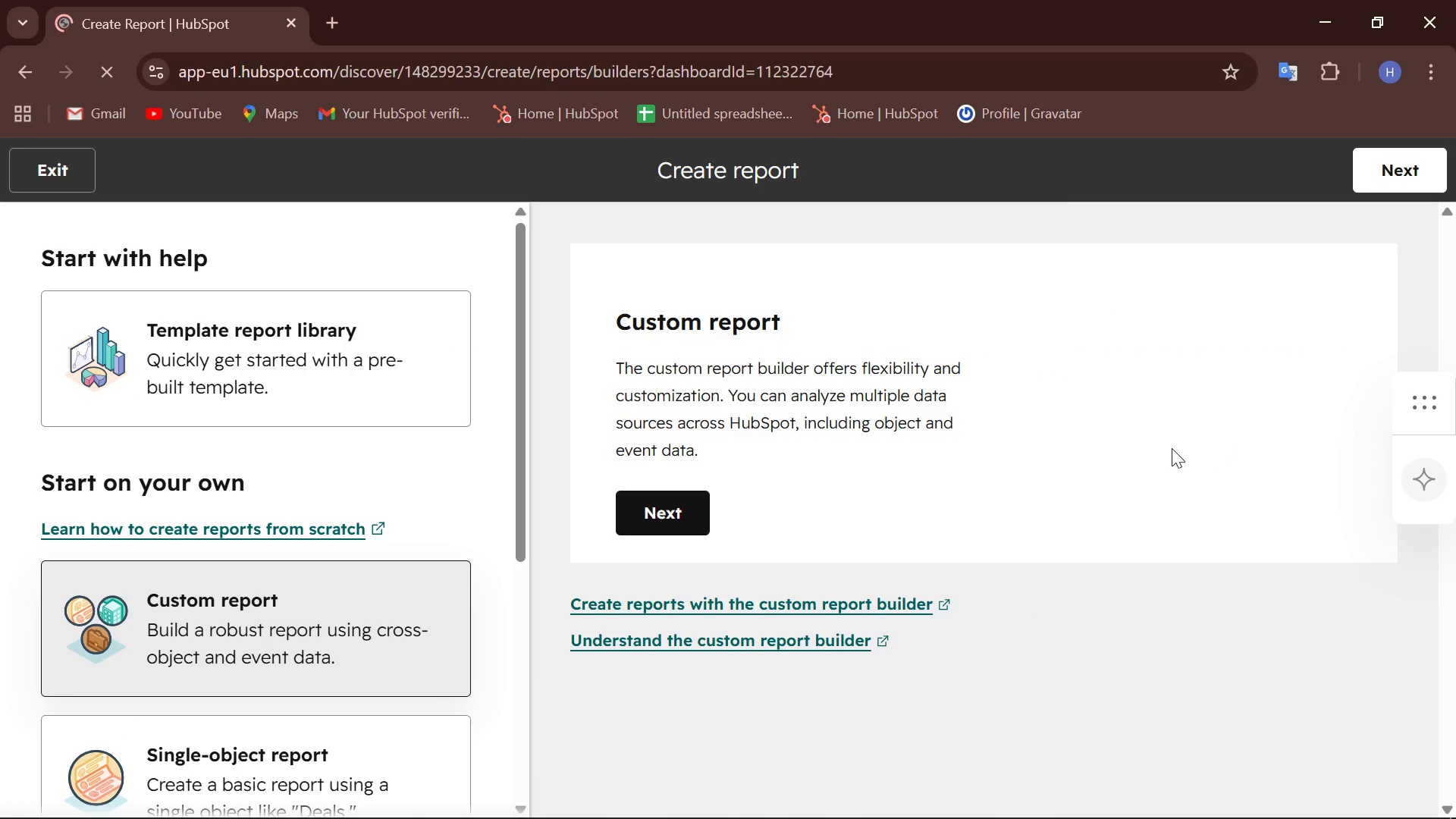 
left_click([267, 619])
 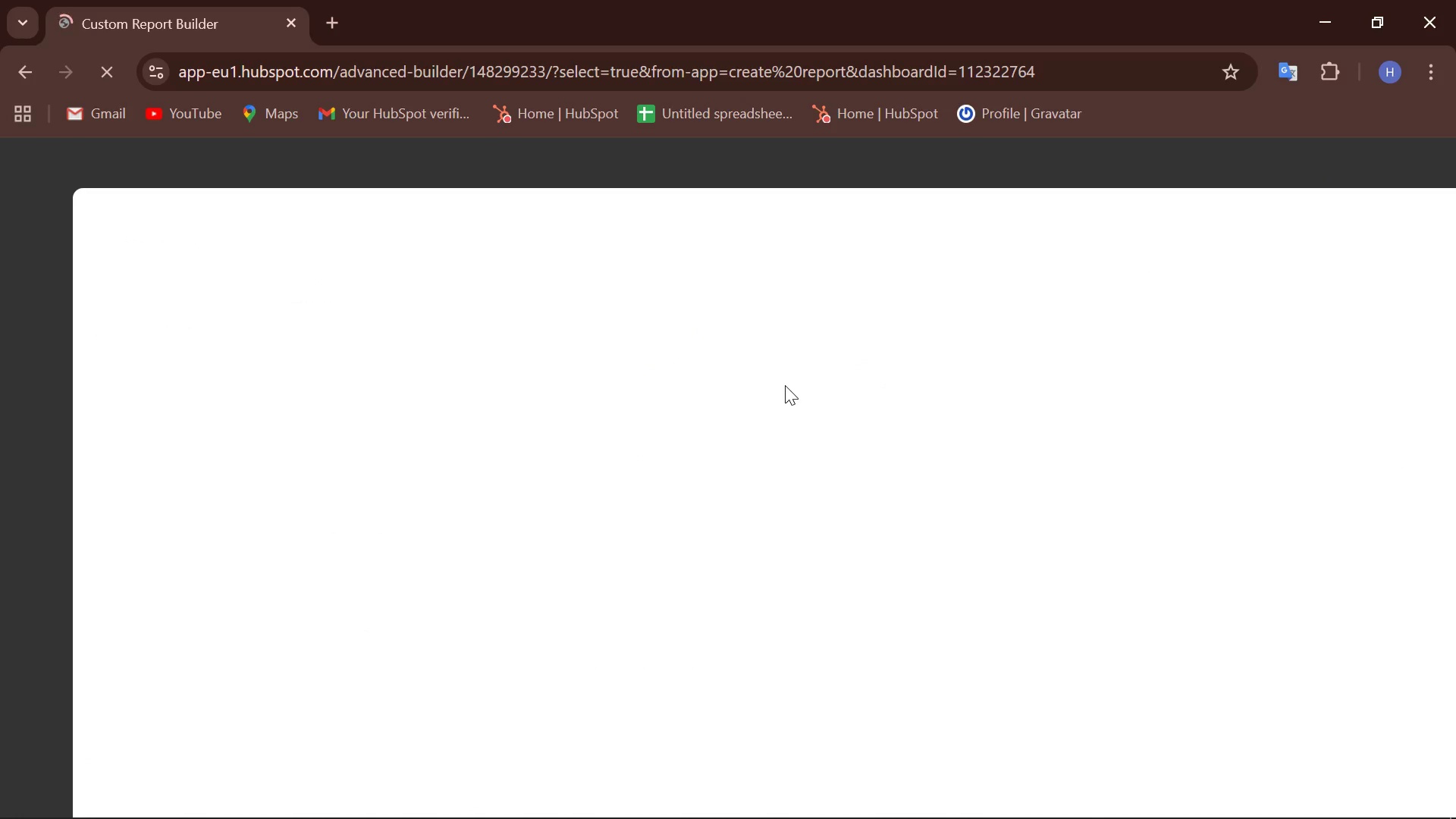 
wait(10.91)
 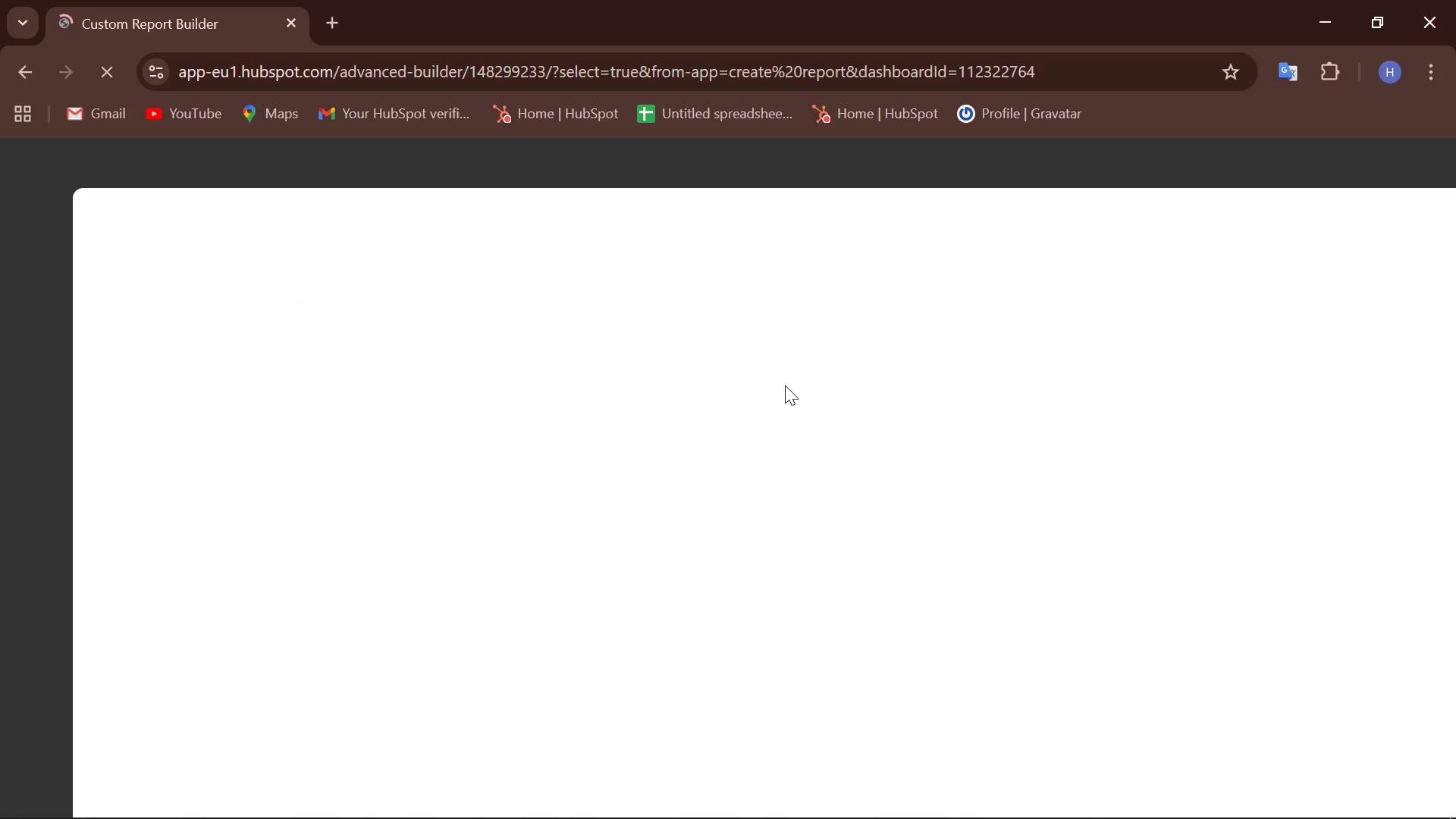 
left_click([337, 359])
 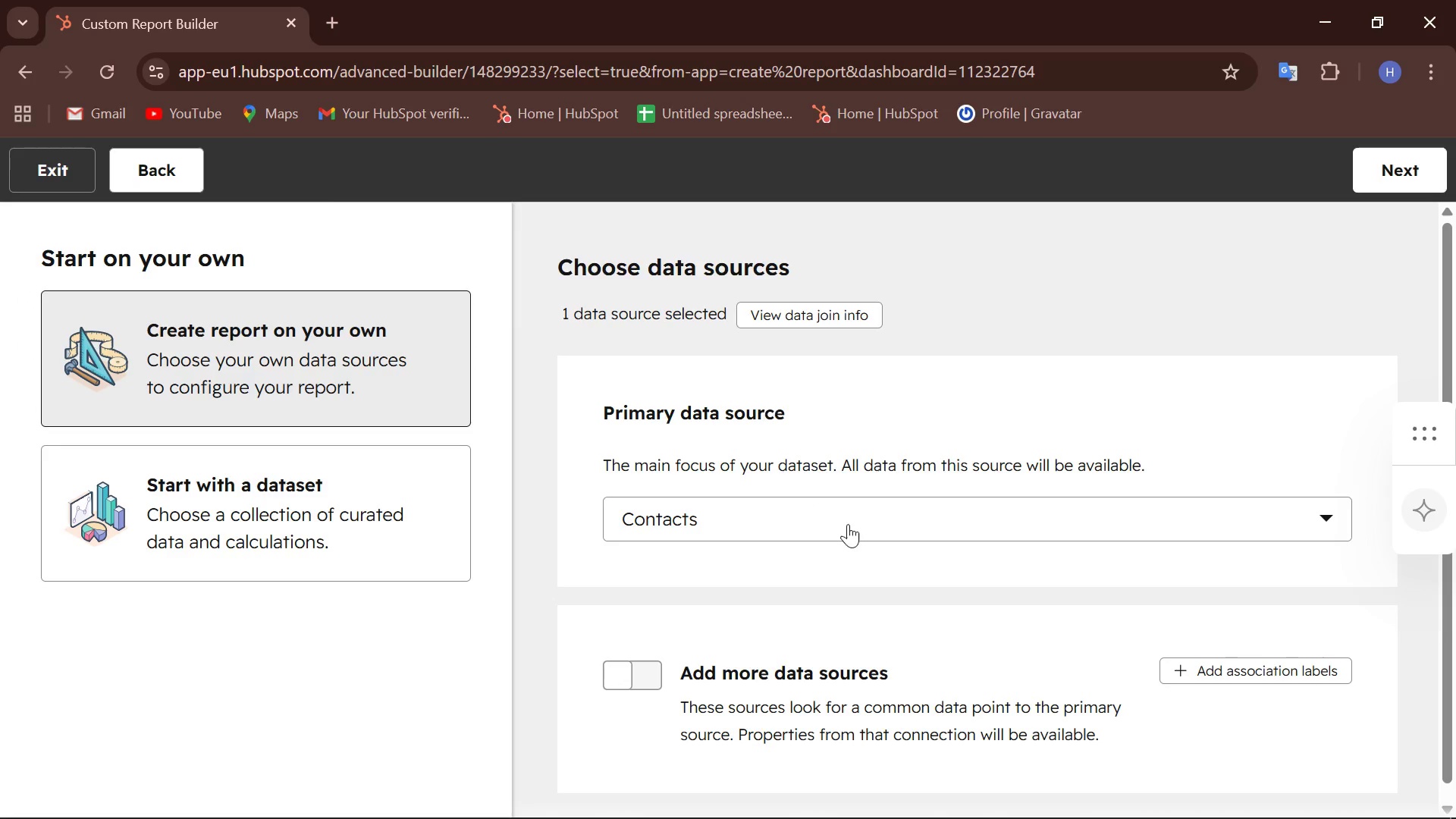 
left_click([850, 522])
 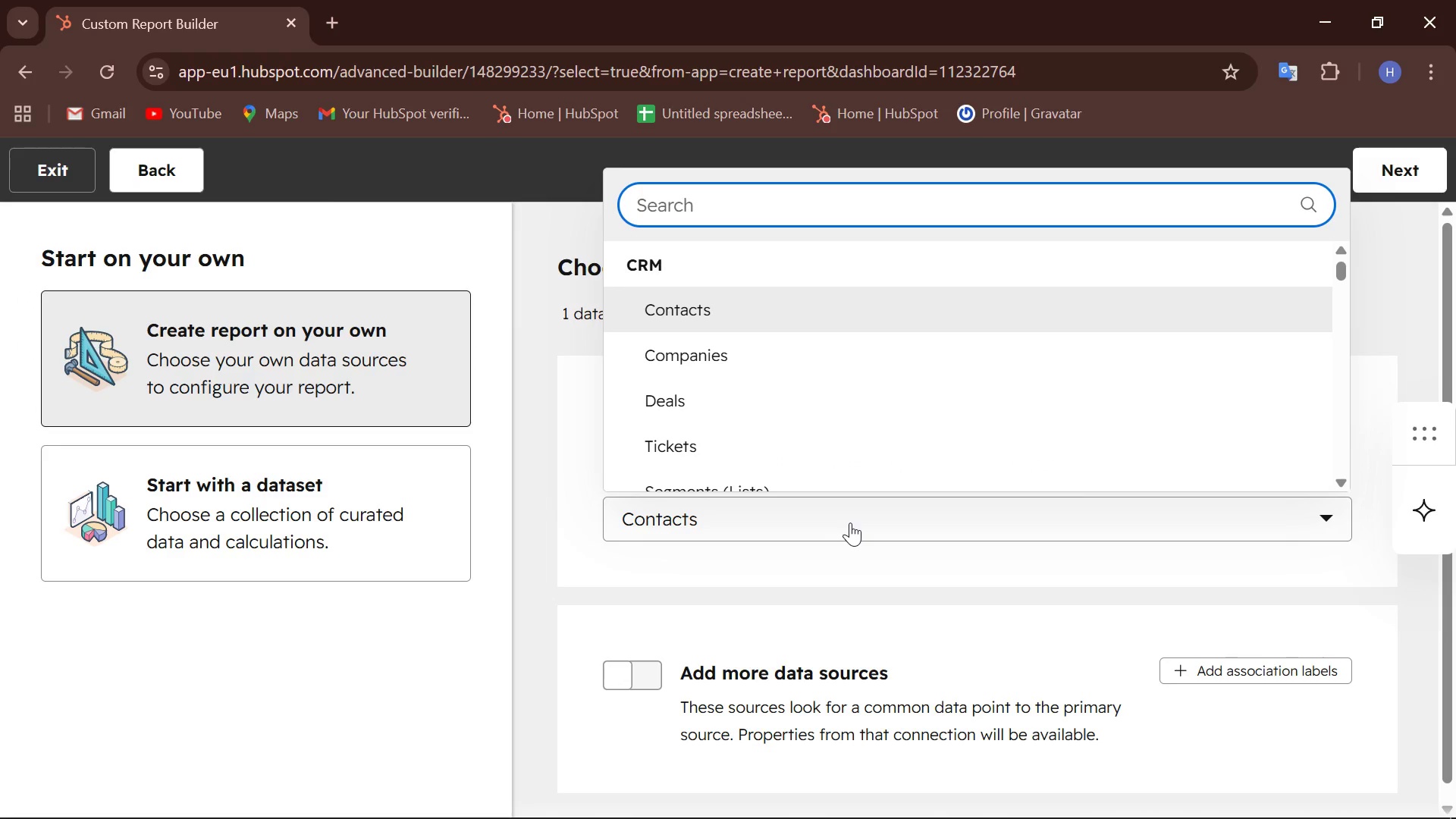 
left_click([850, 522])
 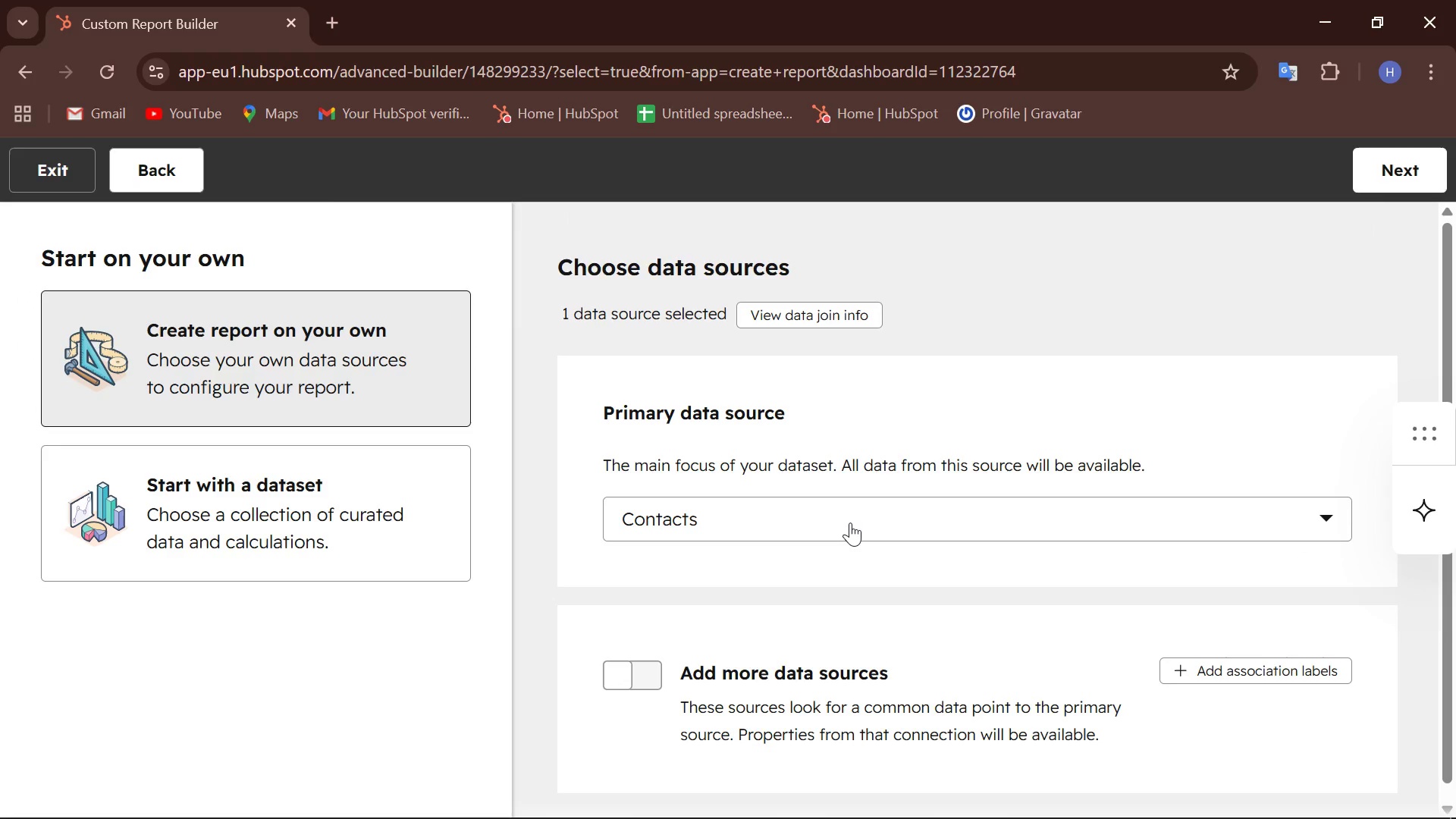 
wait(55.05)
 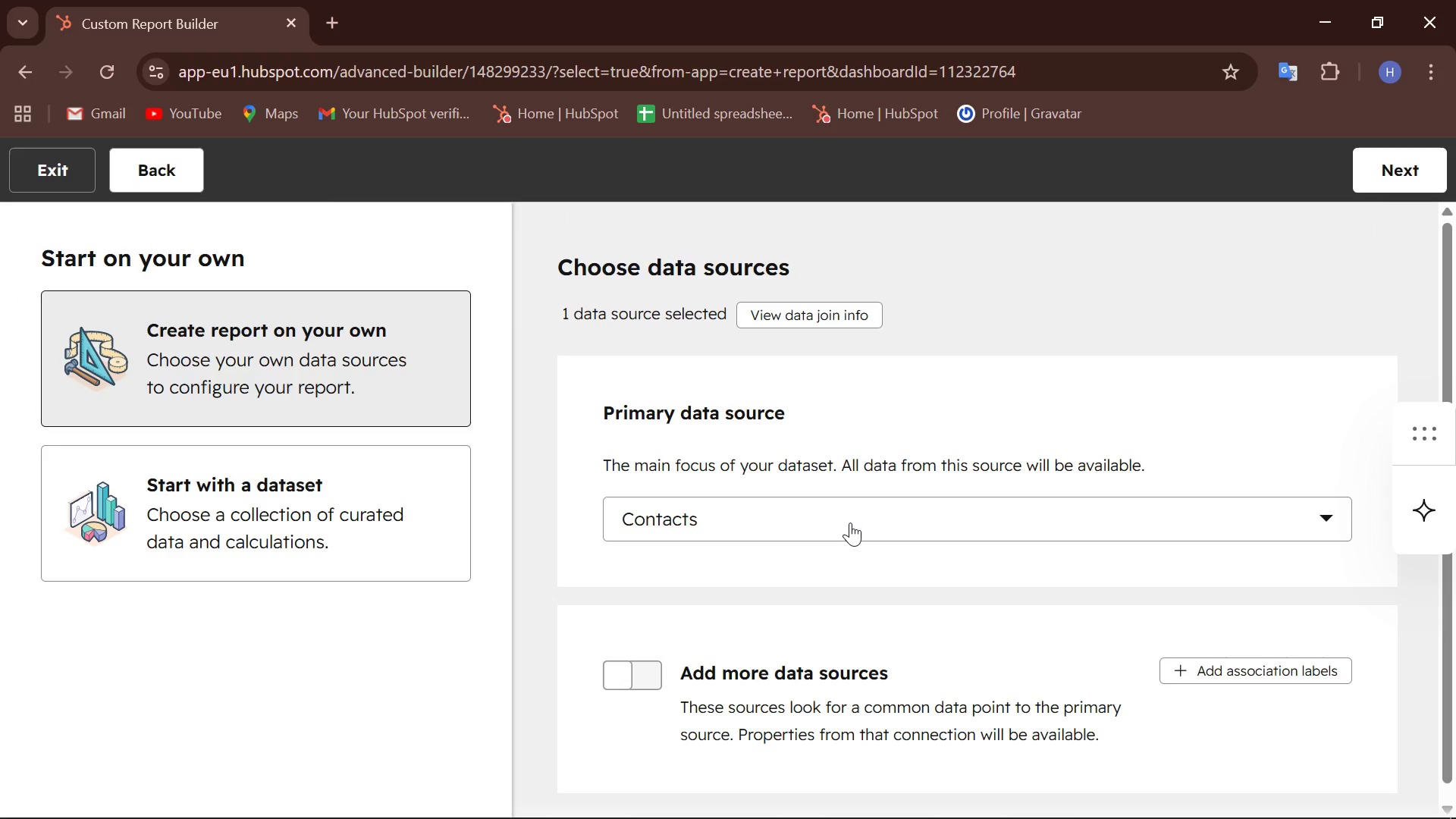 
left_click([850, 522])
 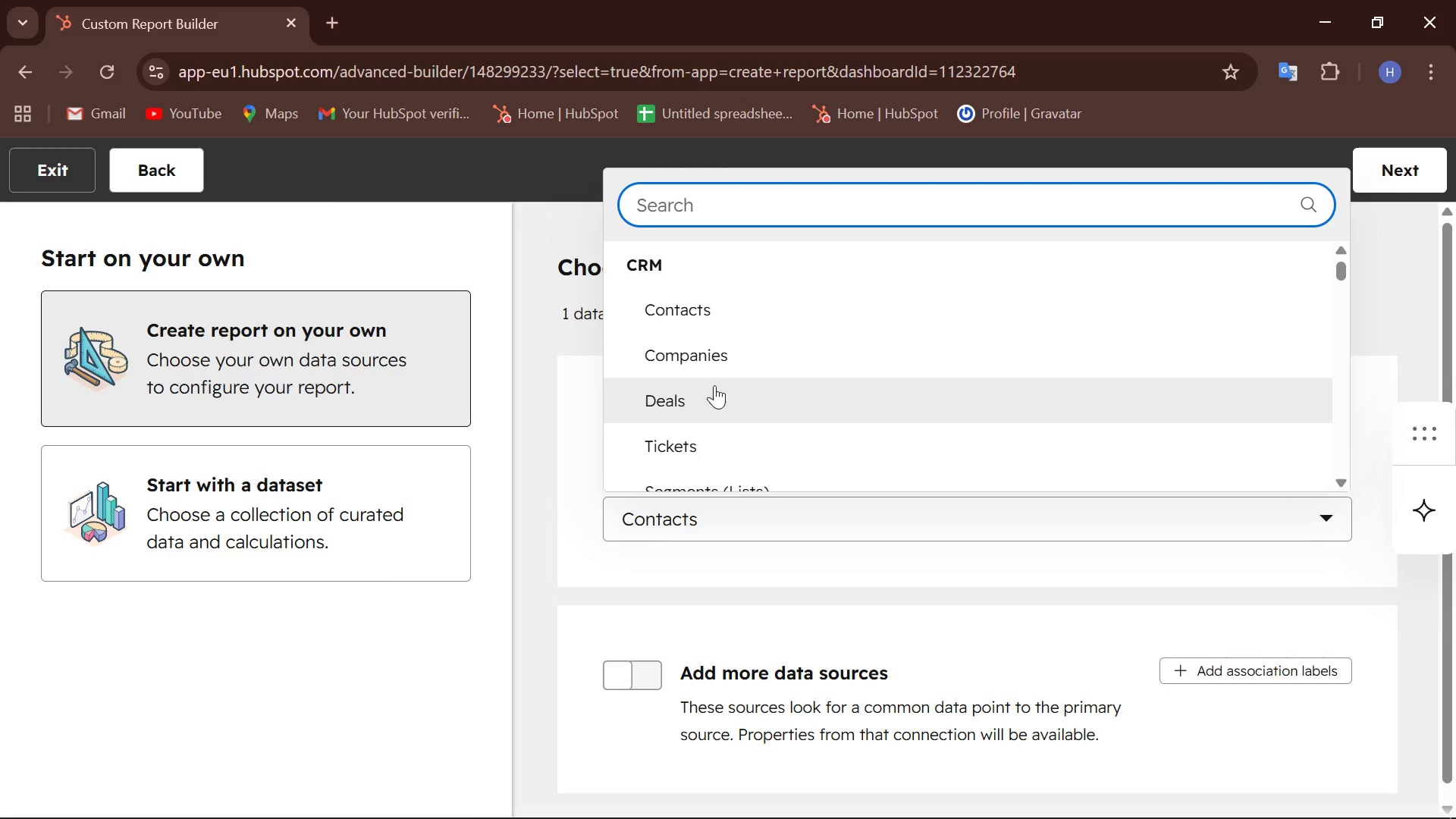 
left_click([701, 403])
 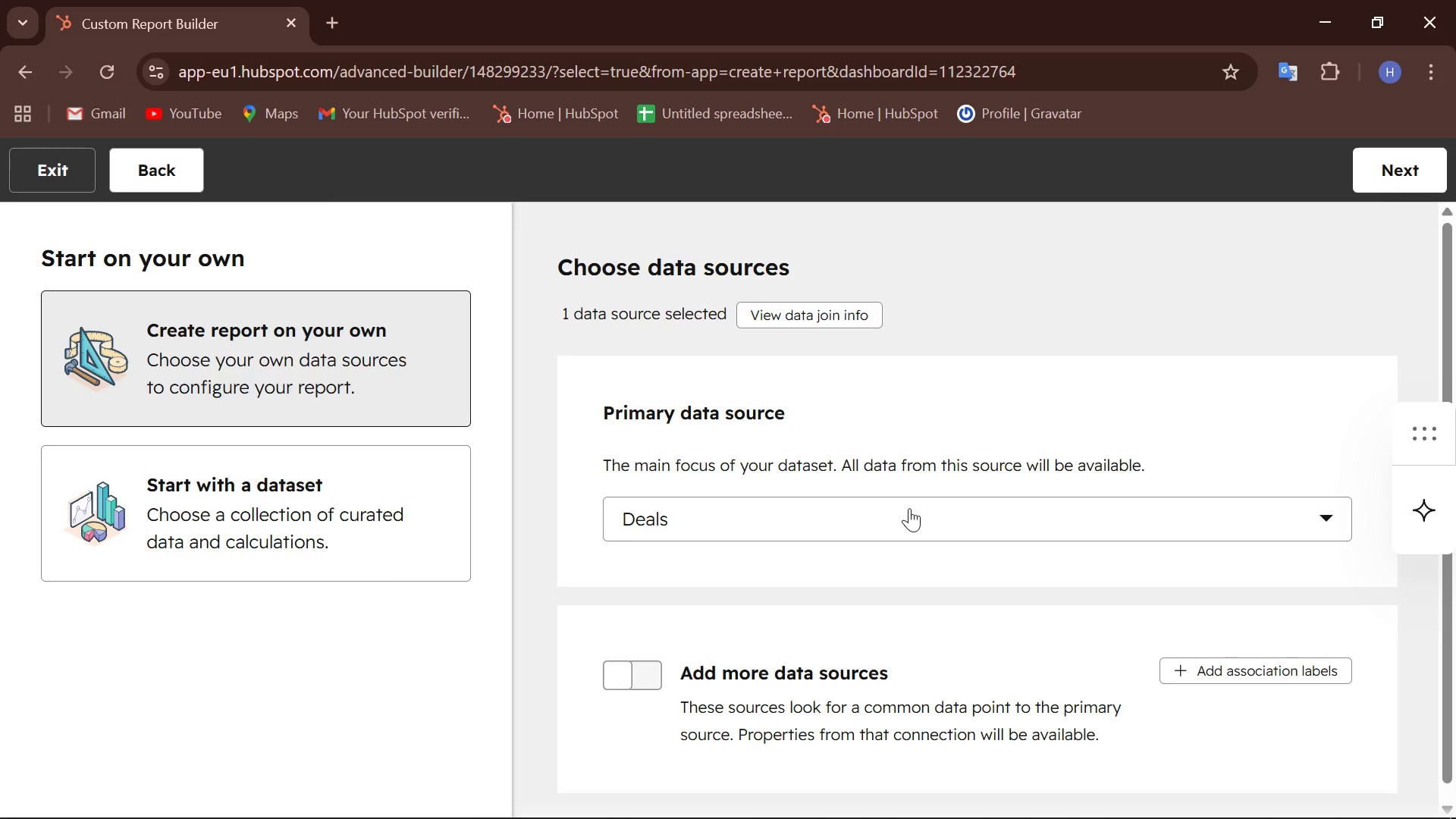 
wait(31.55)
 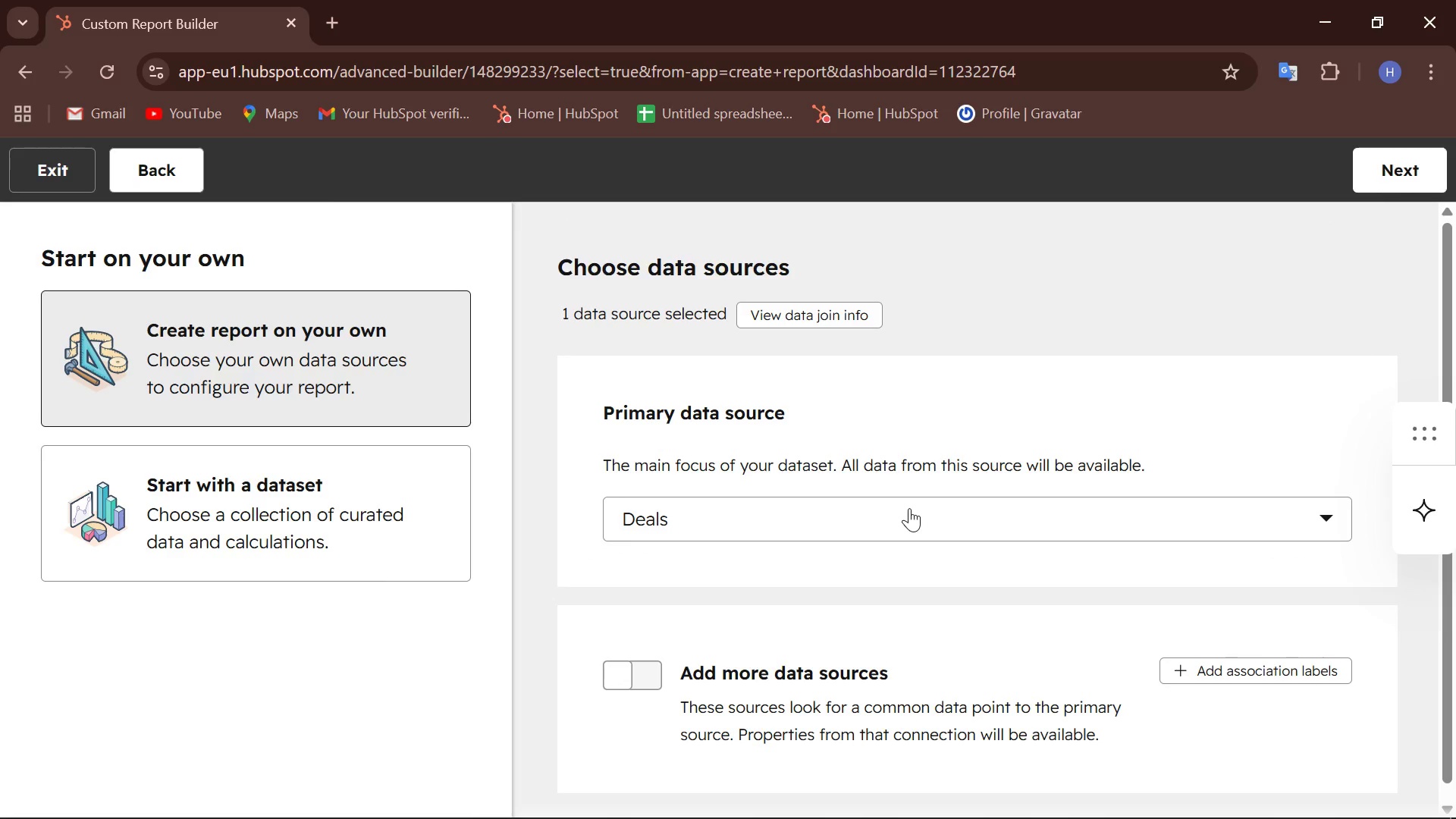 
scroll: coordinate [801, 469], scroll_direction: down, amount: 2.0
 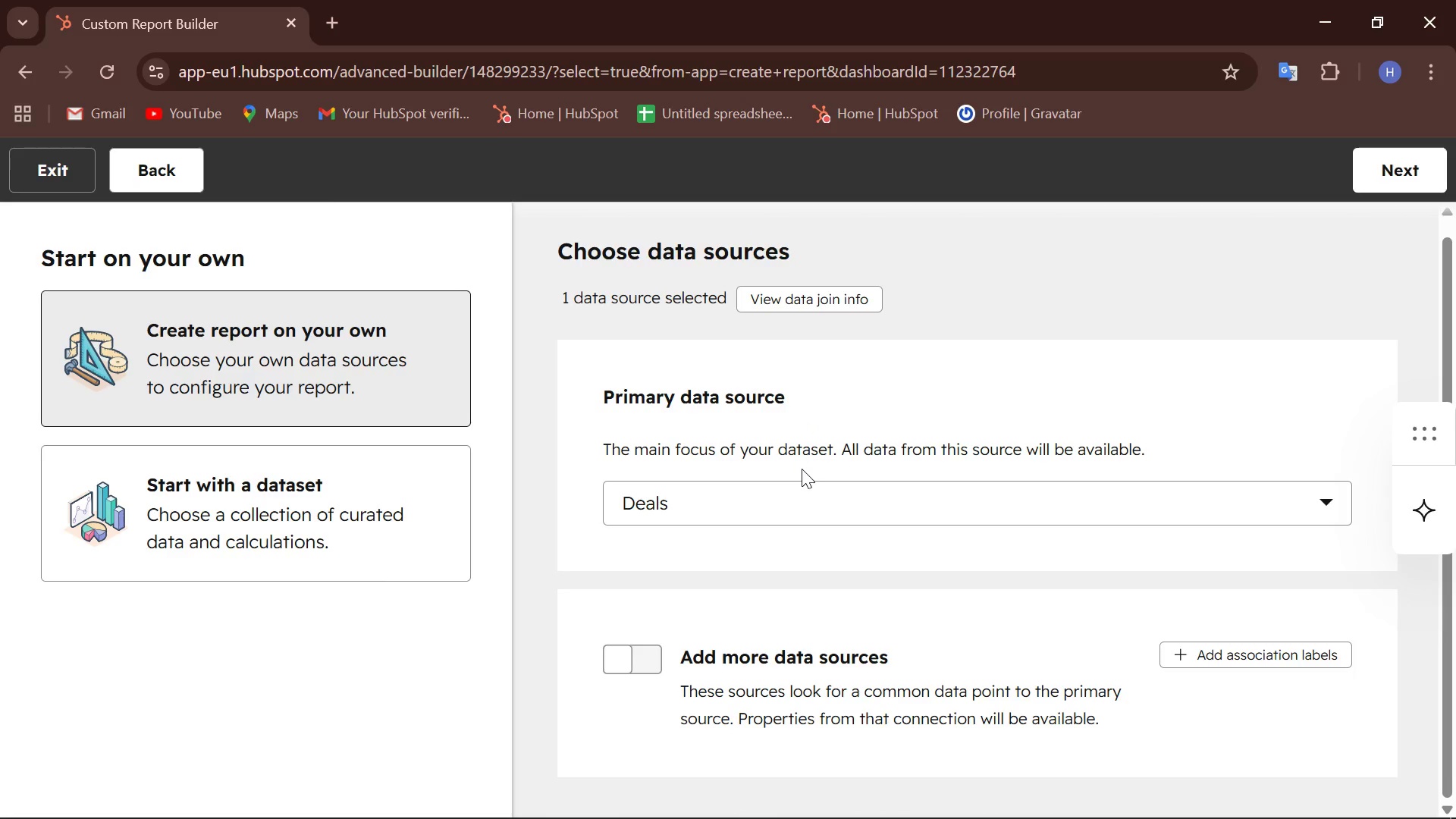 
scroll: coordinate [802, 472], scroll_direction: none, amount: 0.0
 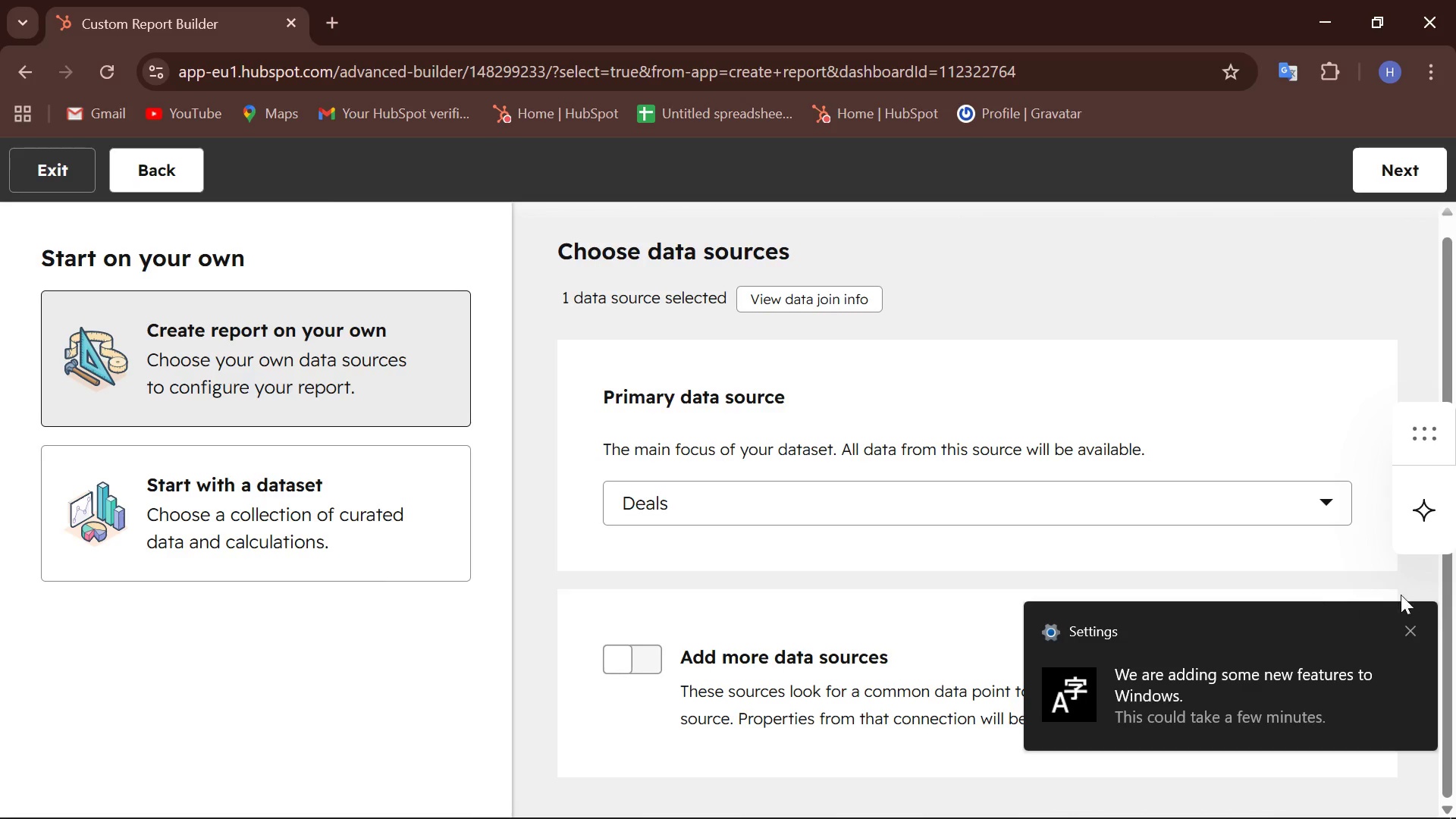 
left_click([1410, 626])
 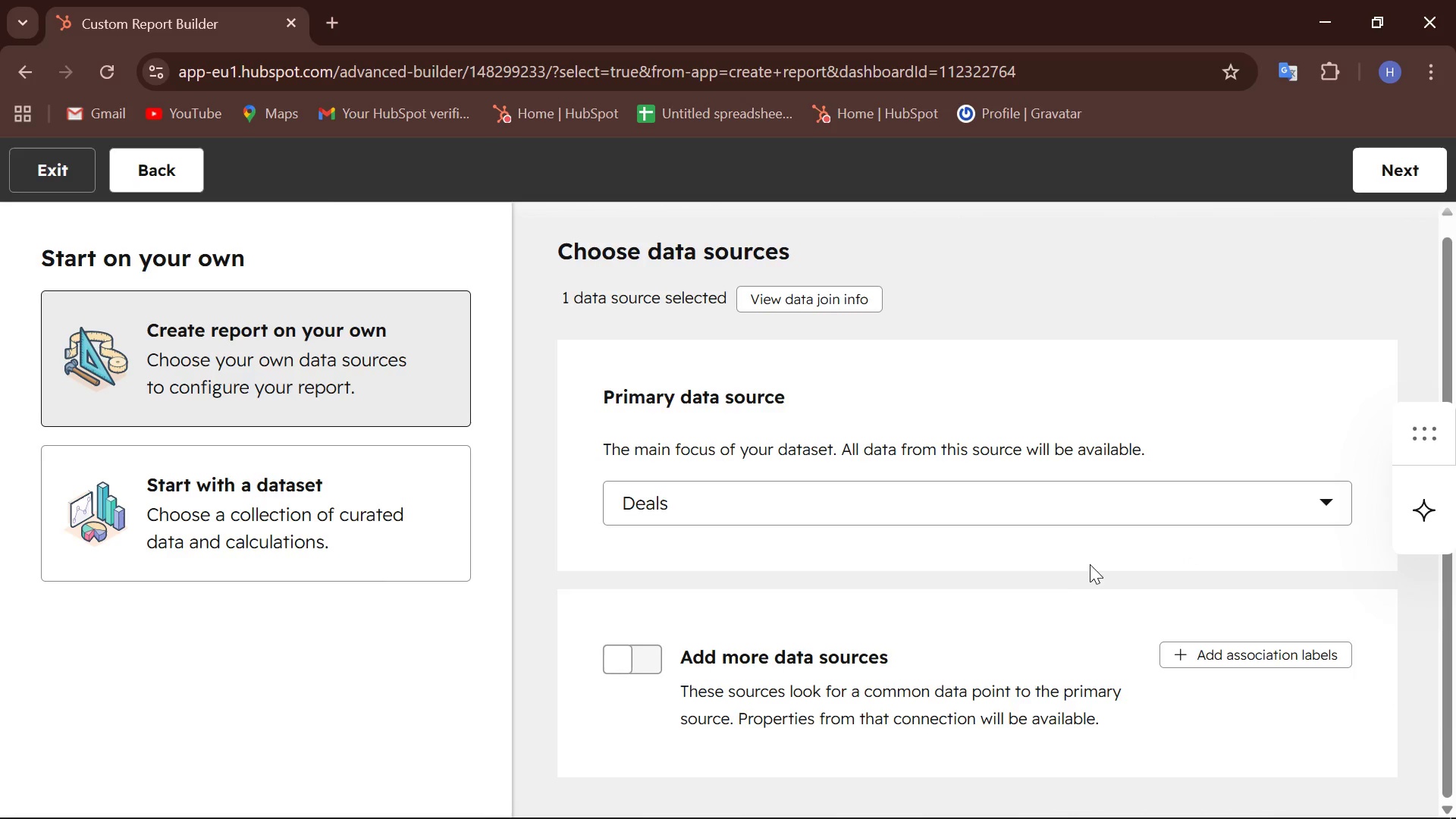 
mouse_move([1061, 576])
 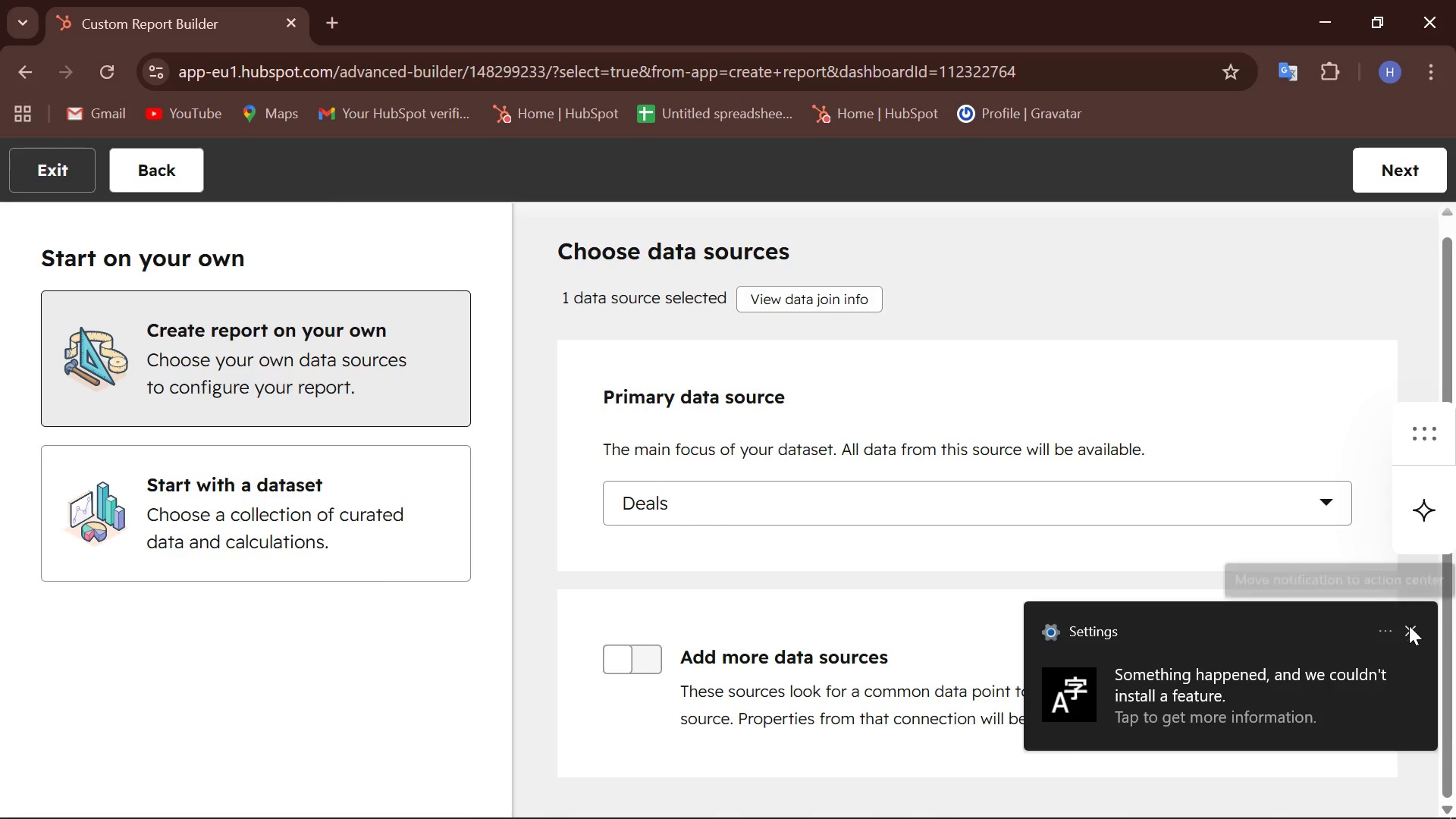 
left_click([1411, 630])
 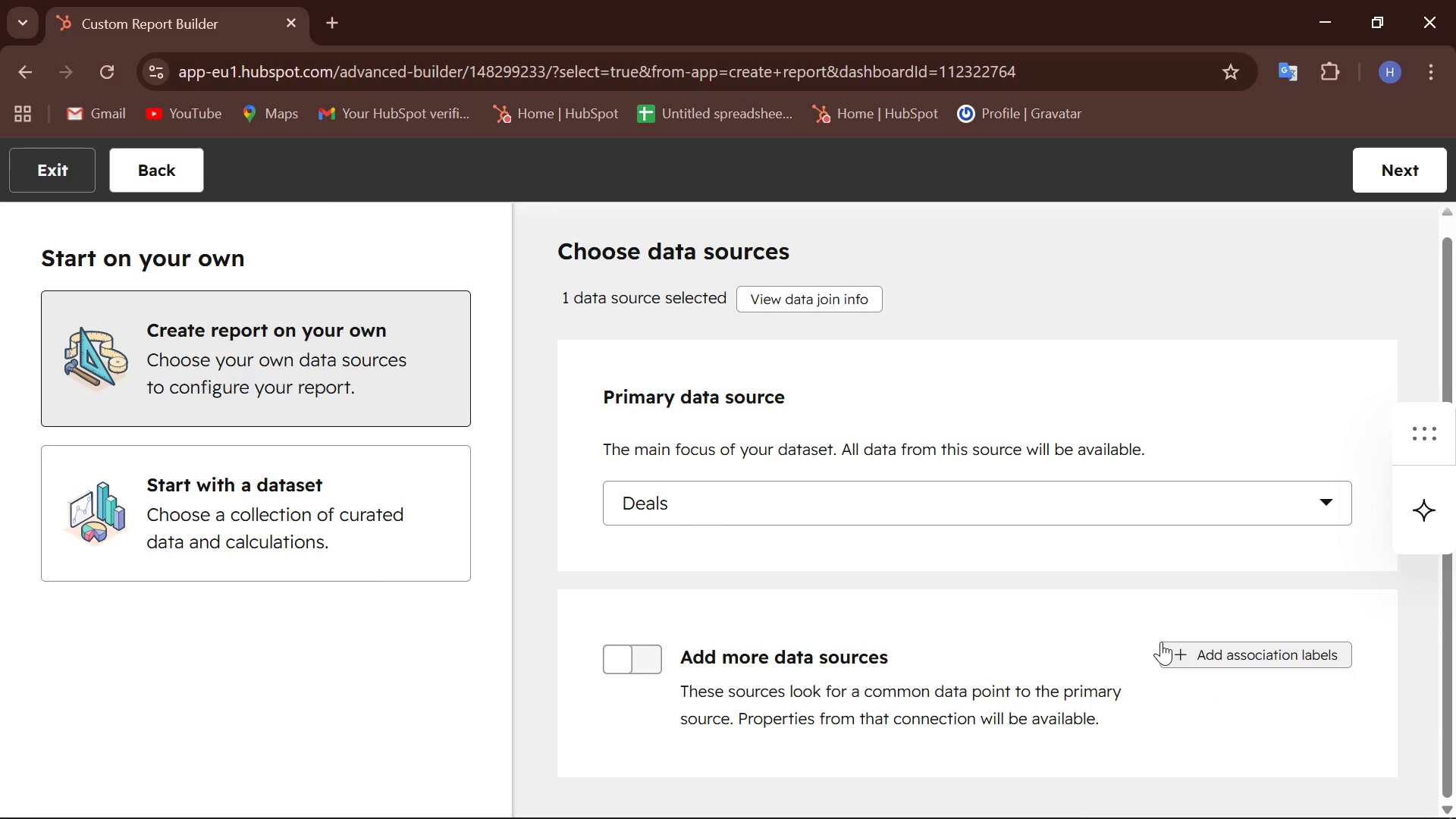 
wait(16.66)
 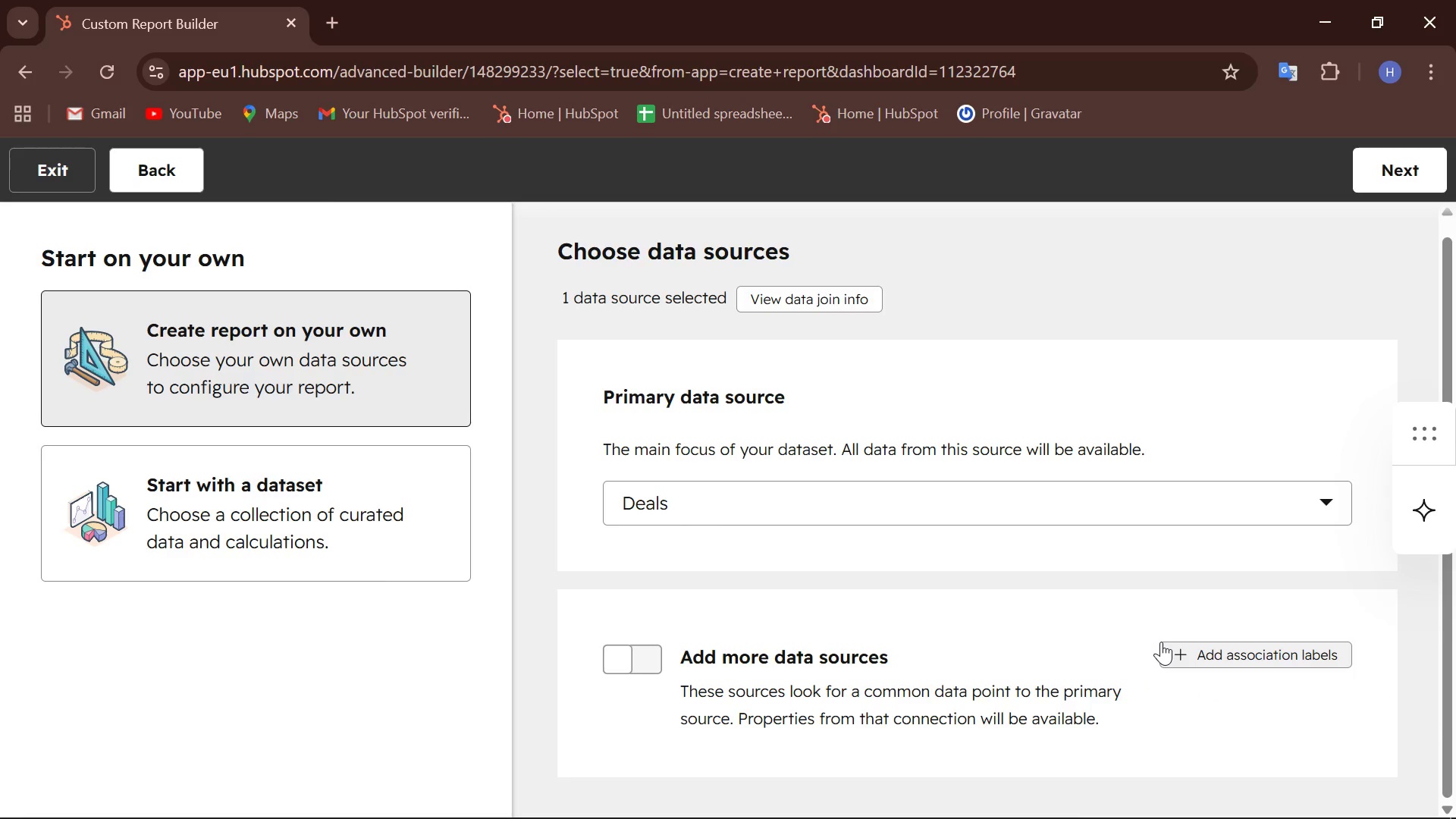 
left_click([1381, 175])
 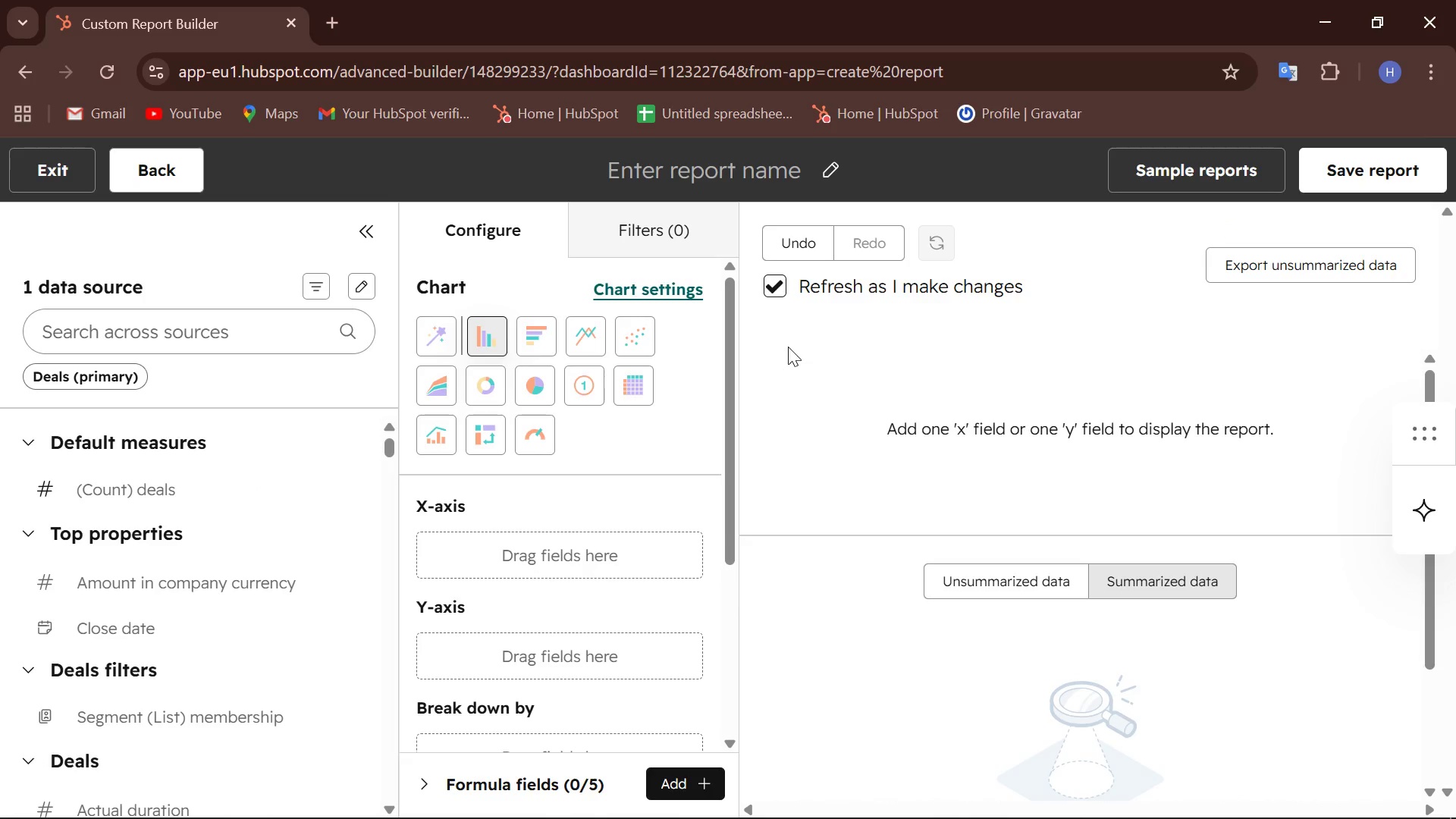 
wait(30.58)
 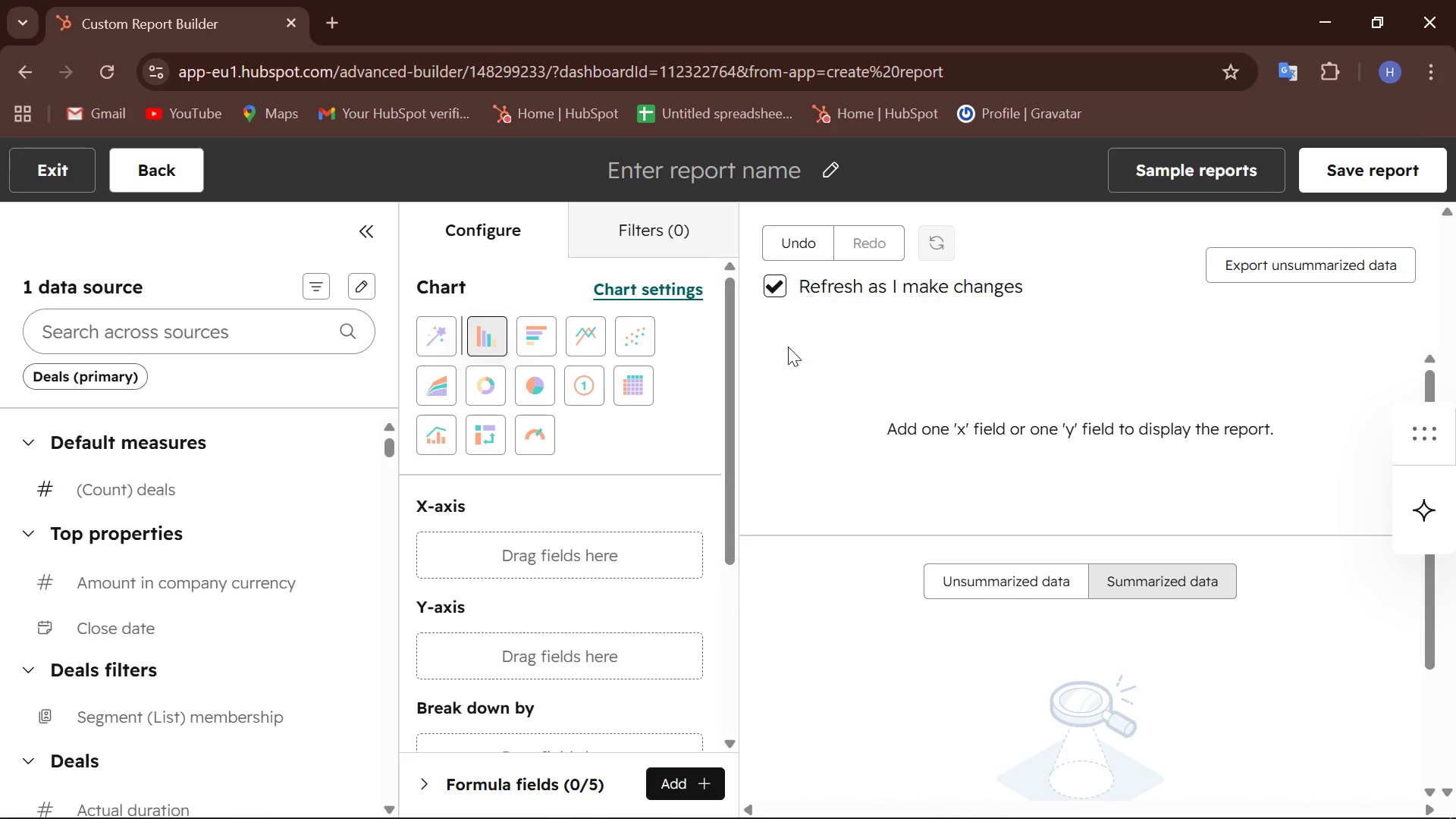 
scroll: coordinate [196, 548], scroll_direction: down, amount: 2.0
 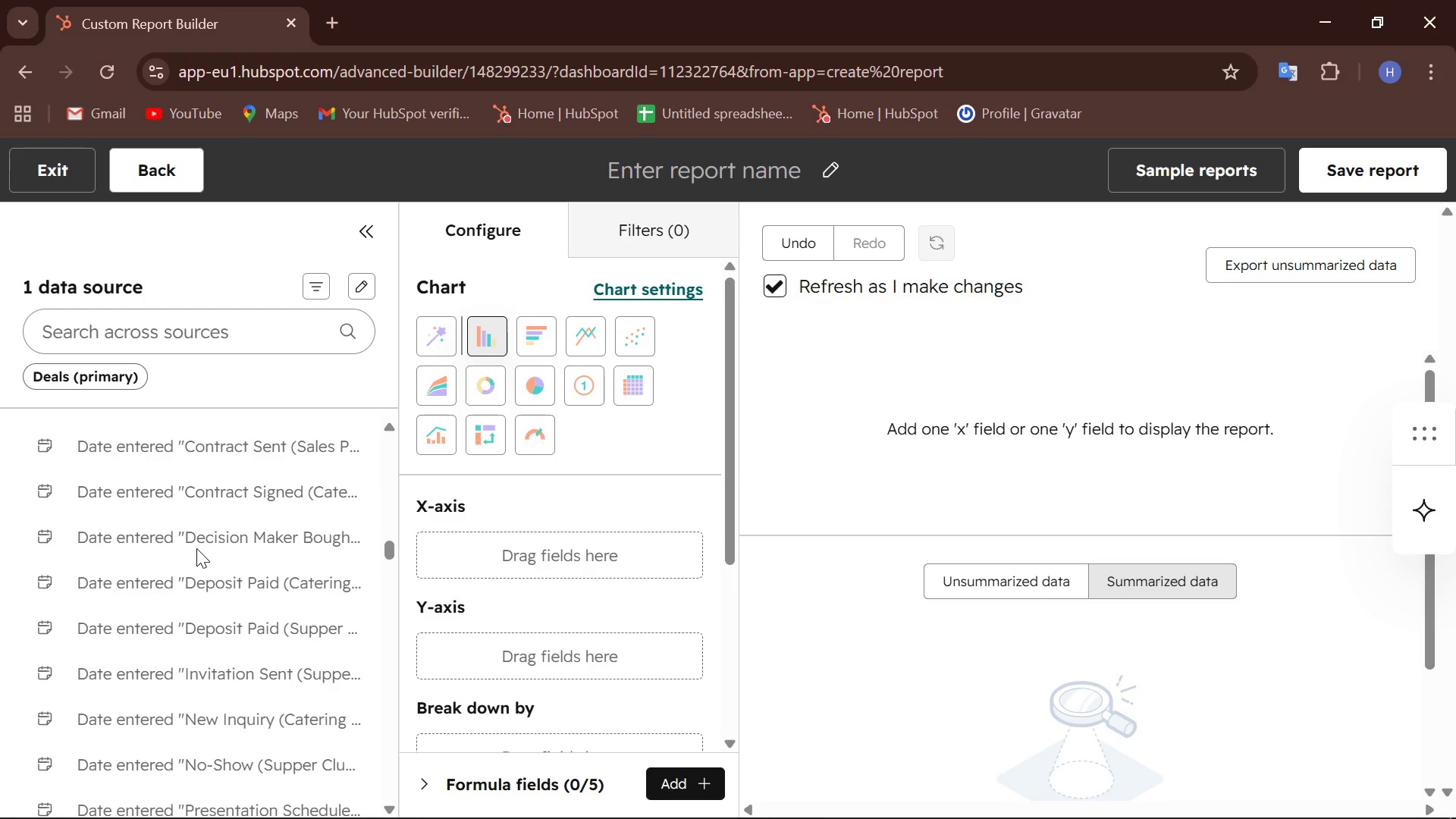 
left_click_drag(start_coordinate=[101, 535], to_coordinate=[489, 551])
 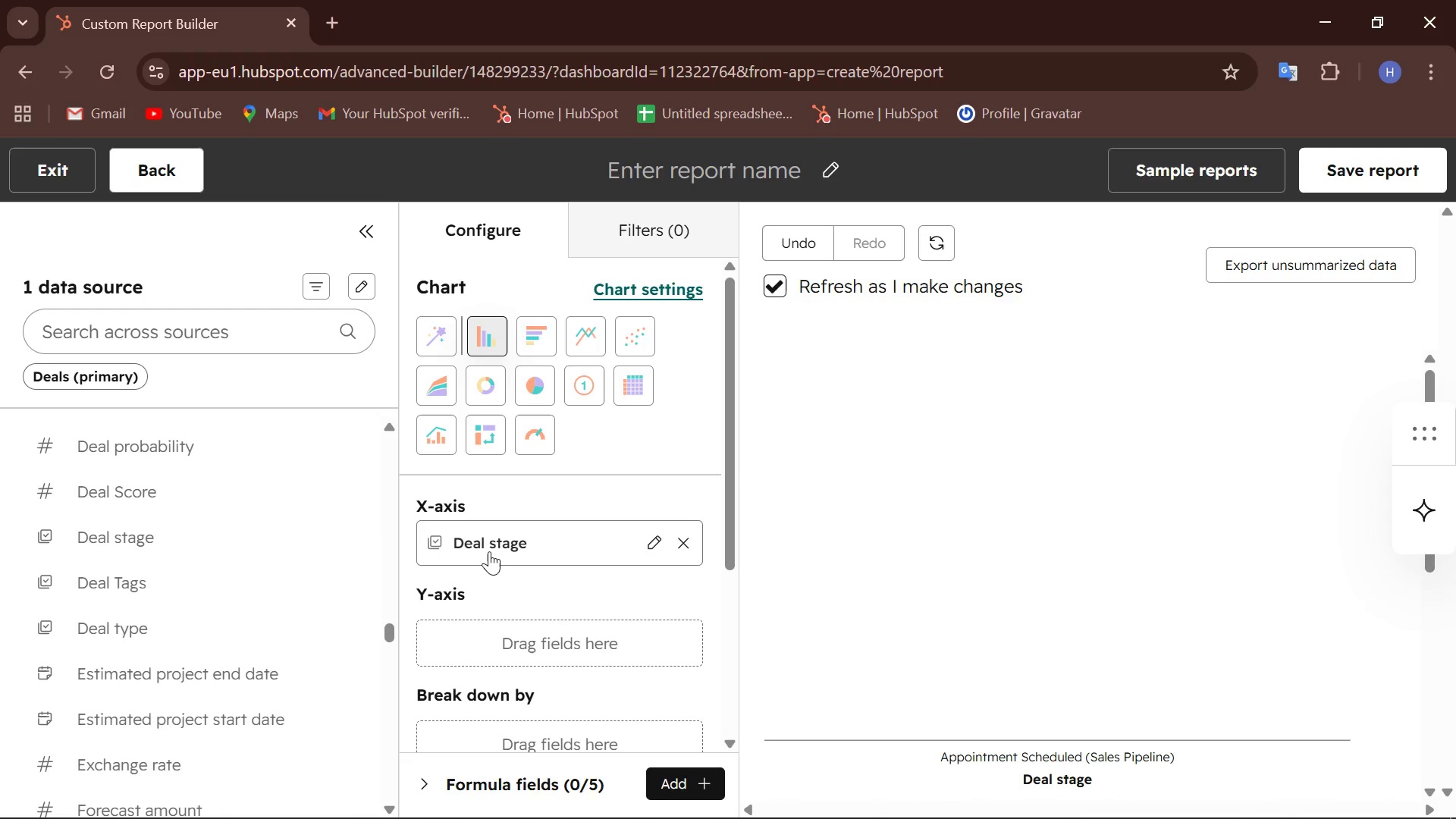 
wait(16.34)
 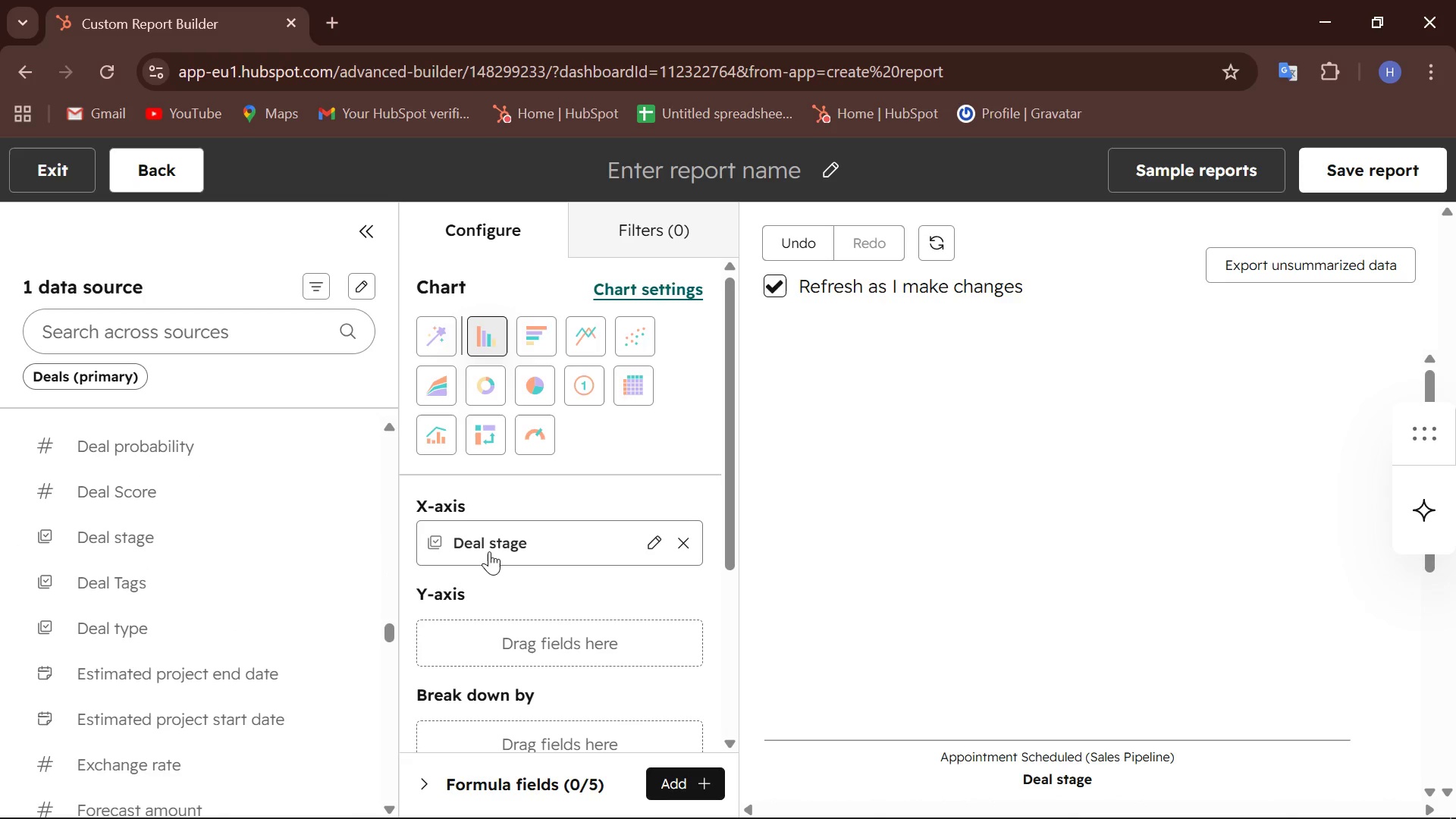 
scroll: coordinate [177, 515], scroll_direction: up, amount: 28.0
 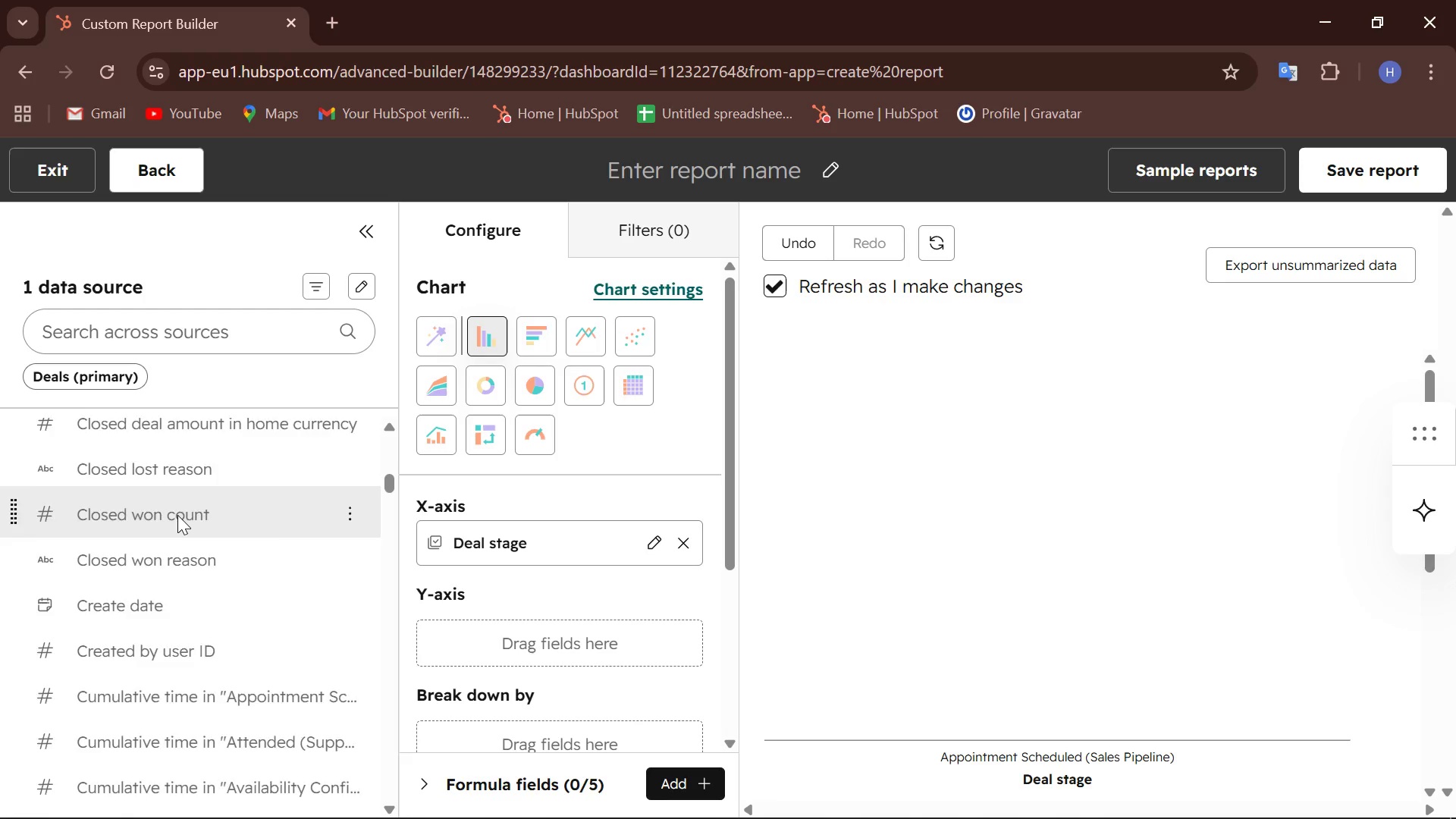 
scroll: coordinate [177, 515], scroll_direction: down, amount: 11.0
 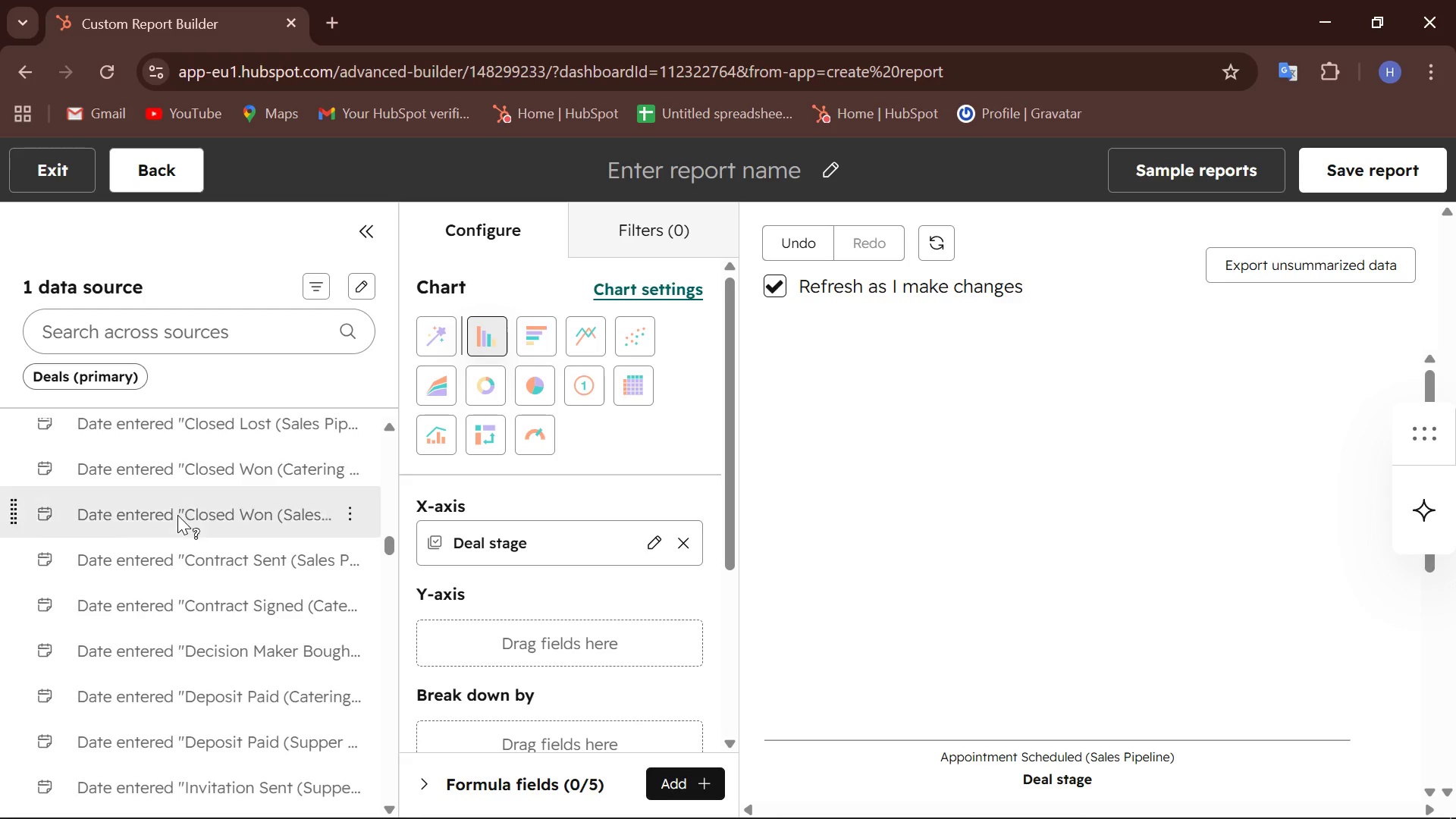 
scroll: coordinate [177, 515], scroll_direction: up, amount: 3.0
 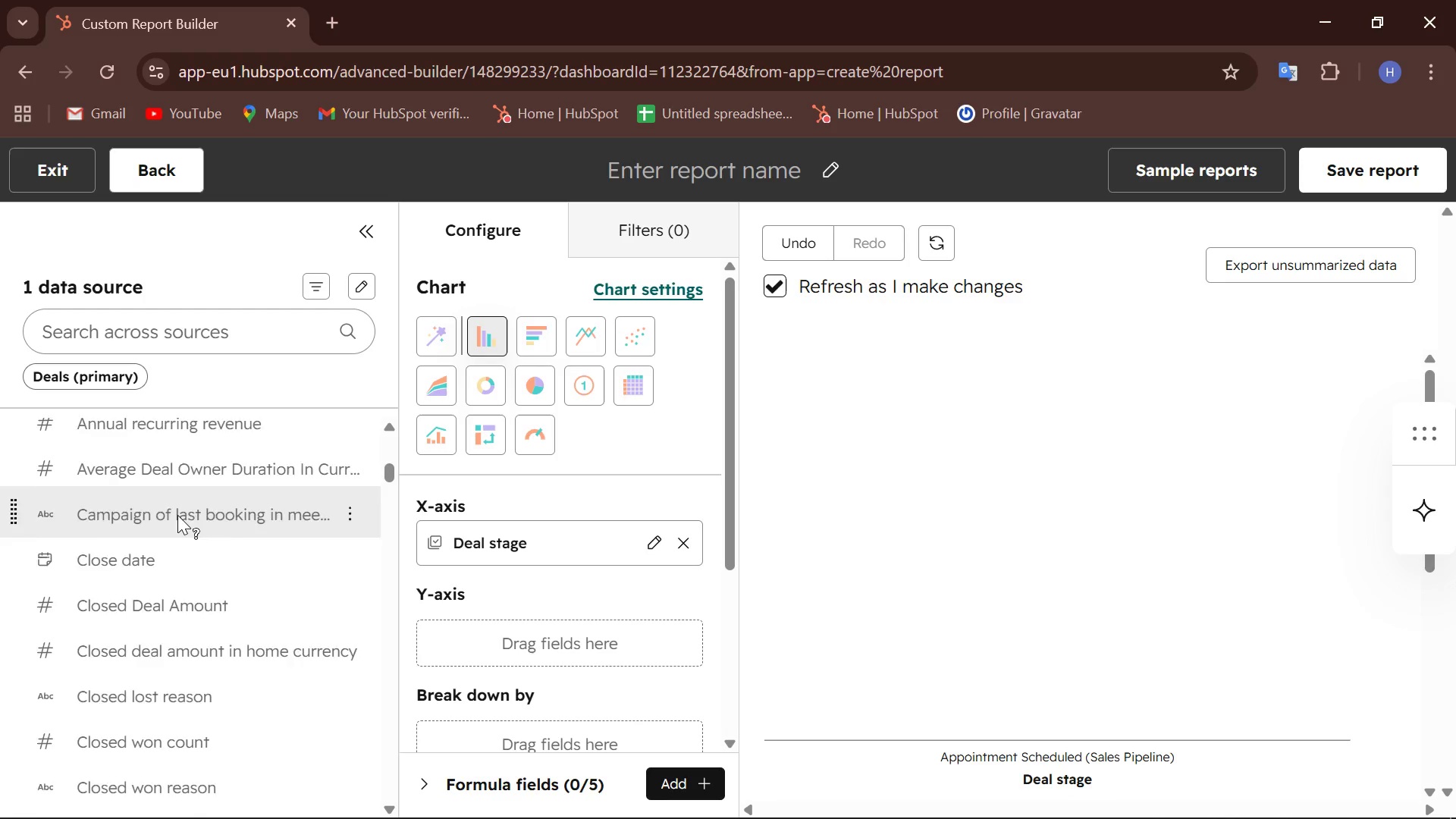 
scroll: coordinate [177, 515], scroll_direction: none, amount: 0.0
 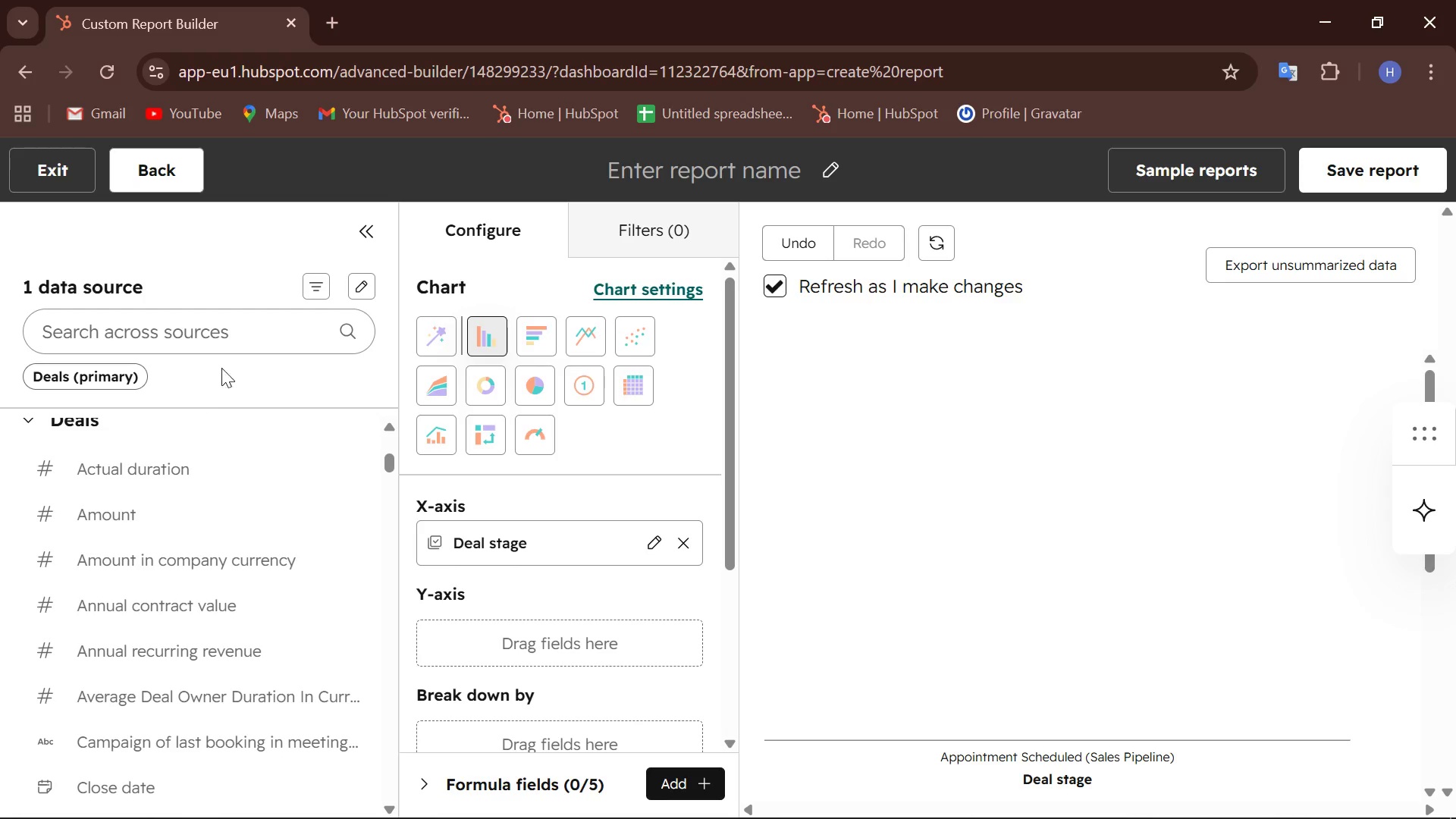 
left_click([249, 334])
 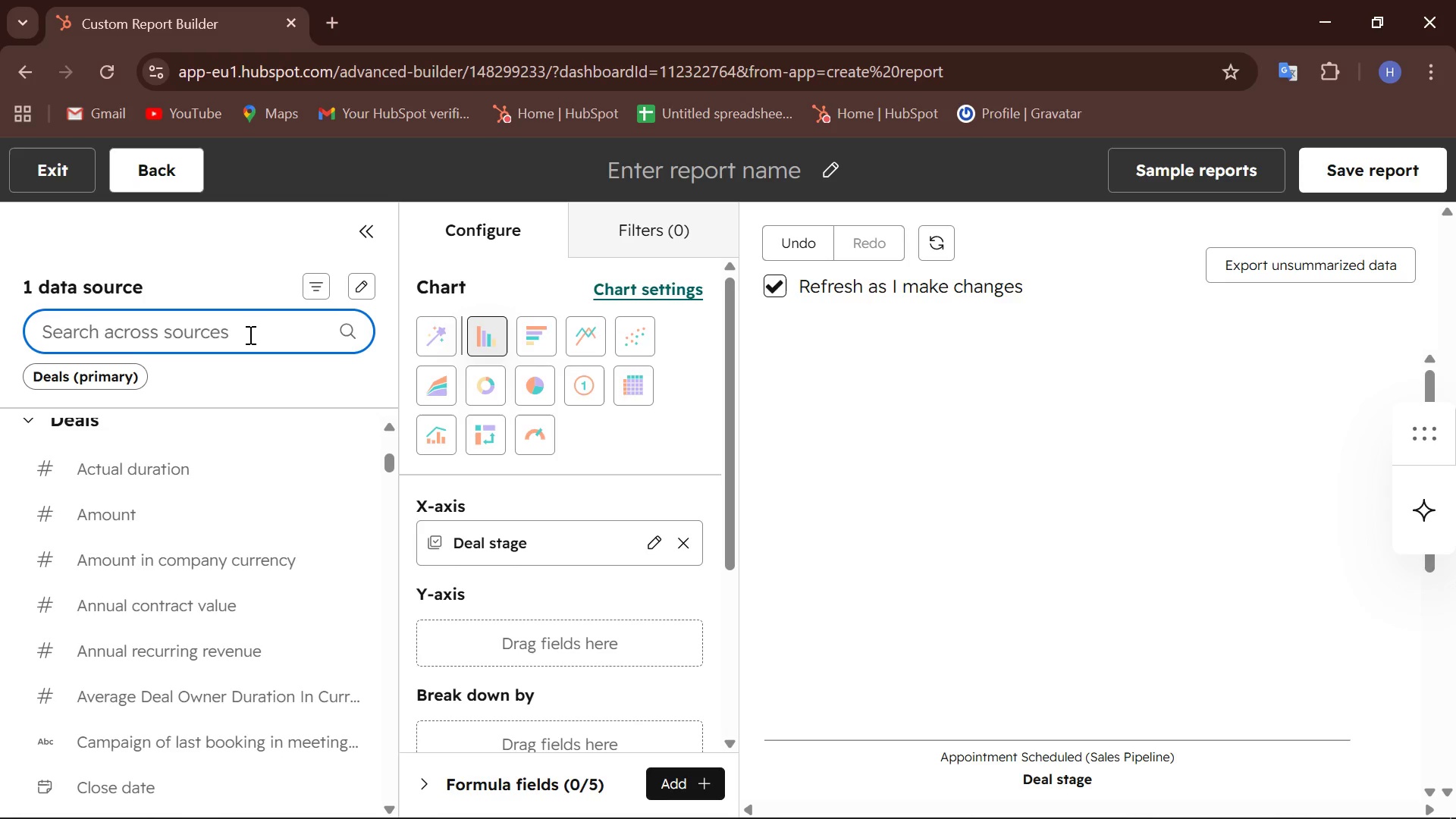 
type(cout)
key(Backspace)
 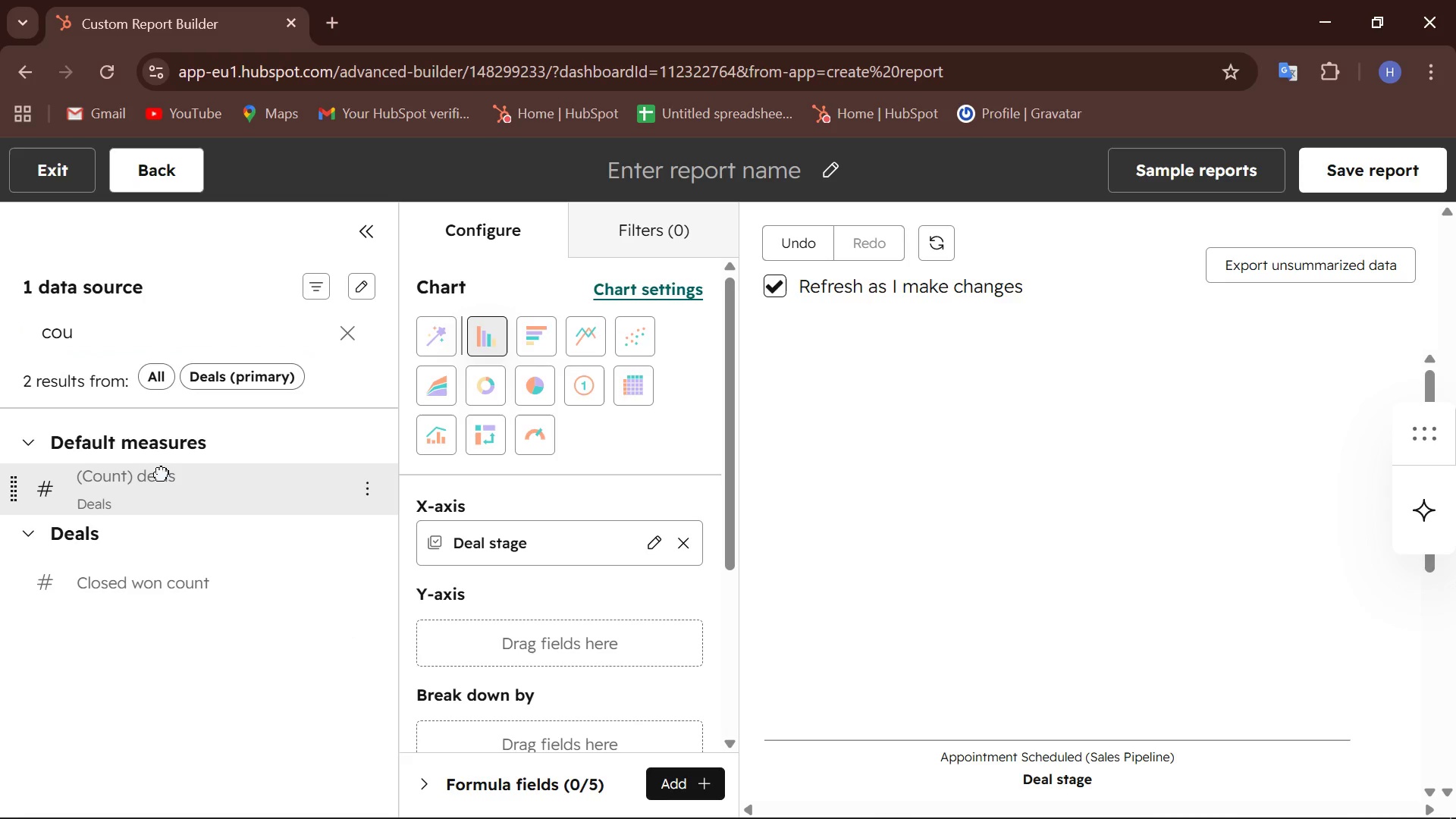 
left_click_drag(start_coordinate=[142, 477], to_coordinate=[532, 652])
 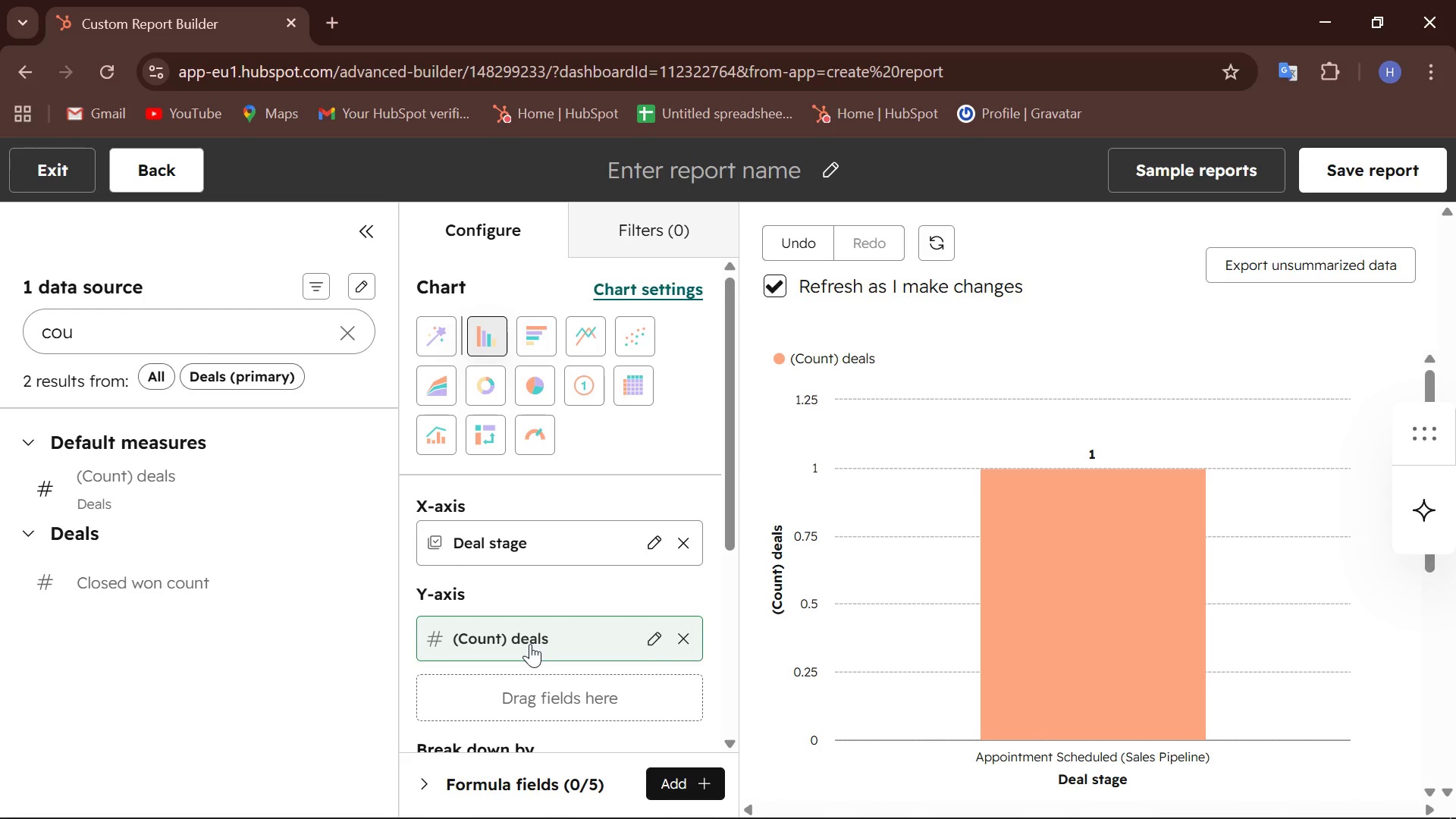 
wait(8.53)
 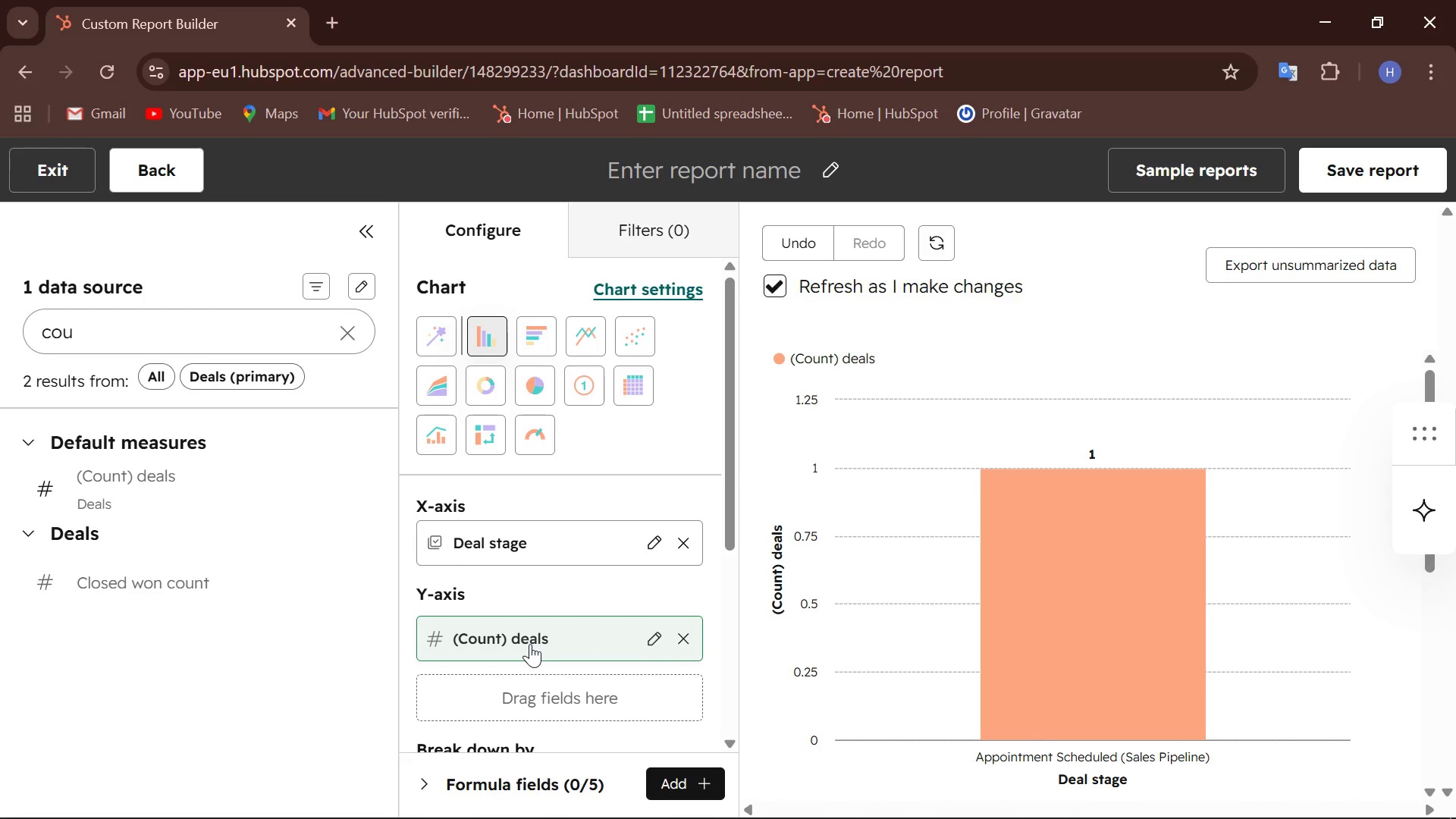 
scroll: coordinate [476, 595], scroll_direction: down, amount: 1.0
 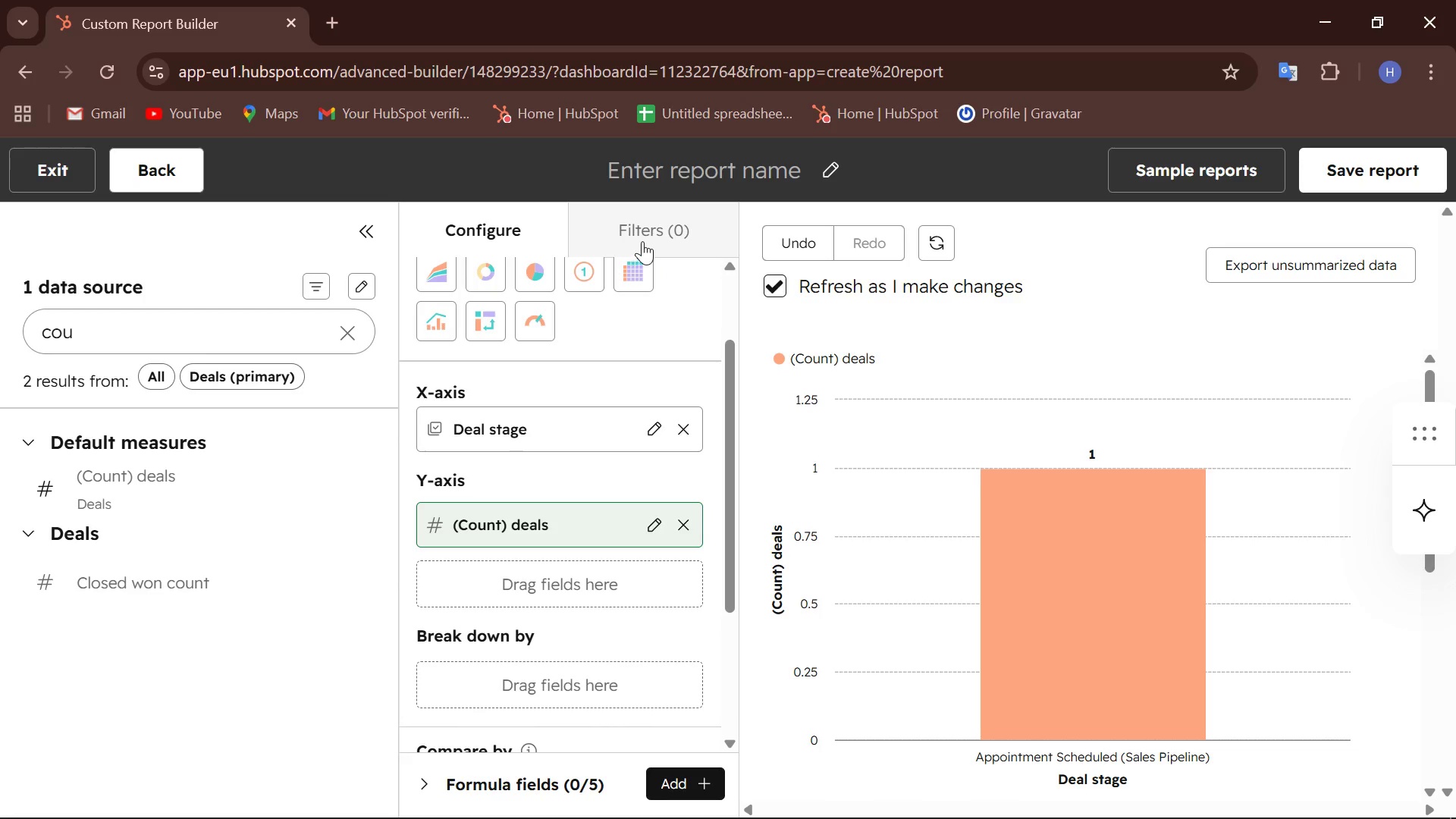 
left_click([650, 231])
 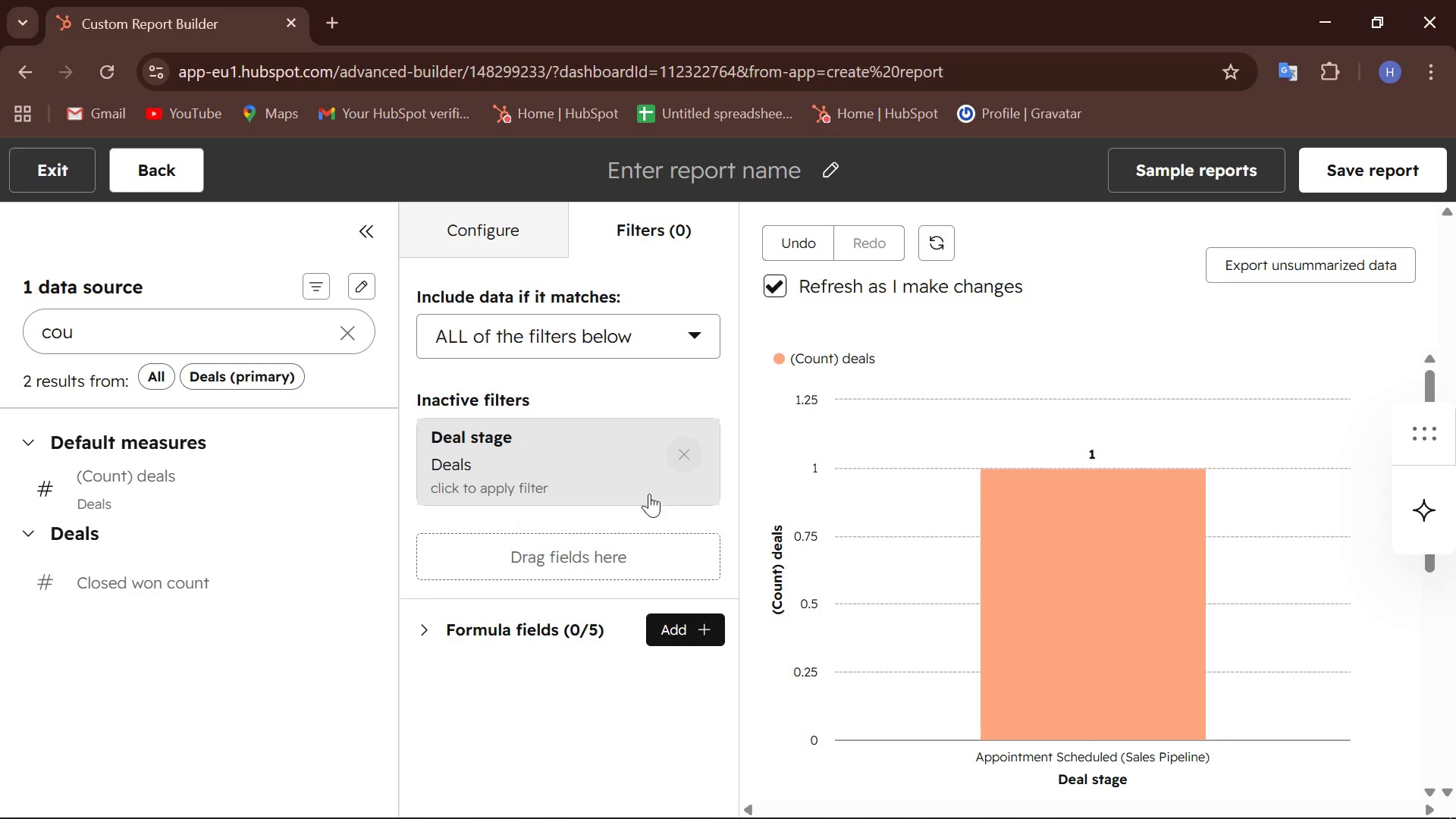 
left_click([661, 635])
 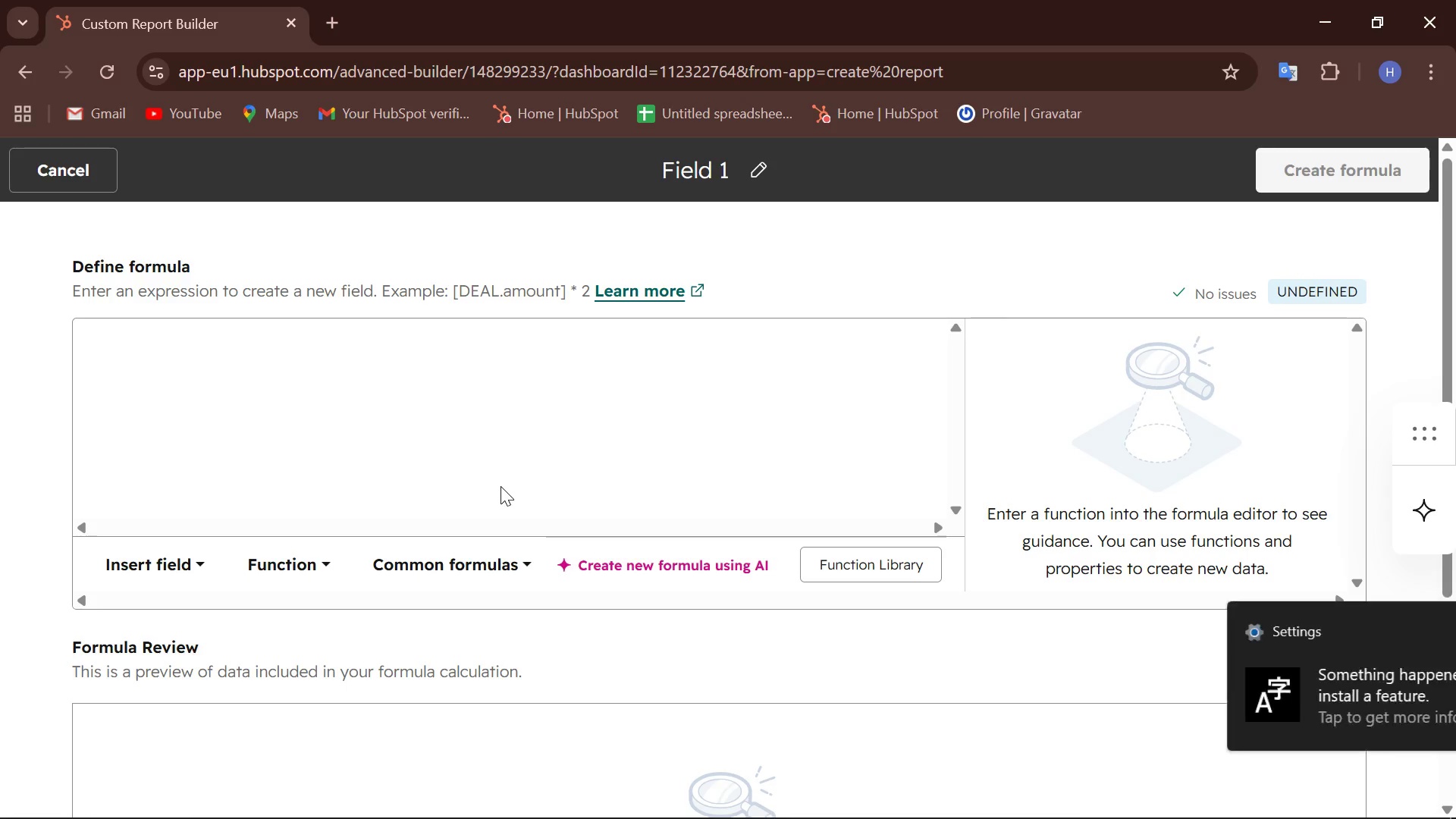 
wait(21.48)
 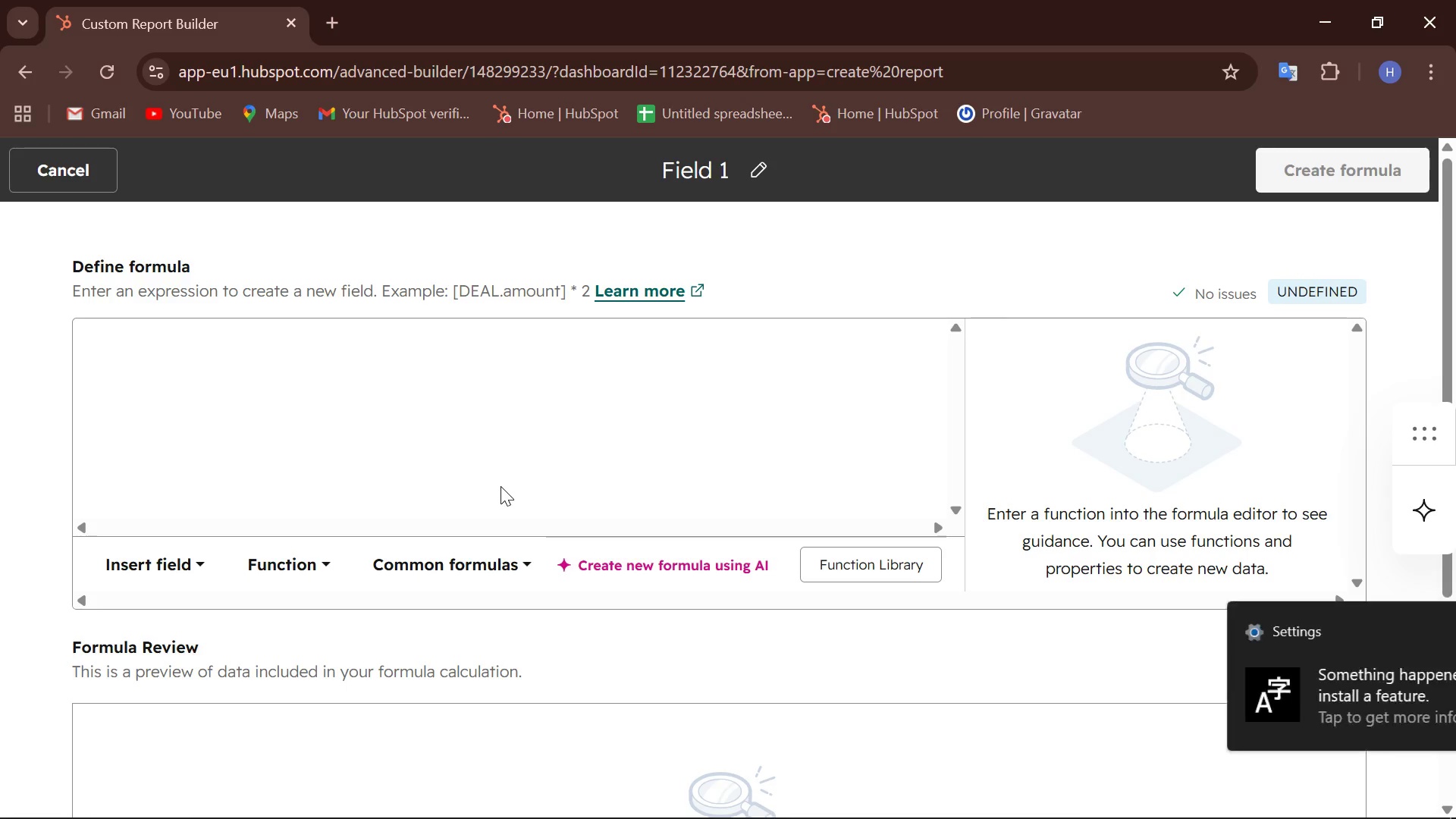 
left_click([189, 563])
 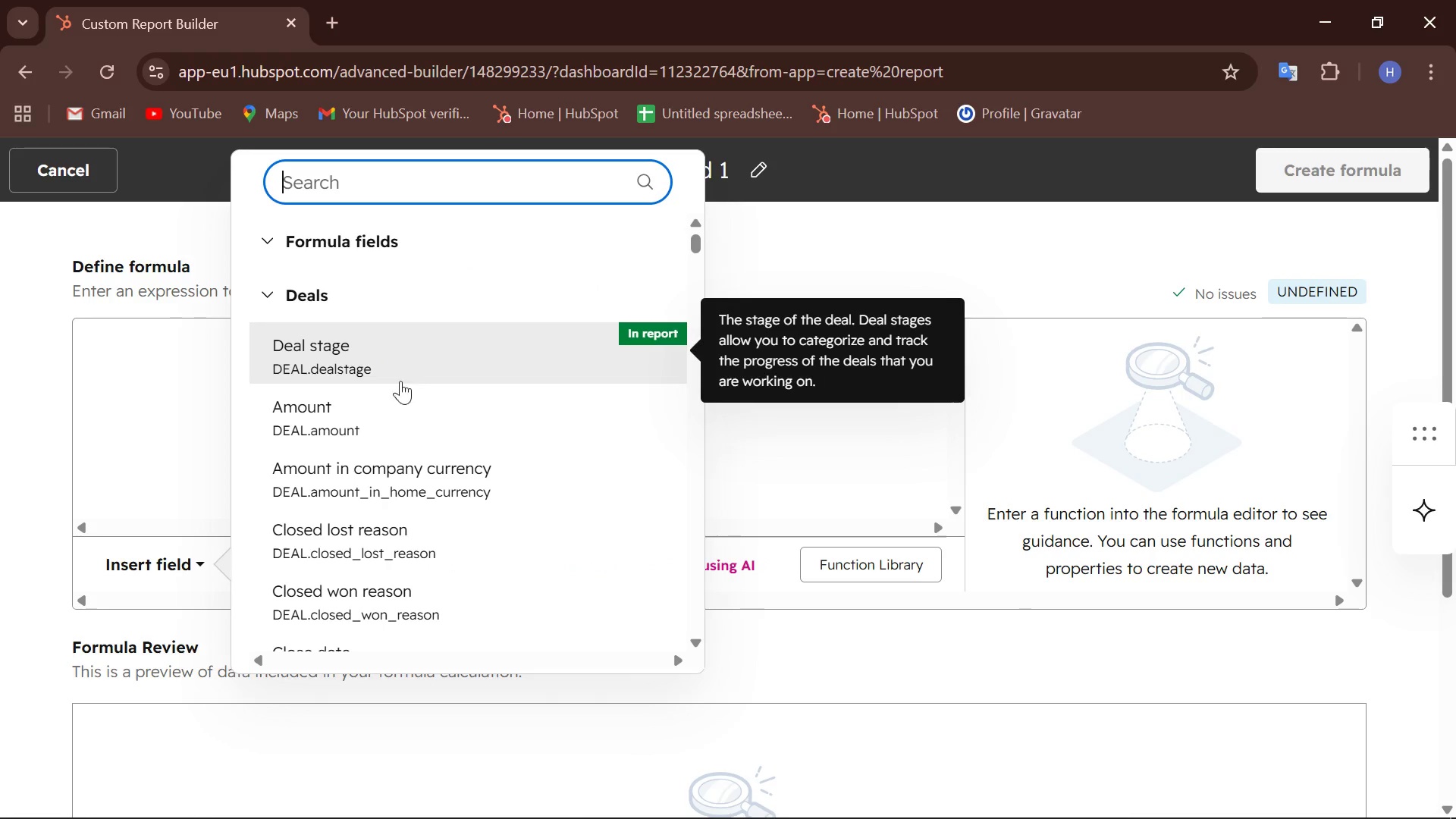 
wait(5.28)
 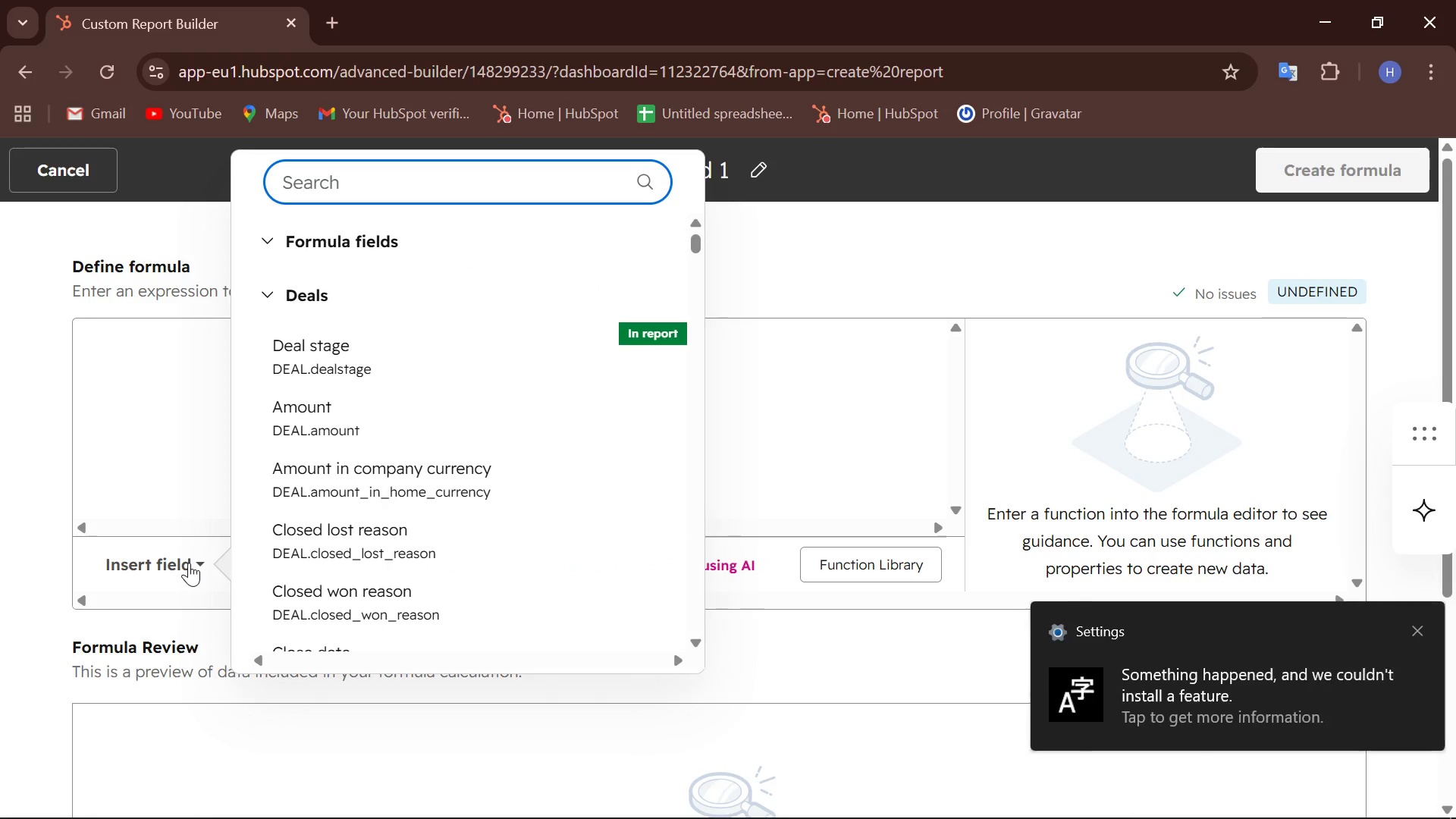 
scroll: coordinate [350, 448], scroll_direction: down, amount: 2.0
 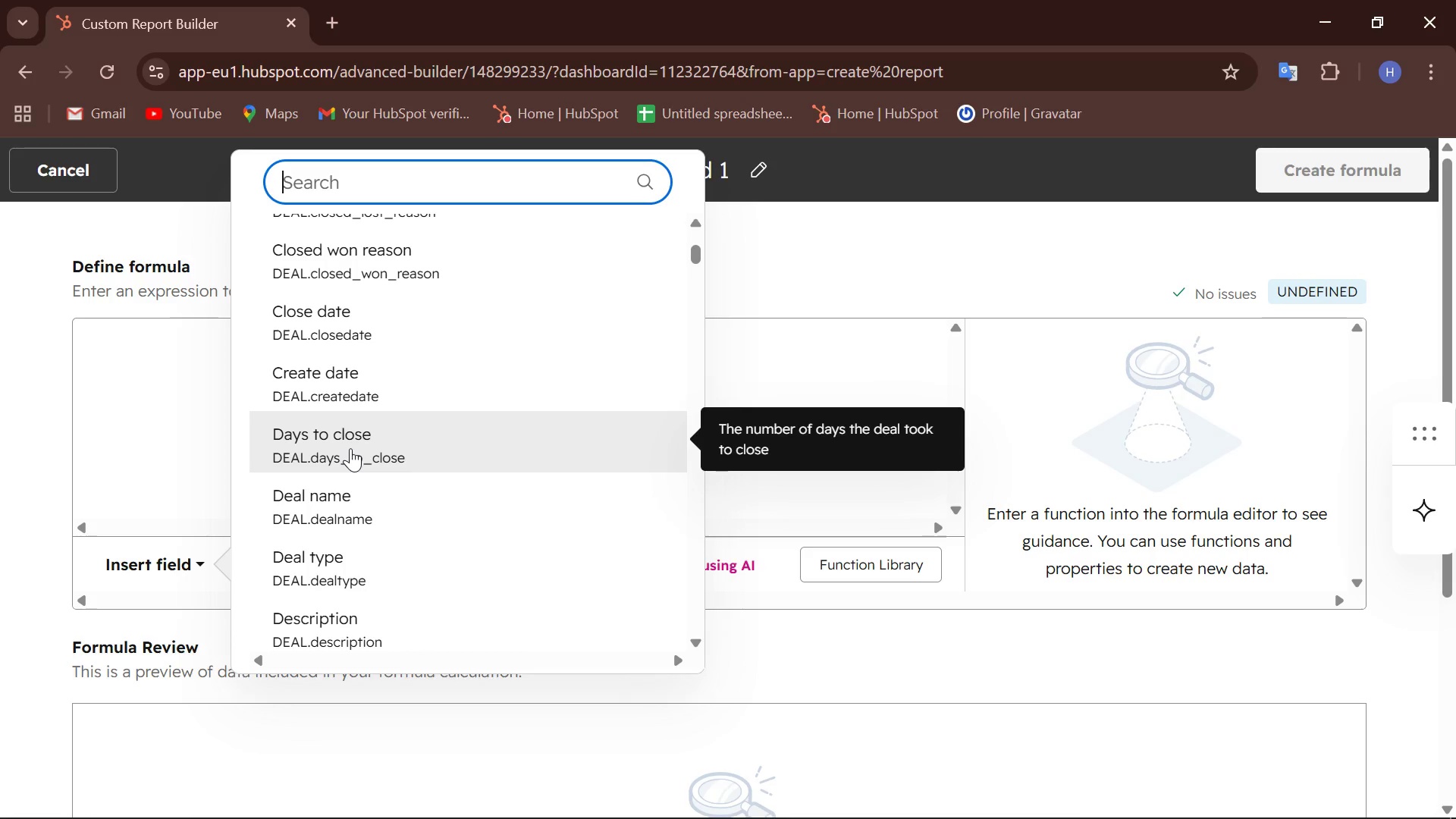 
wait(5.7)
 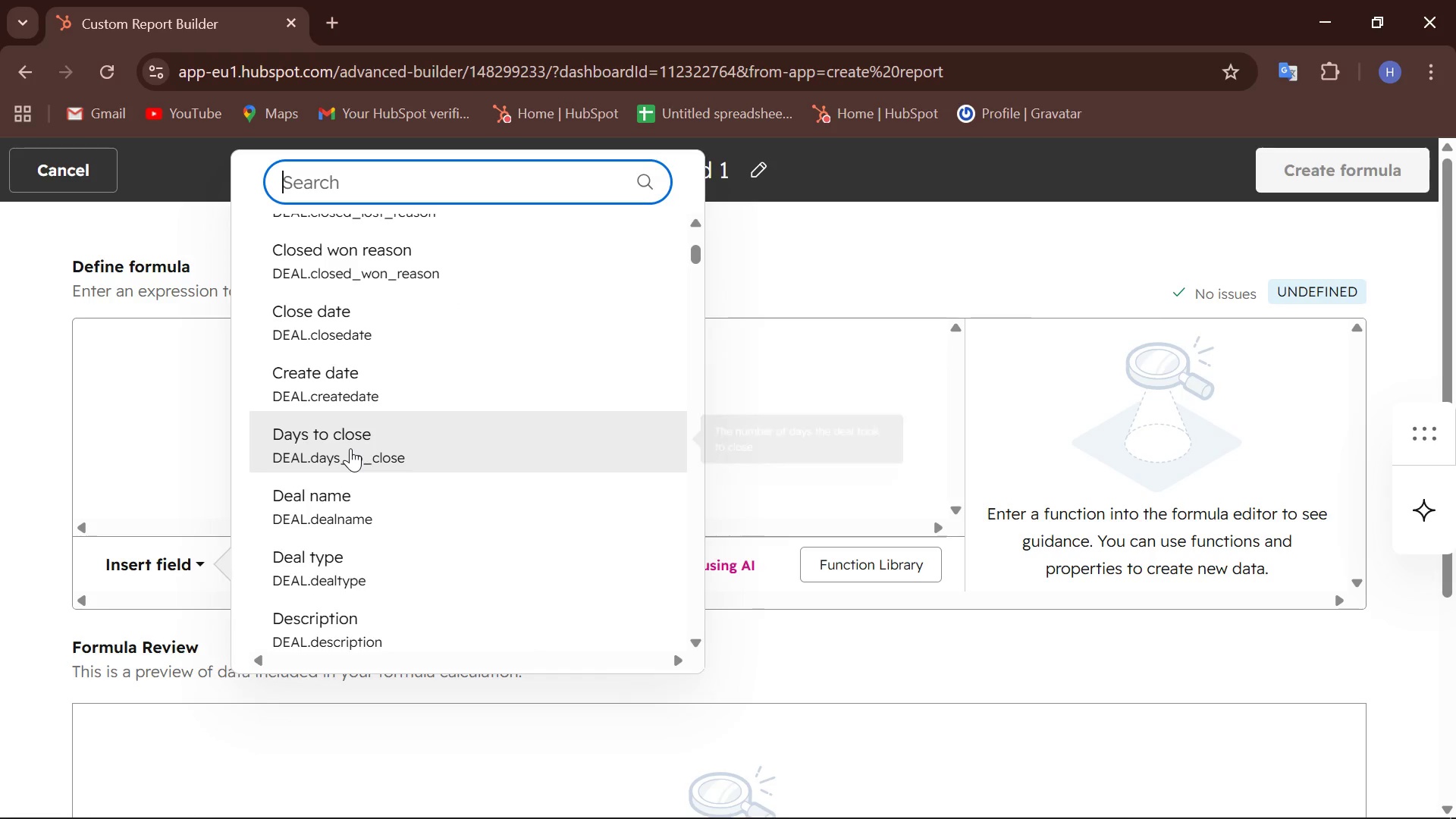 
scroll: coordinate [350, 448], scroll_direction: down, amount: 26.0
 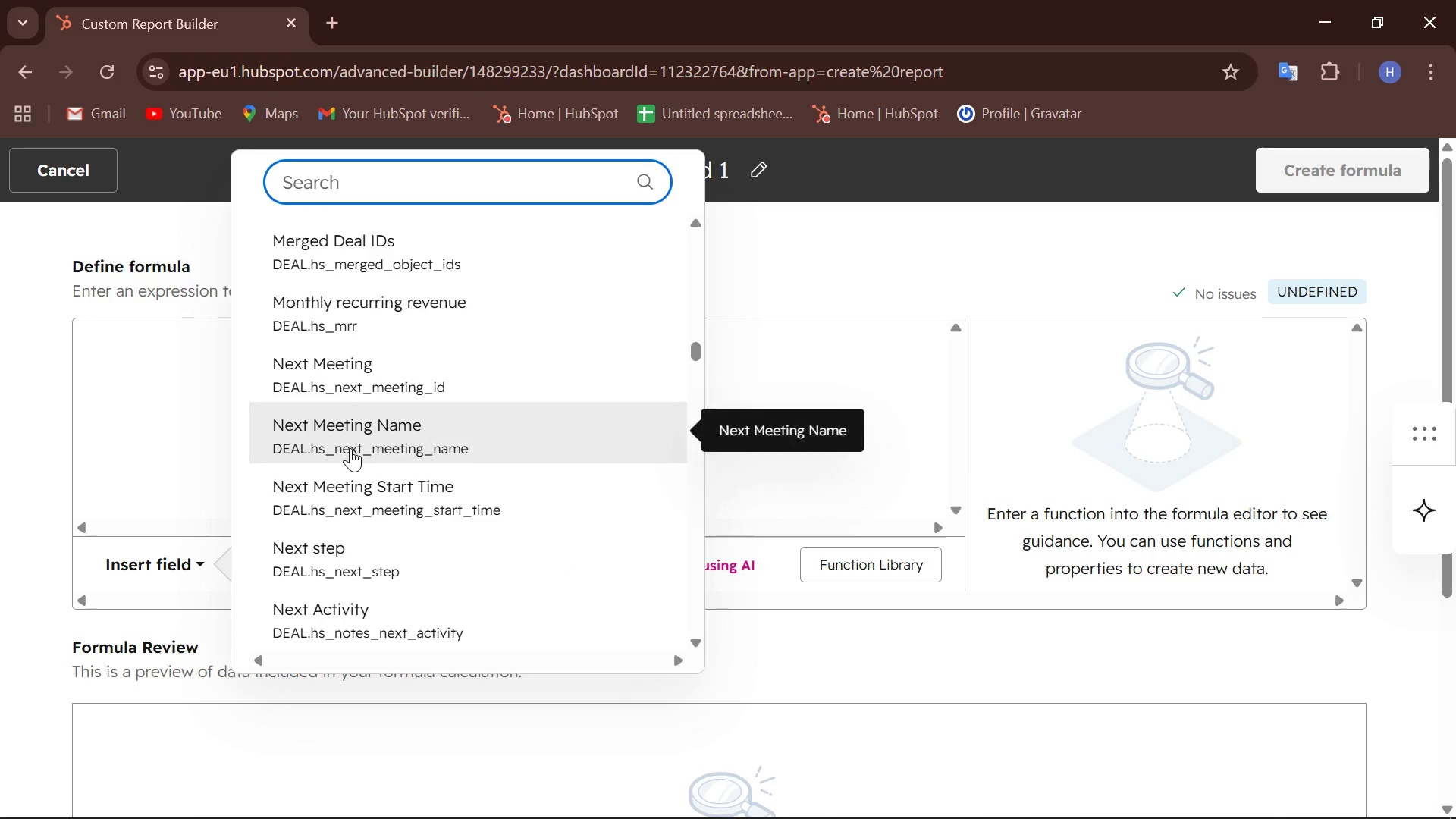 
type(super)
key(Backspace)
key(Backspace)
key(Backspace)
key(Backspace)
key(Backspace)
key(Backspace)
key(Backspace)
 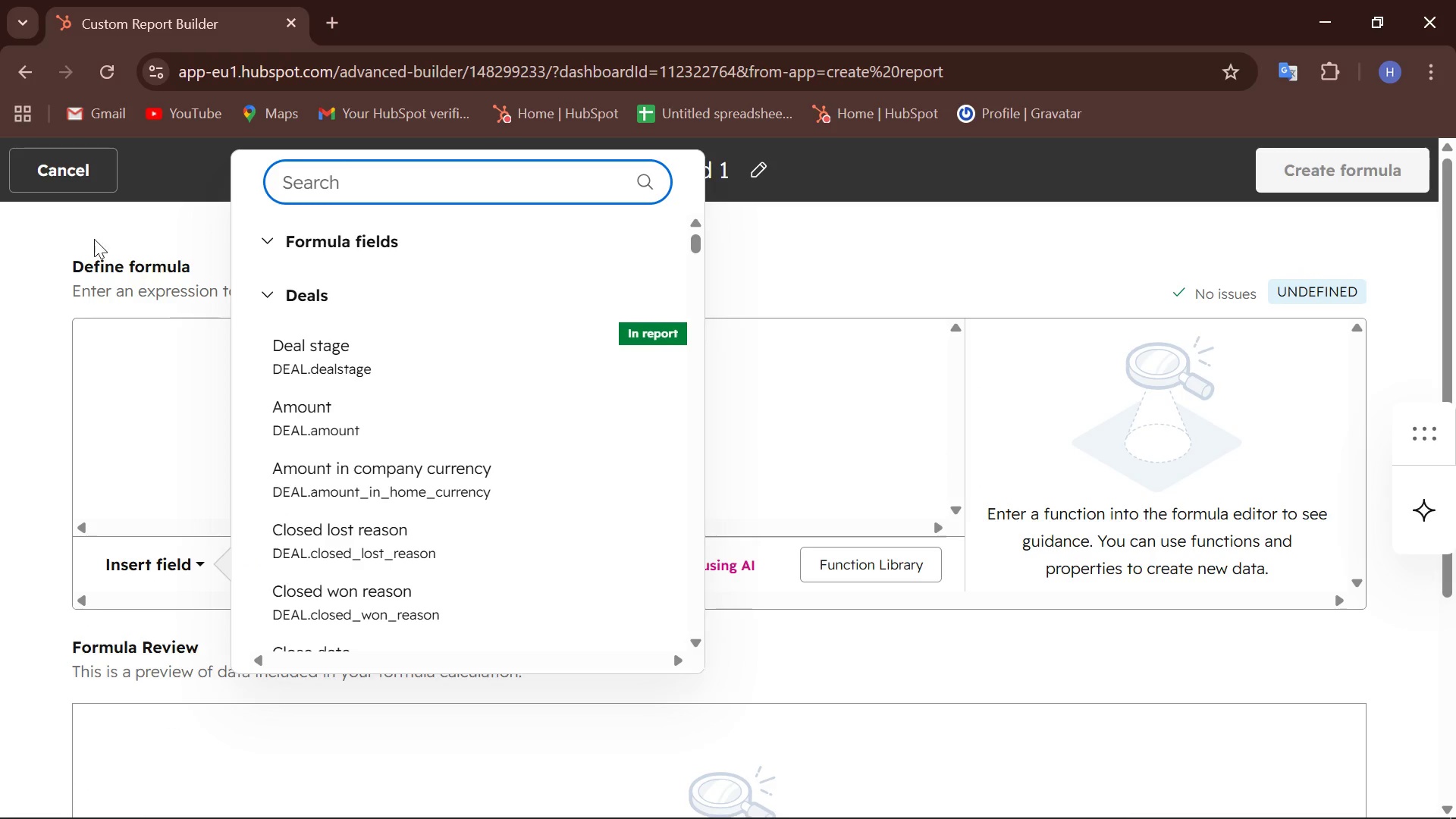 
left_click([89, 262])
 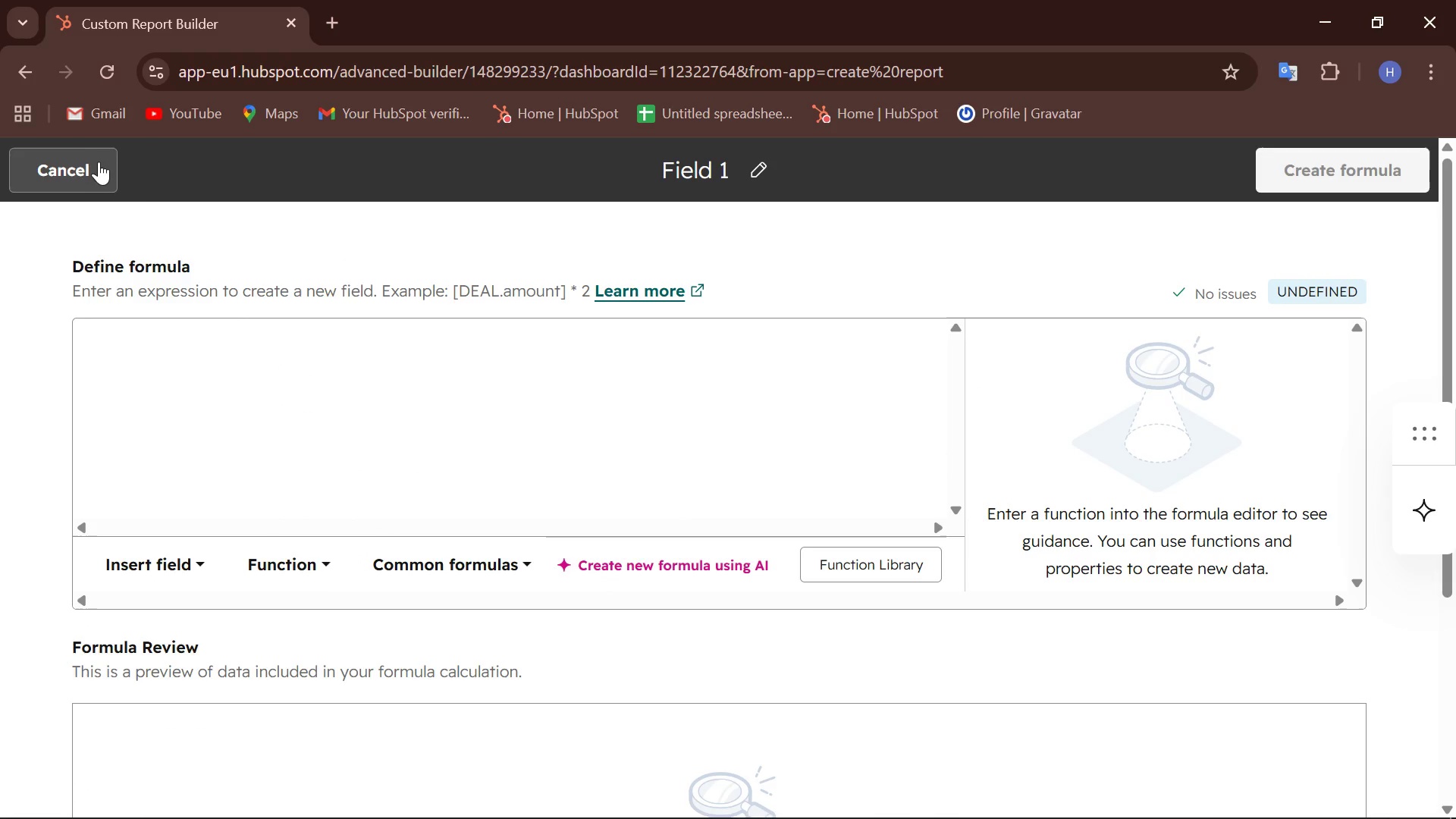 
scroll: coordinate [228, 374], scroll_direction: up, amount: 4.0
 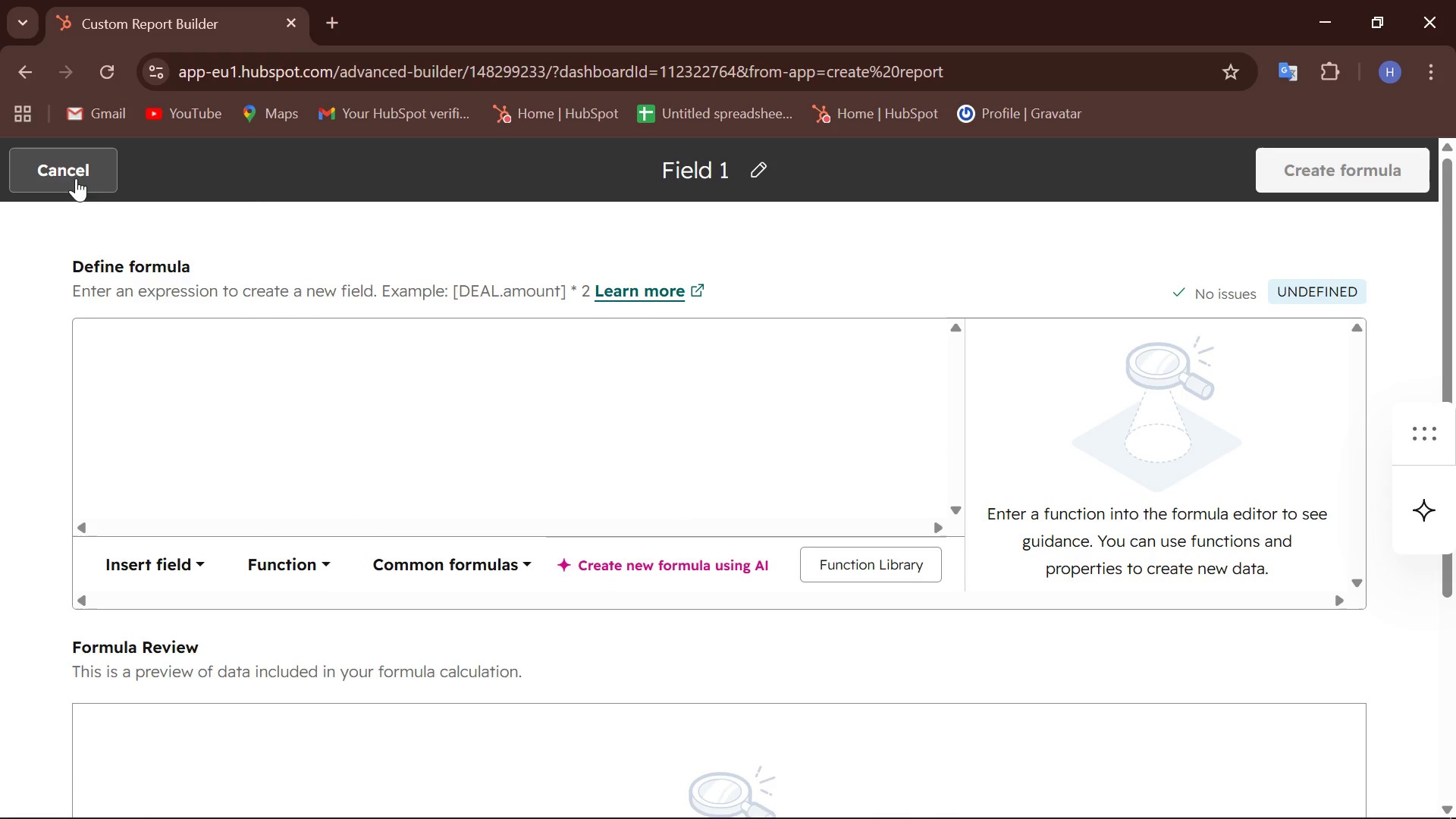 
left_click([69, 184])
 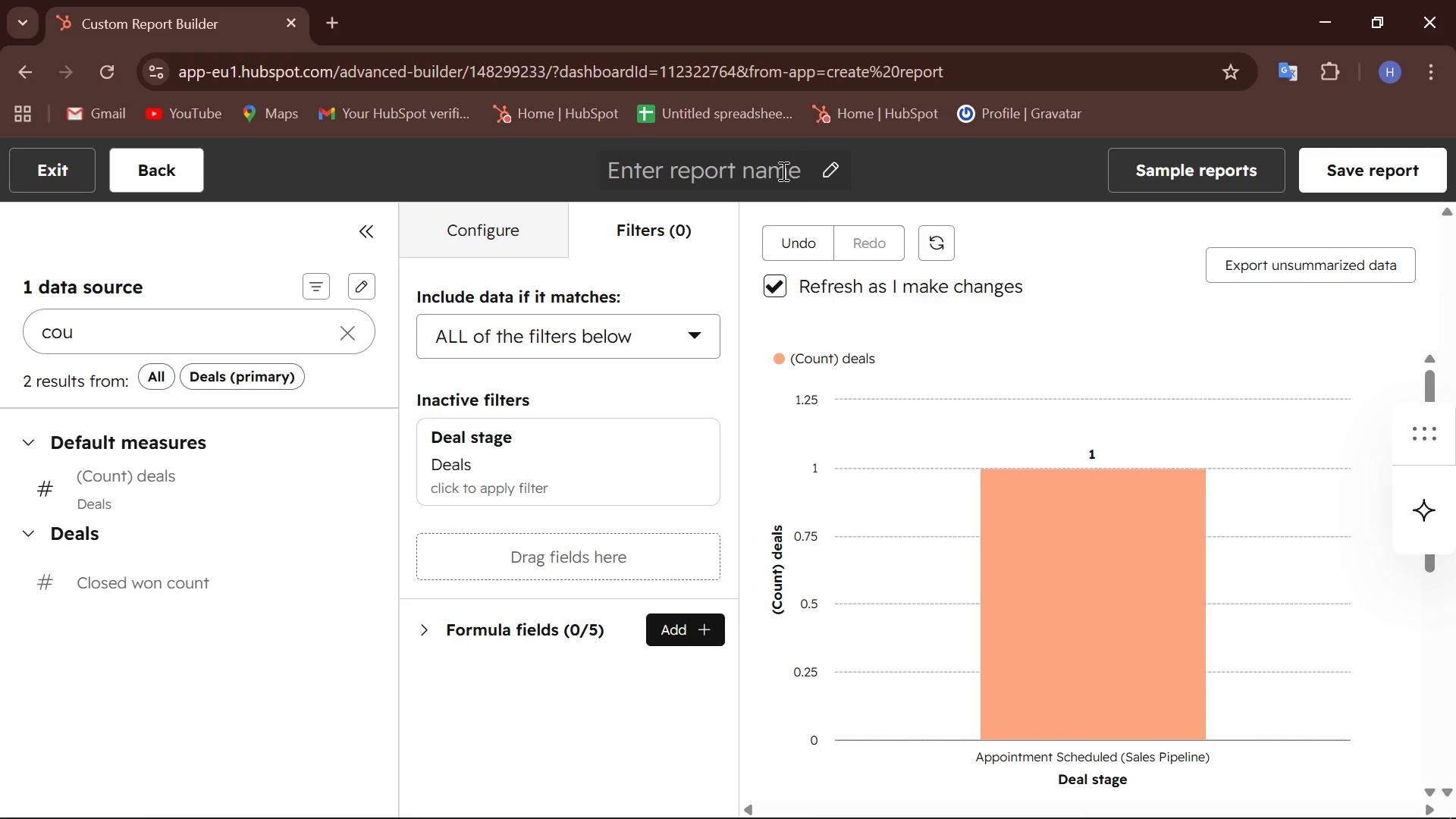 
left_click([799, 191])
 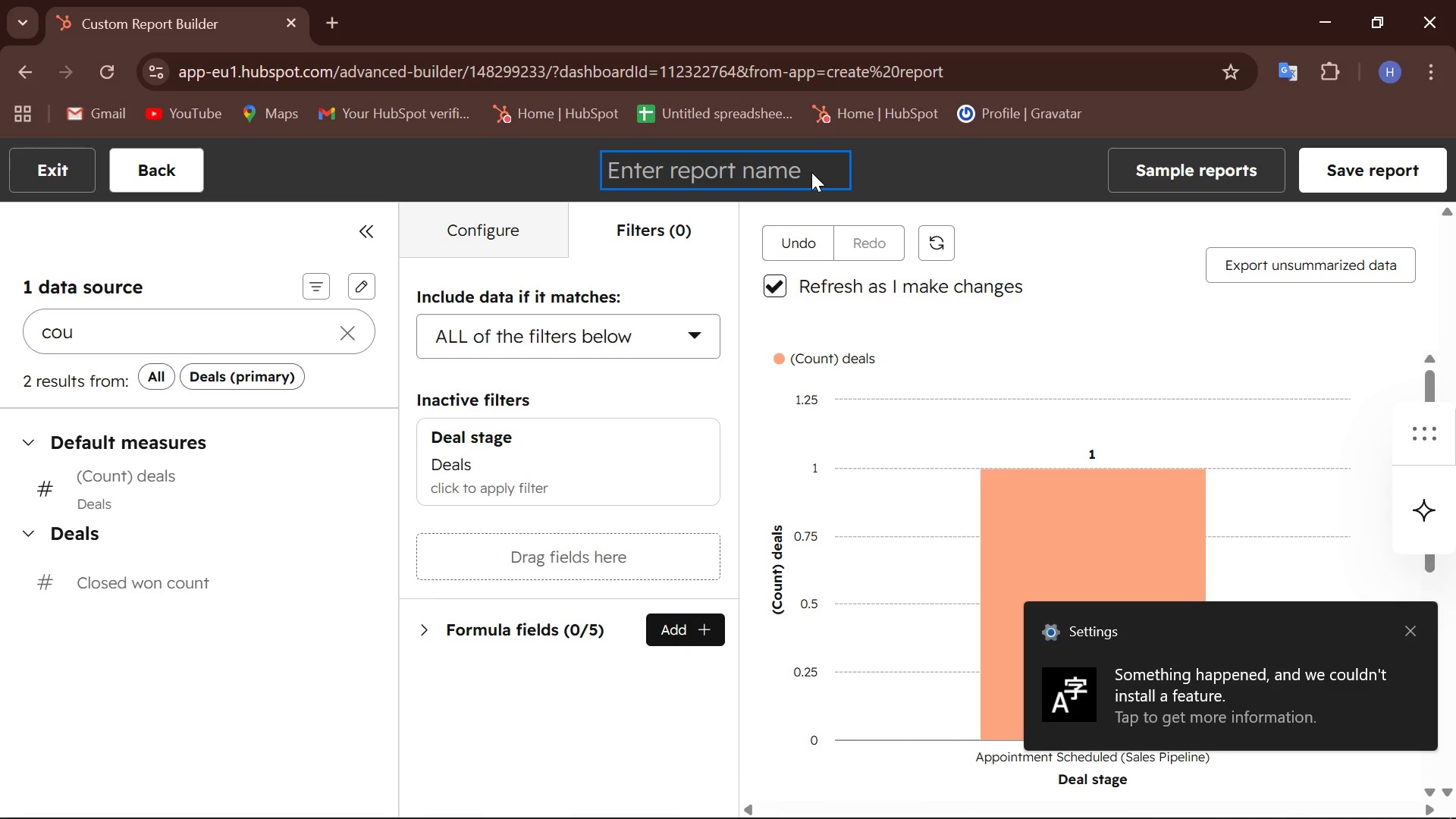 
wait(17.09)
 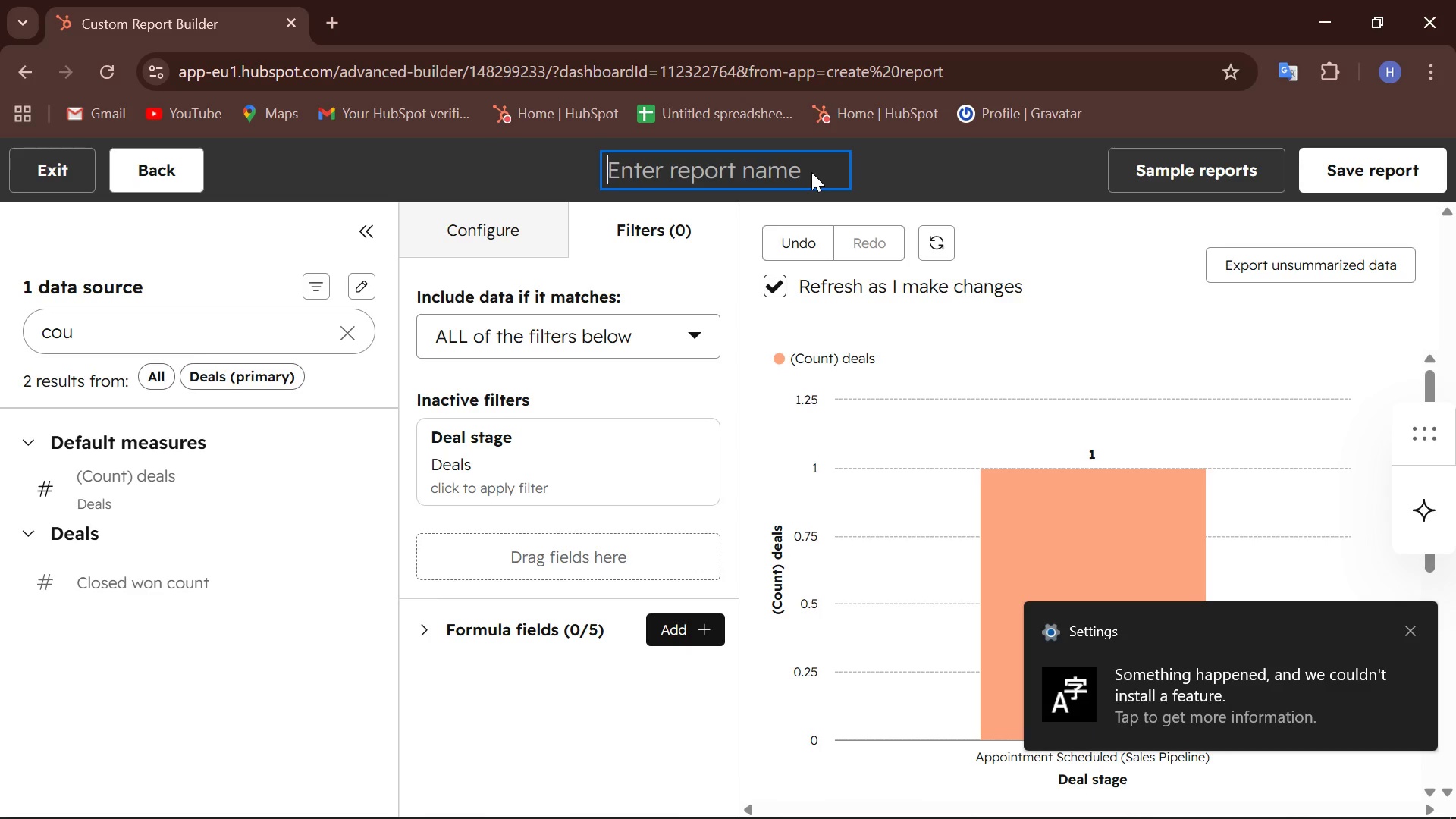 
type(Deals by Stage)
 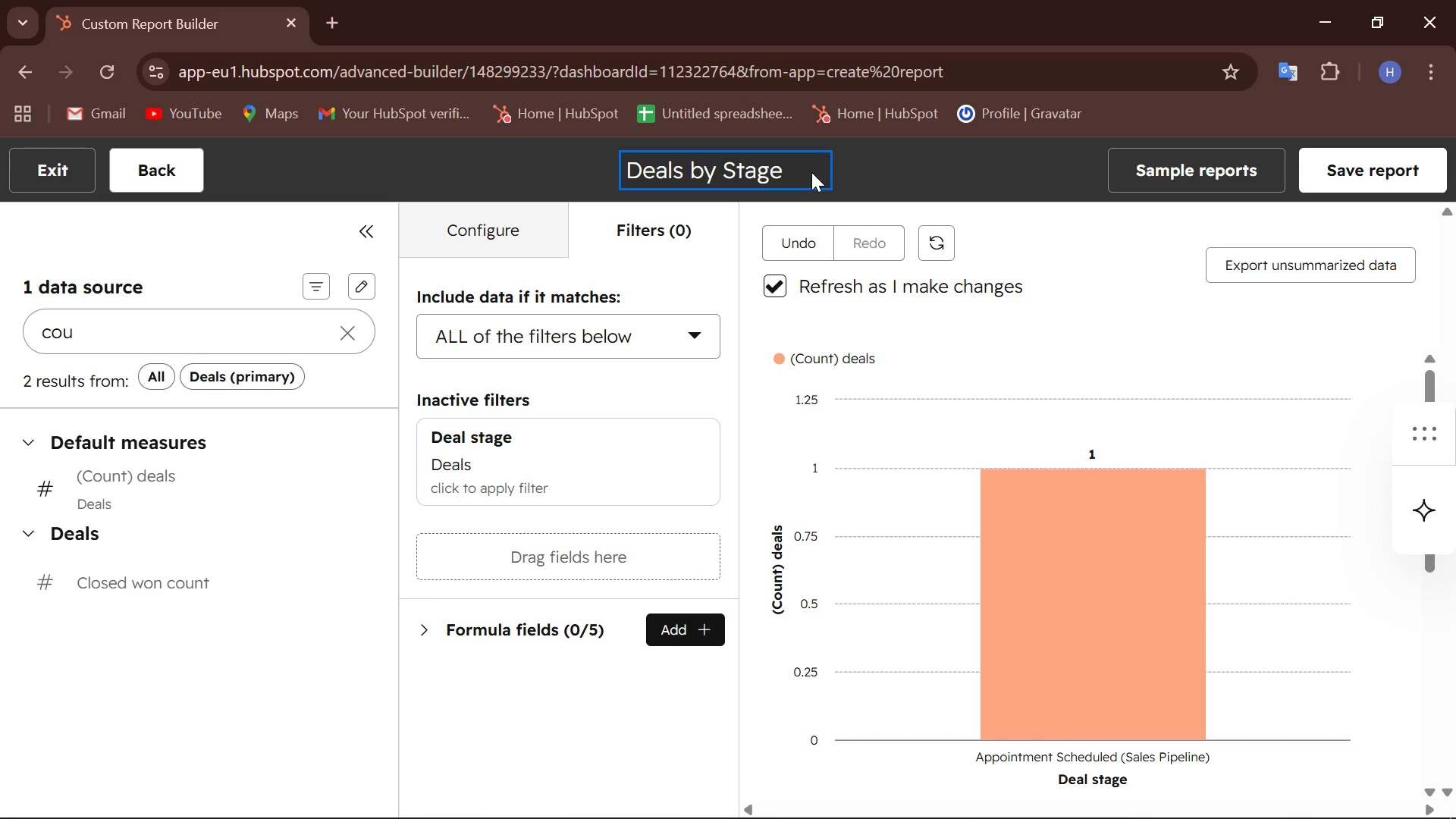 
left_click([499, 488])
 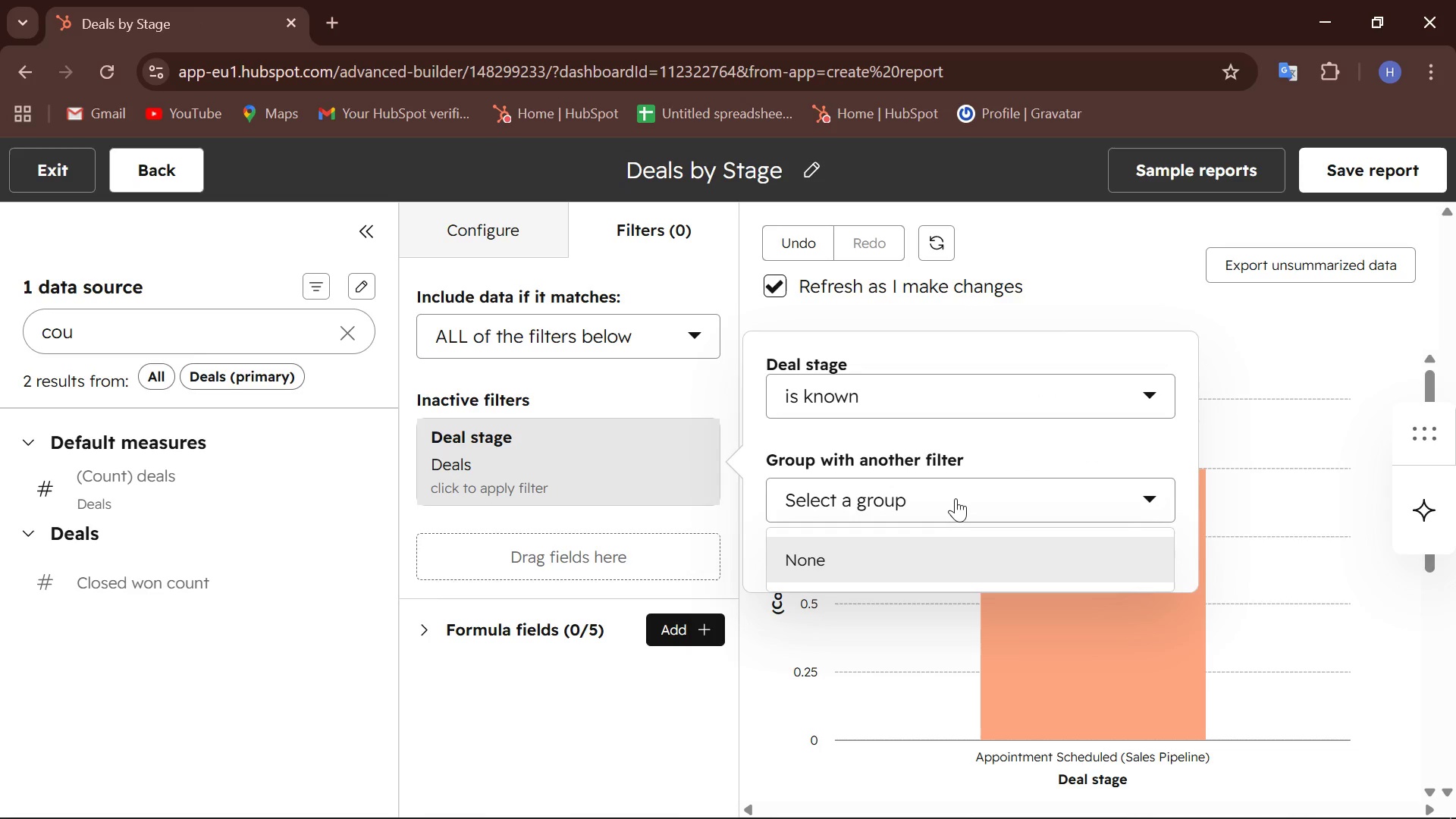 
double_click([962, 495])
 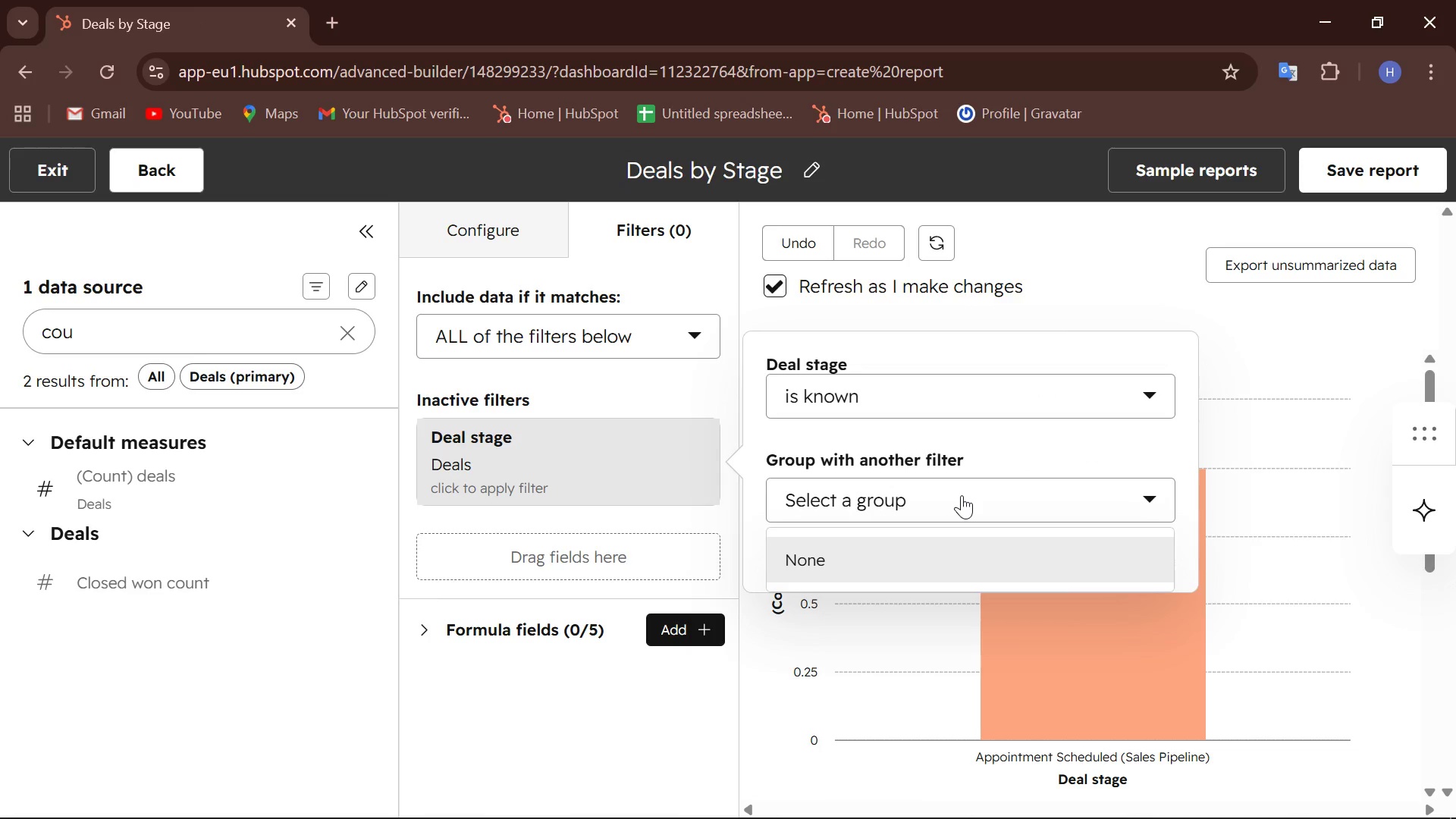 
left_click([962, 495])
 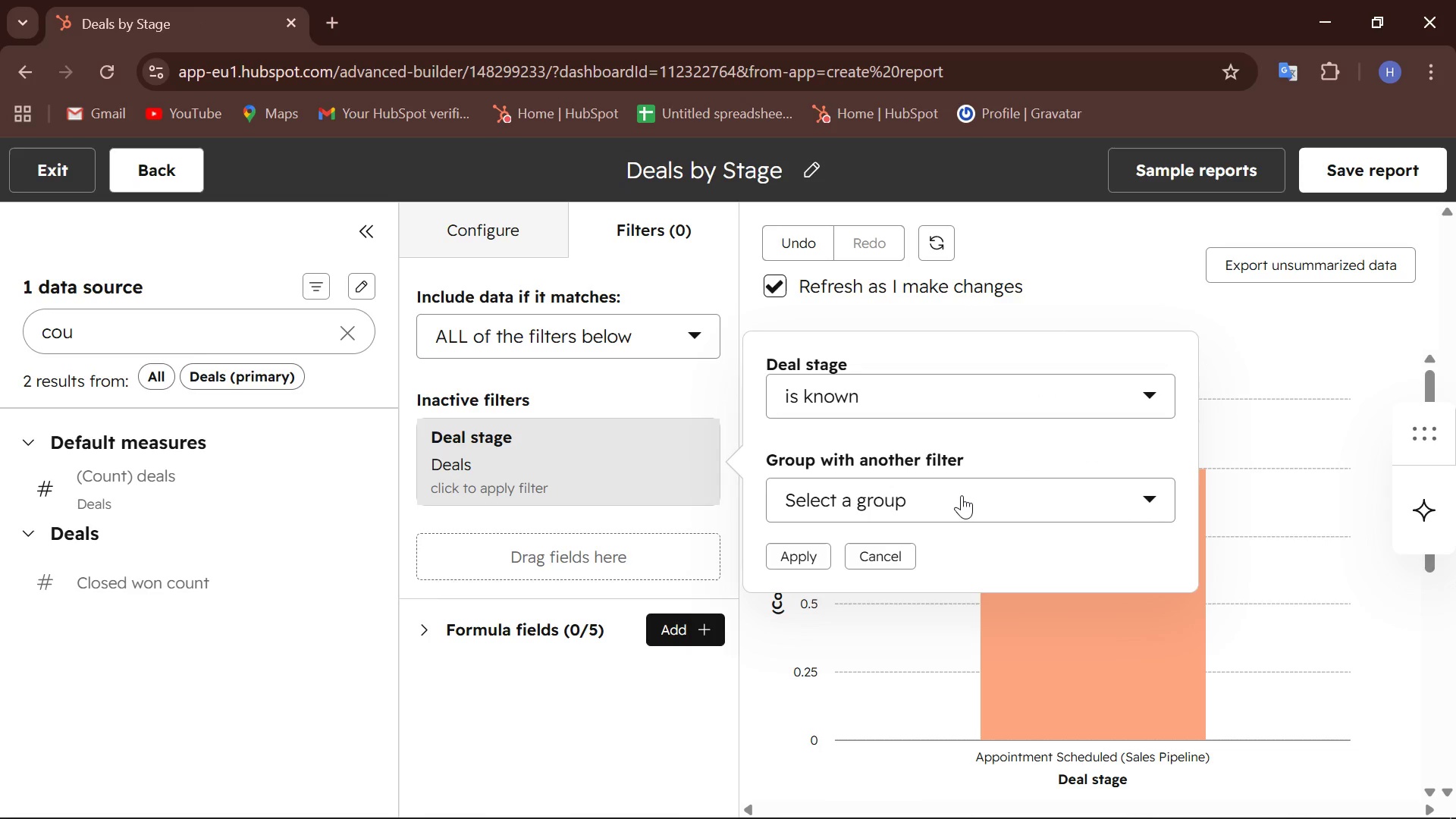 
left_click([962, 495])
 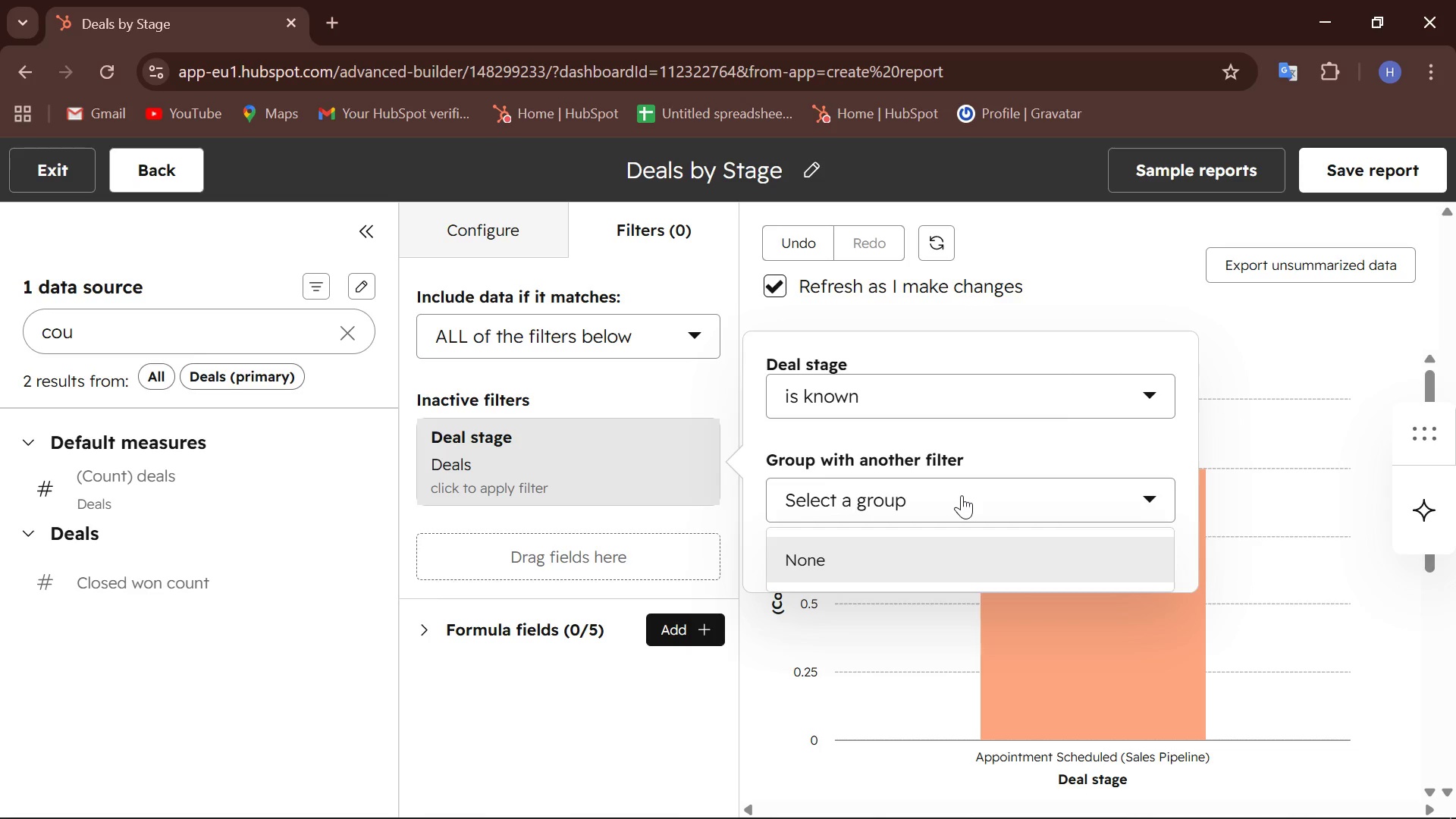 
left_click([962, 495])
 